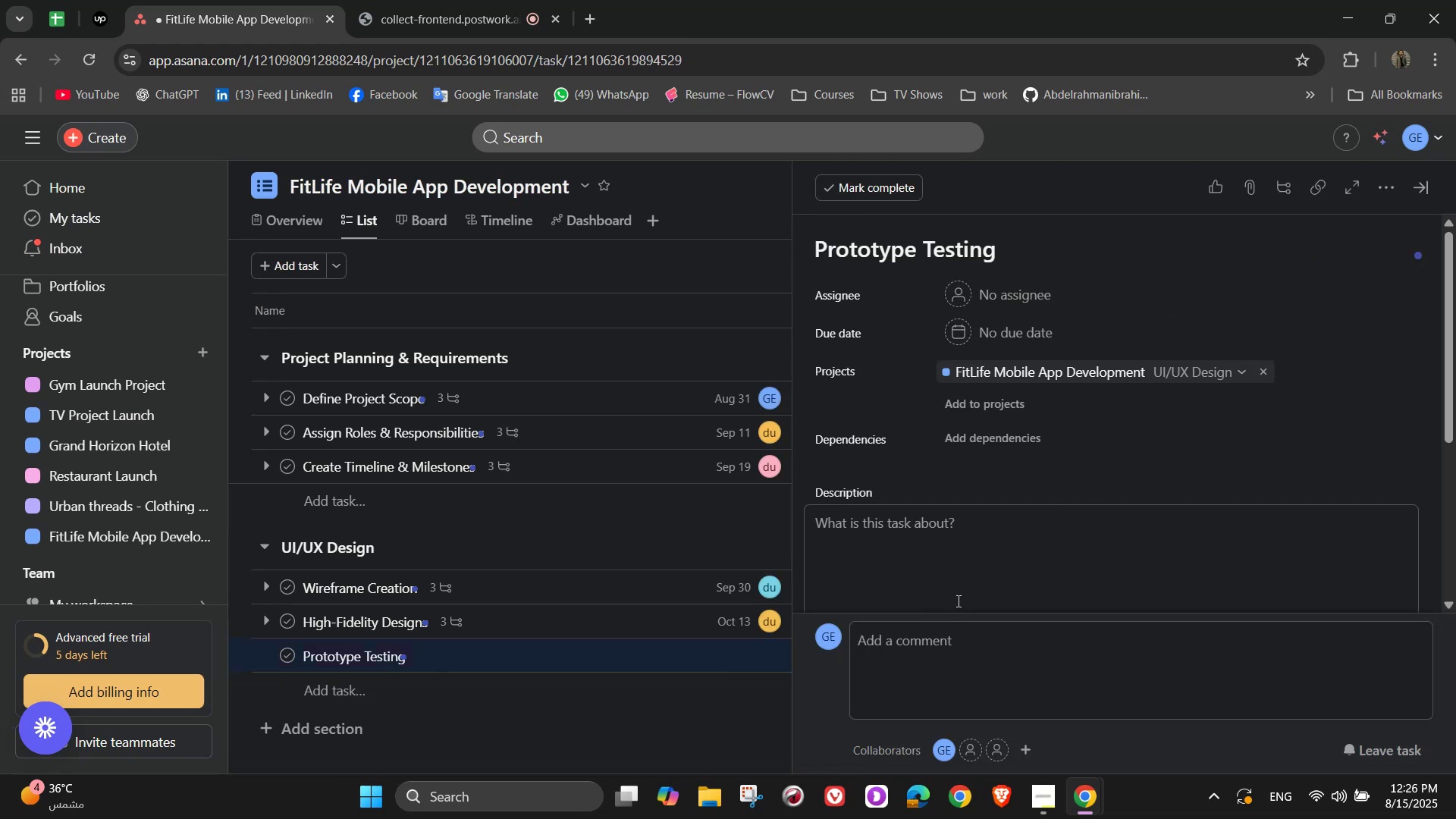 
wait(8.92)
 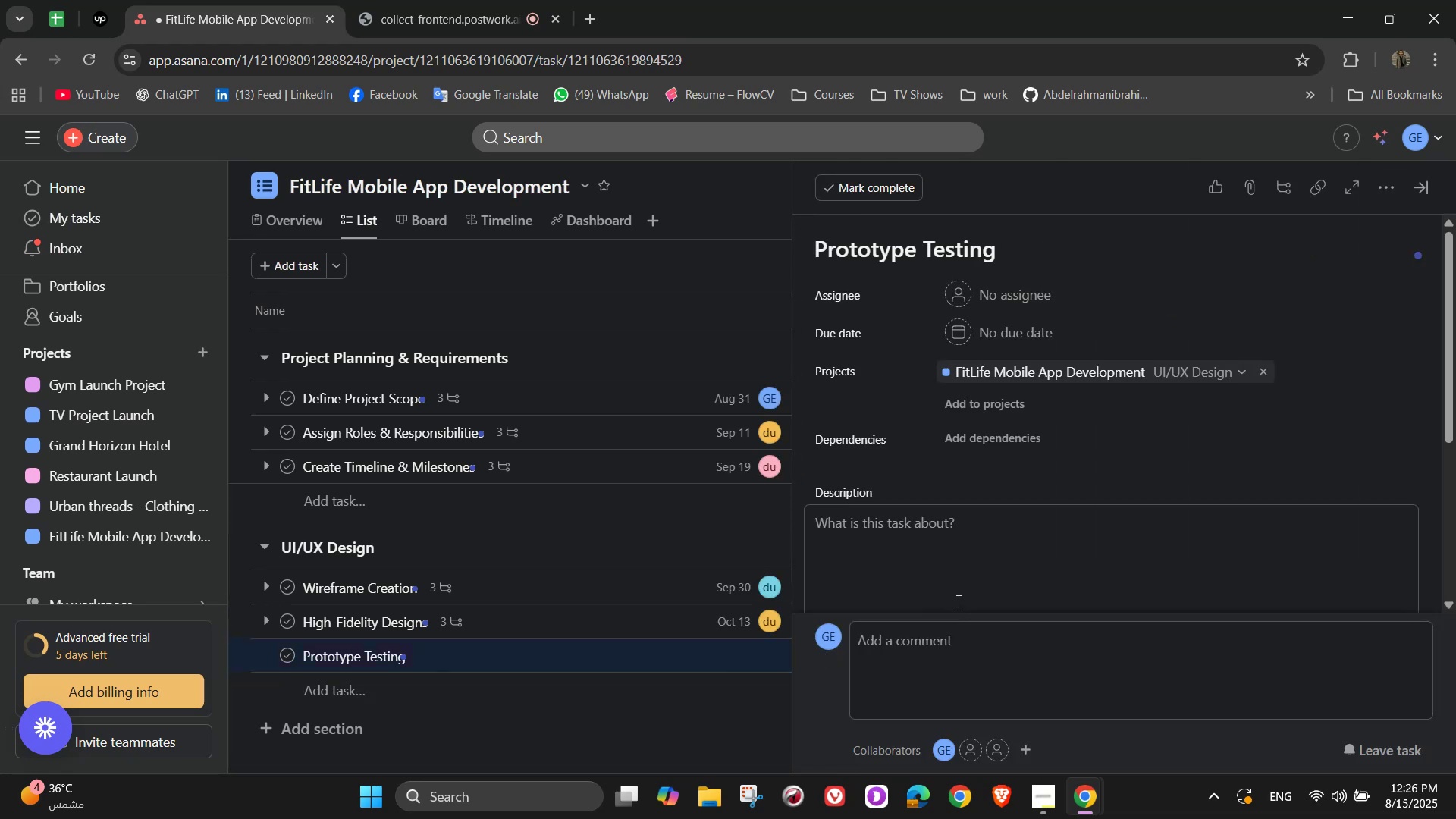 
left_click([1021, 303])
 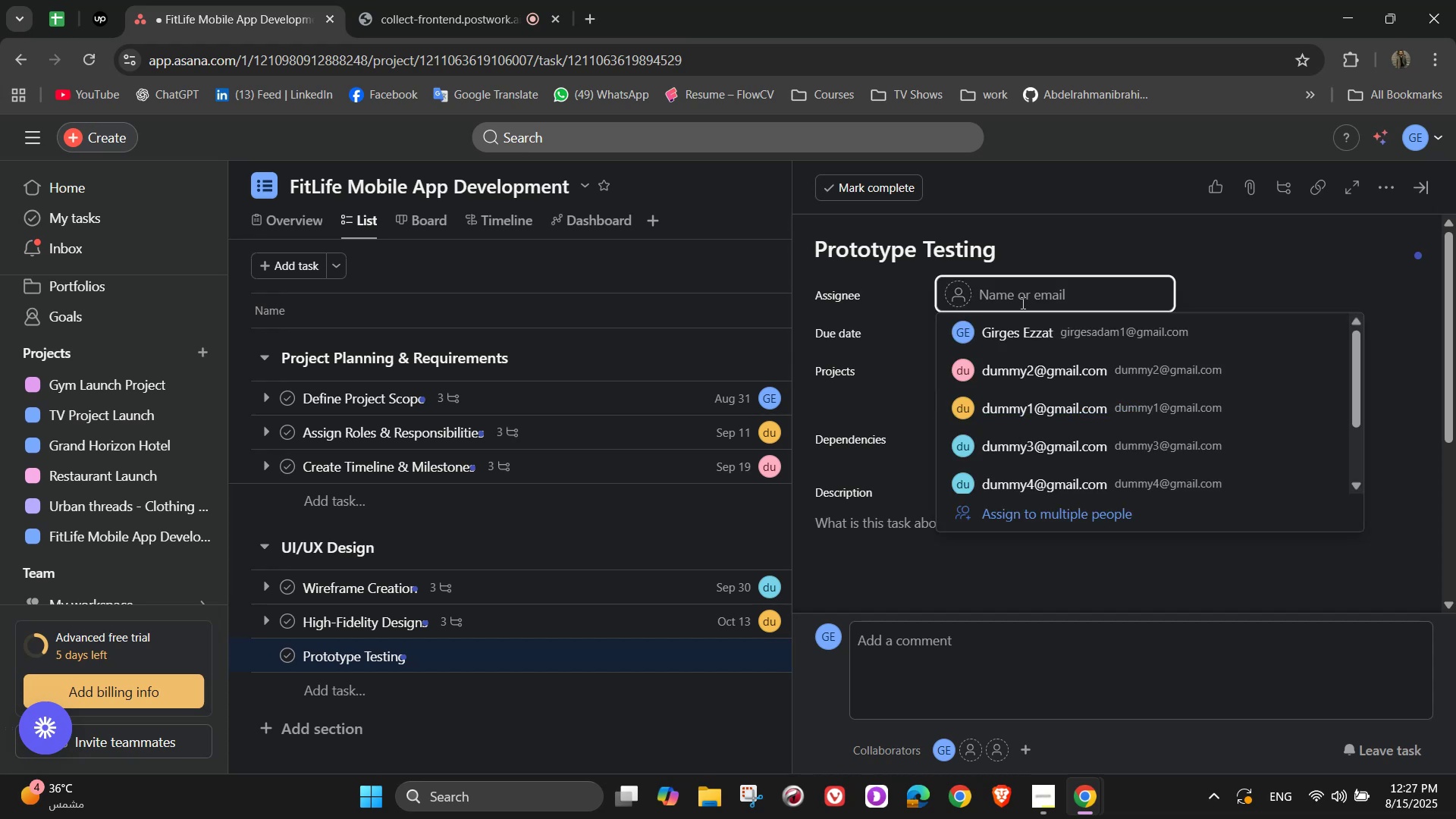 
wait(5.73)
 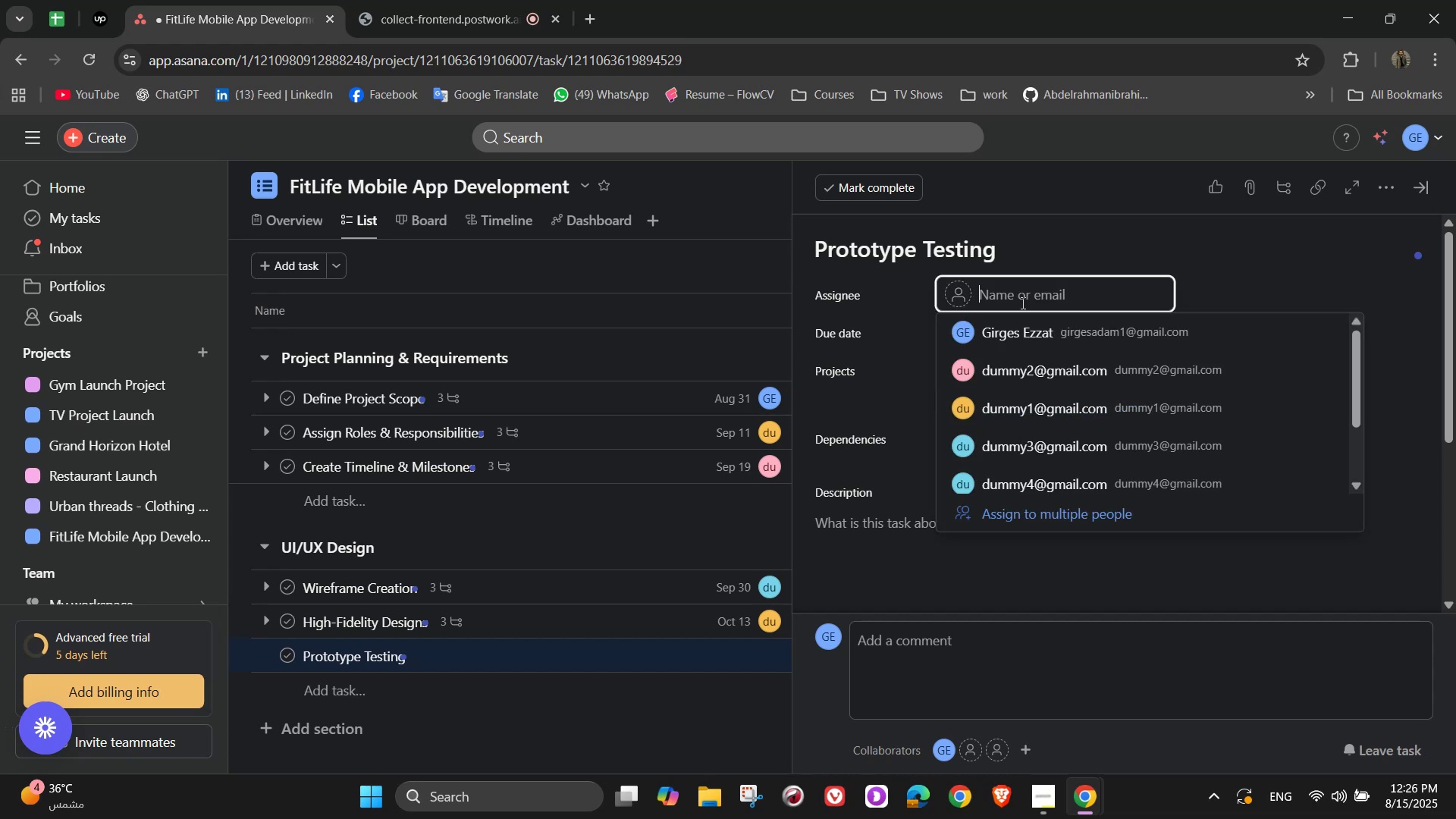 
left_click([1047, 345])
 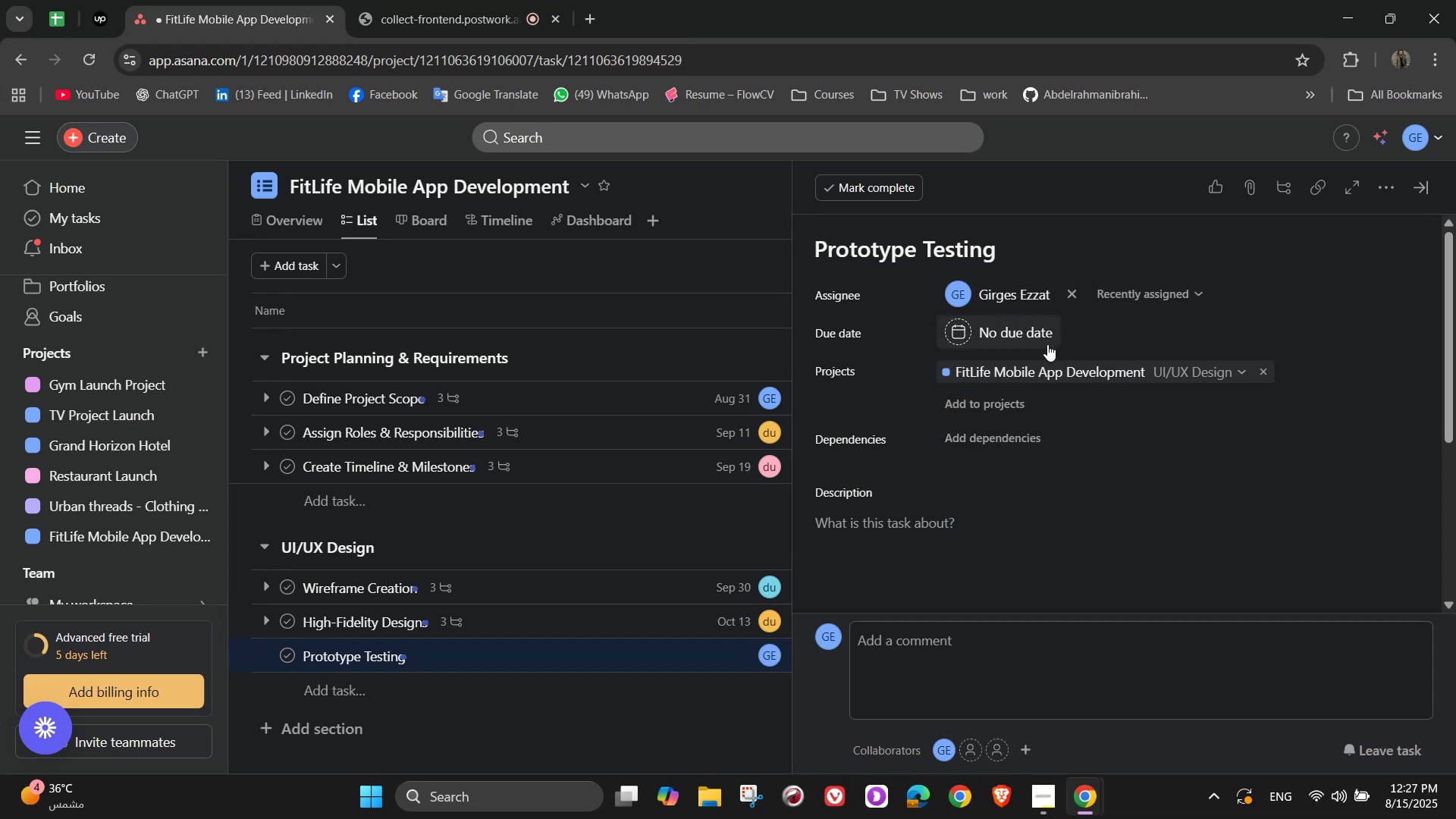 
left_click([1034, 337])
 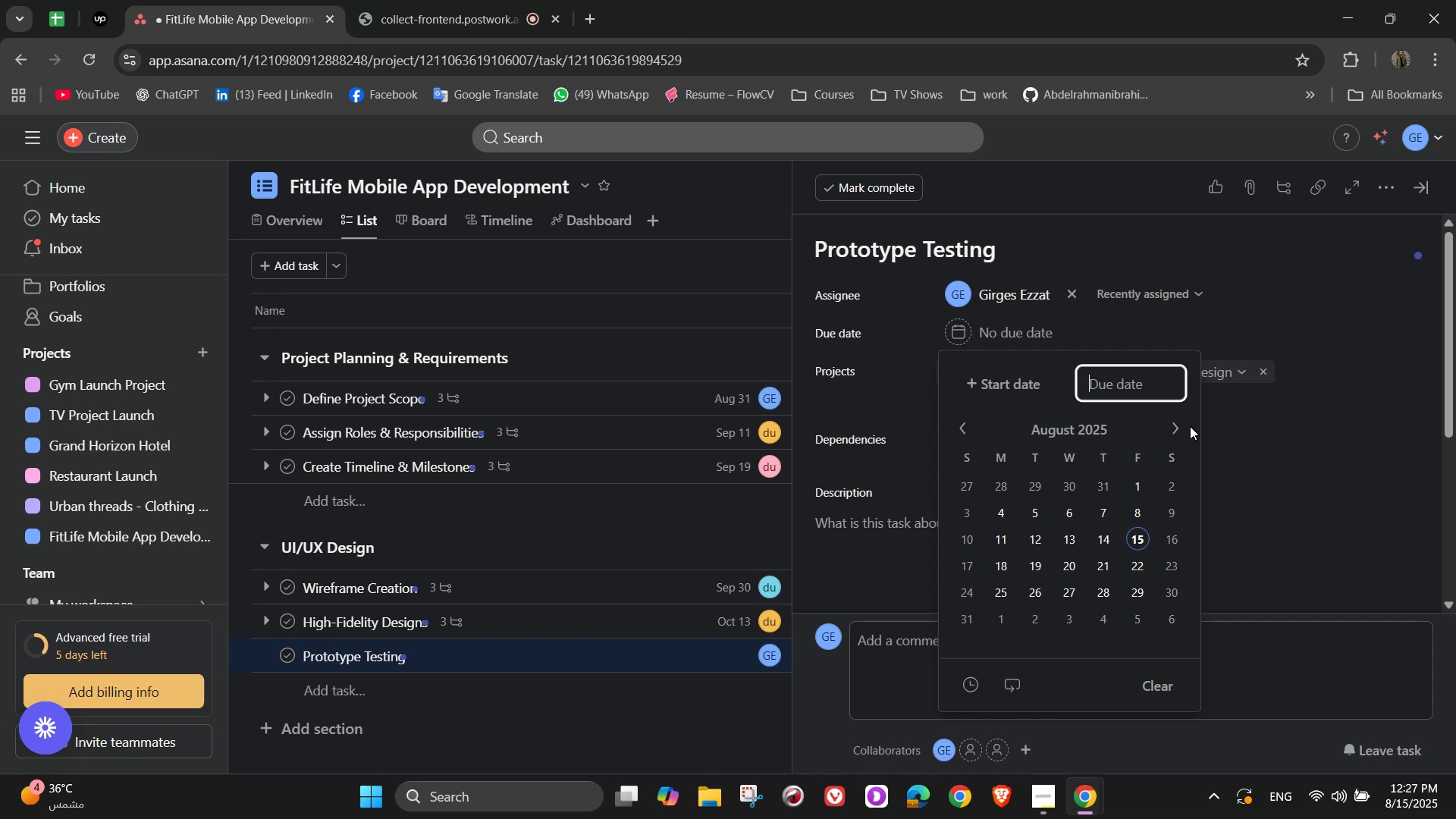 
wait(6.37)
 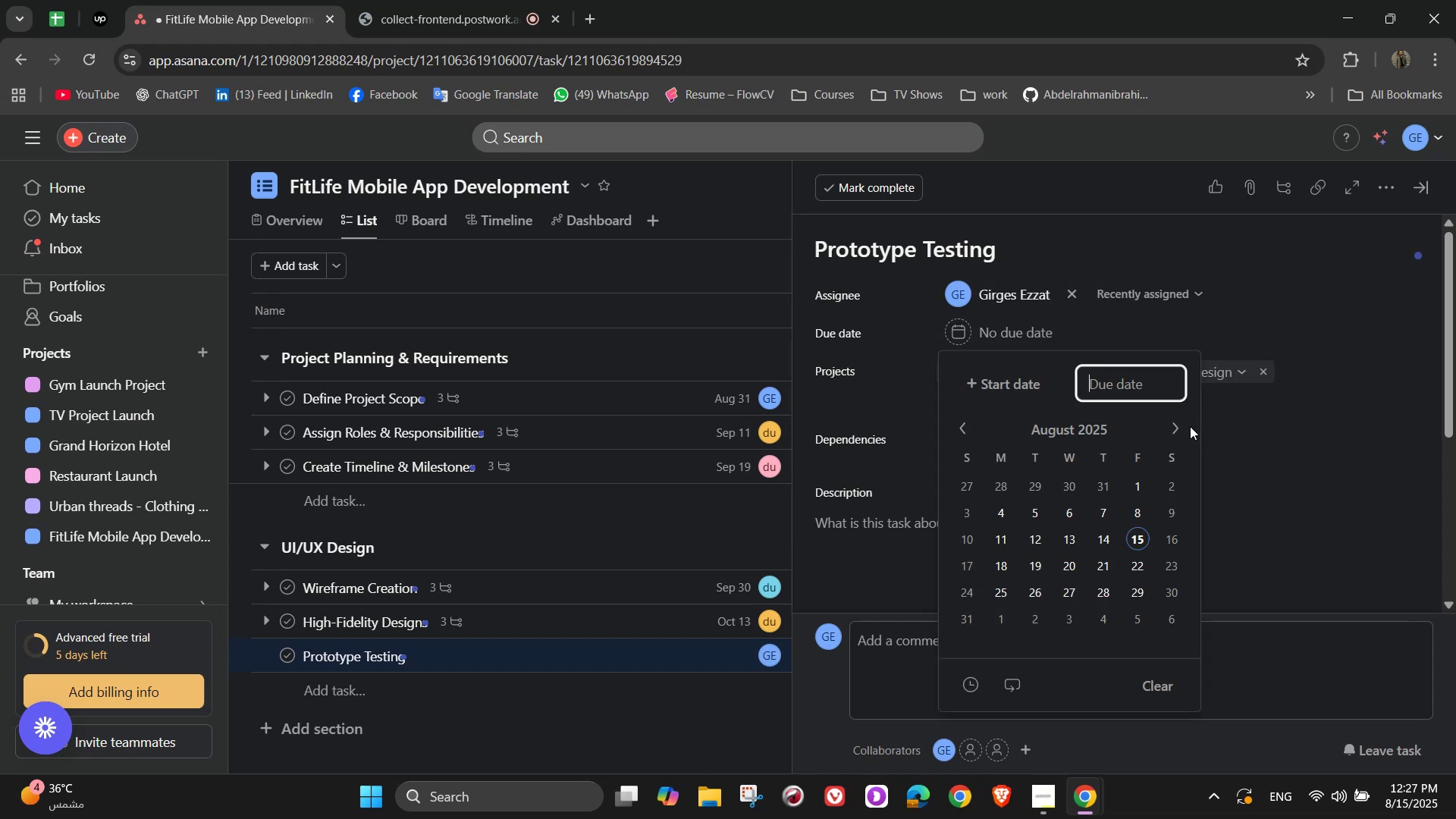 
left_click([1172, 416])
 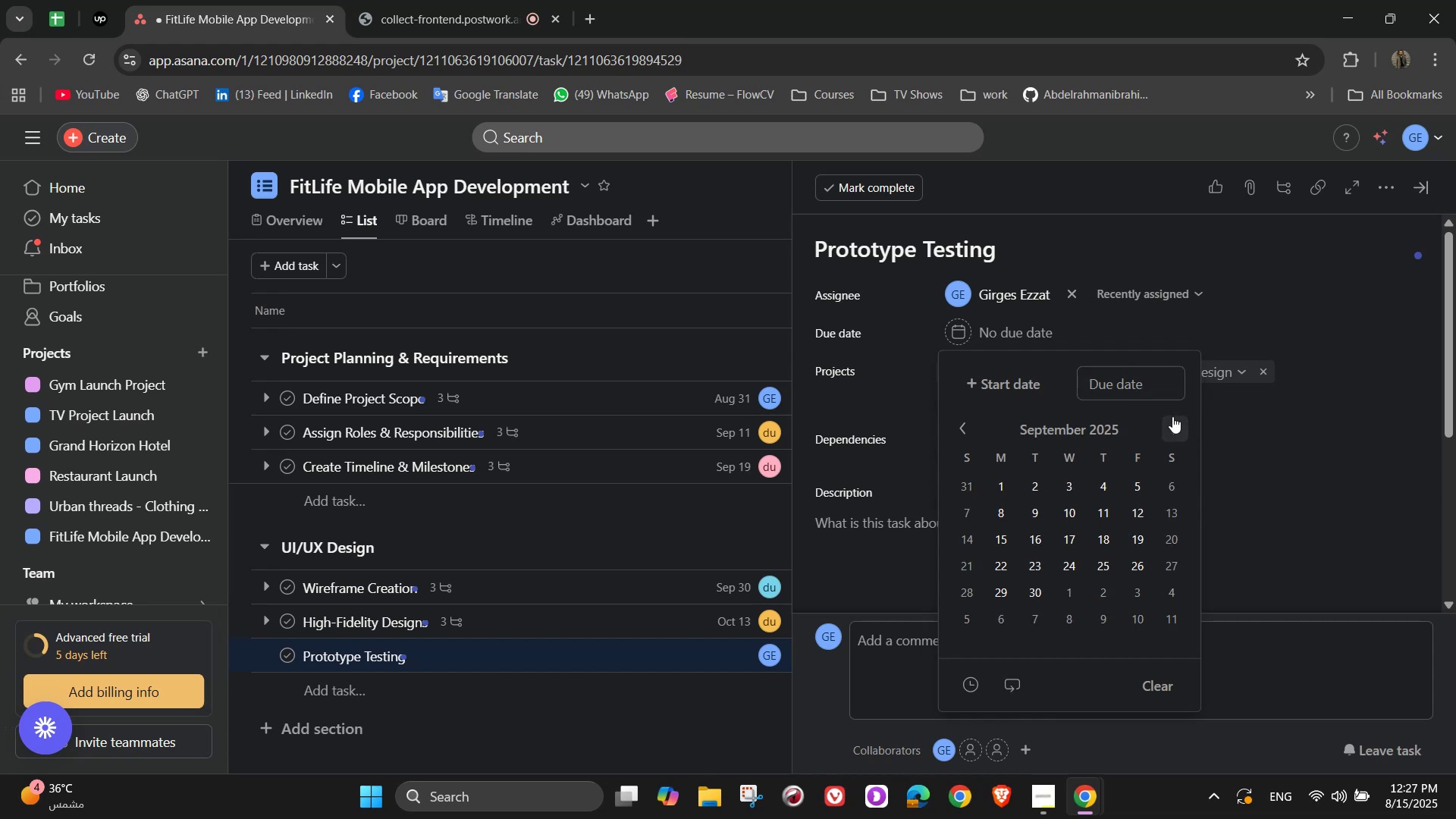 
left_click([1172, 416])
 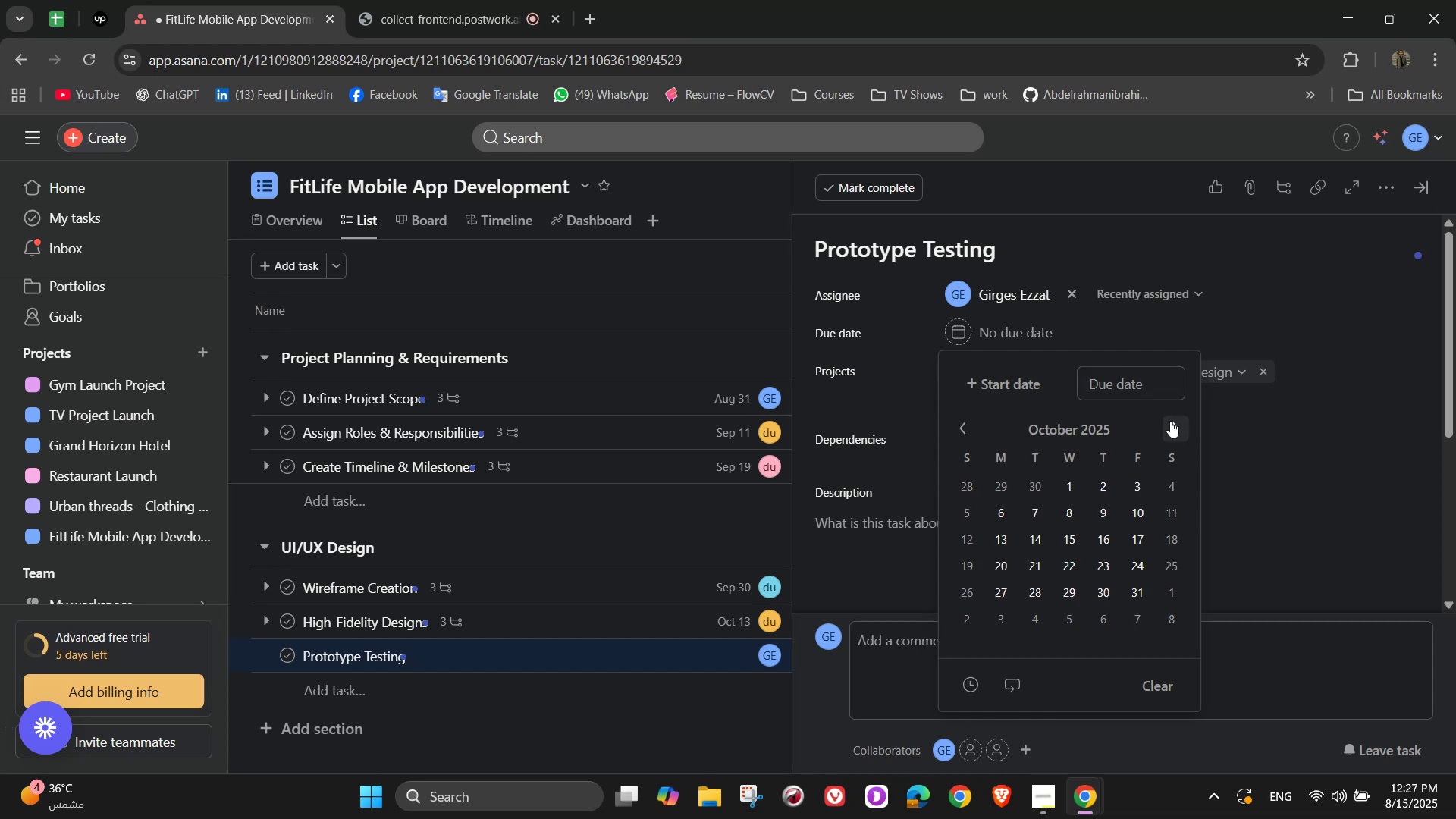 
wait(9.06)
 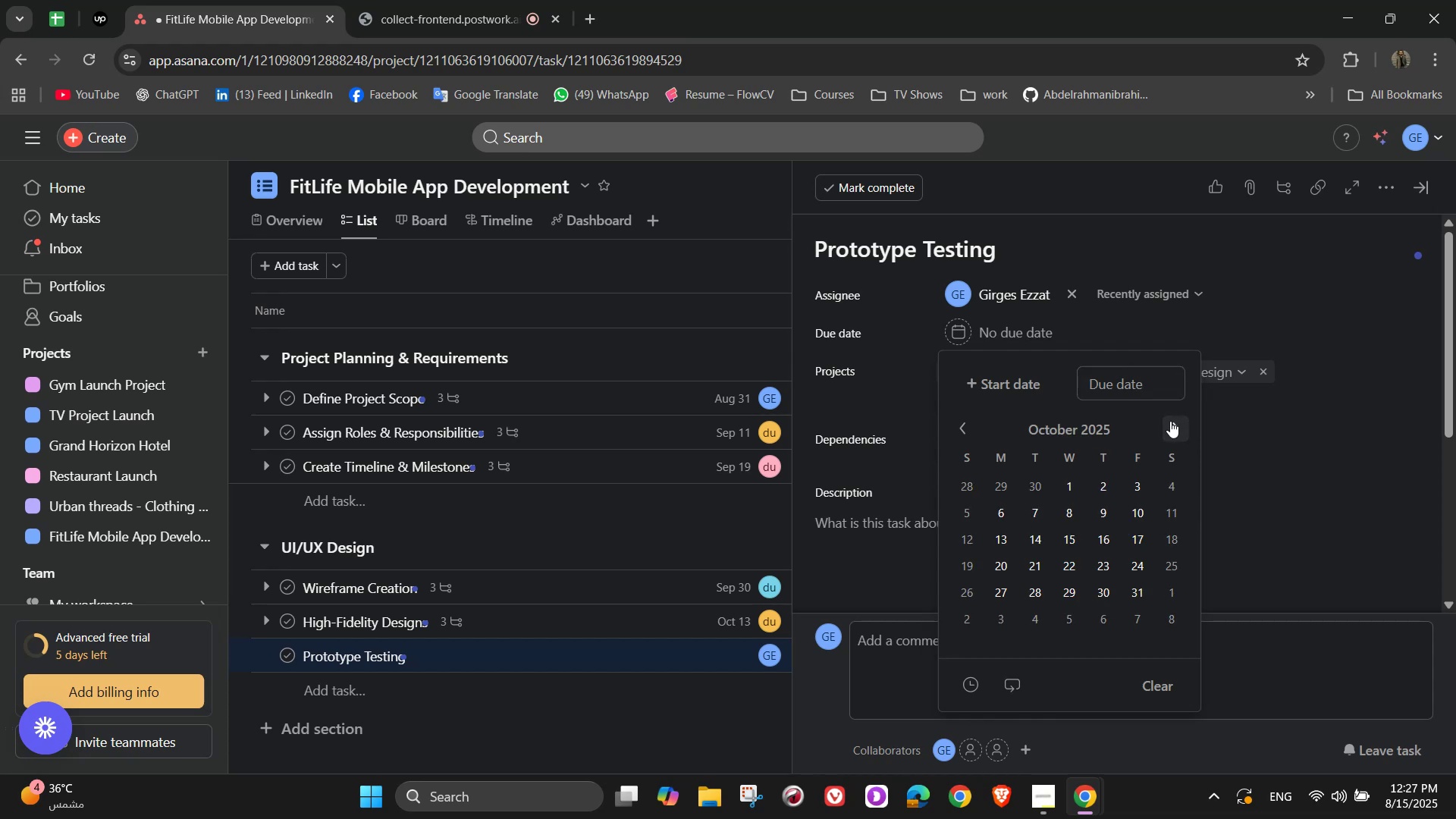 
double_click([1104, 558])
 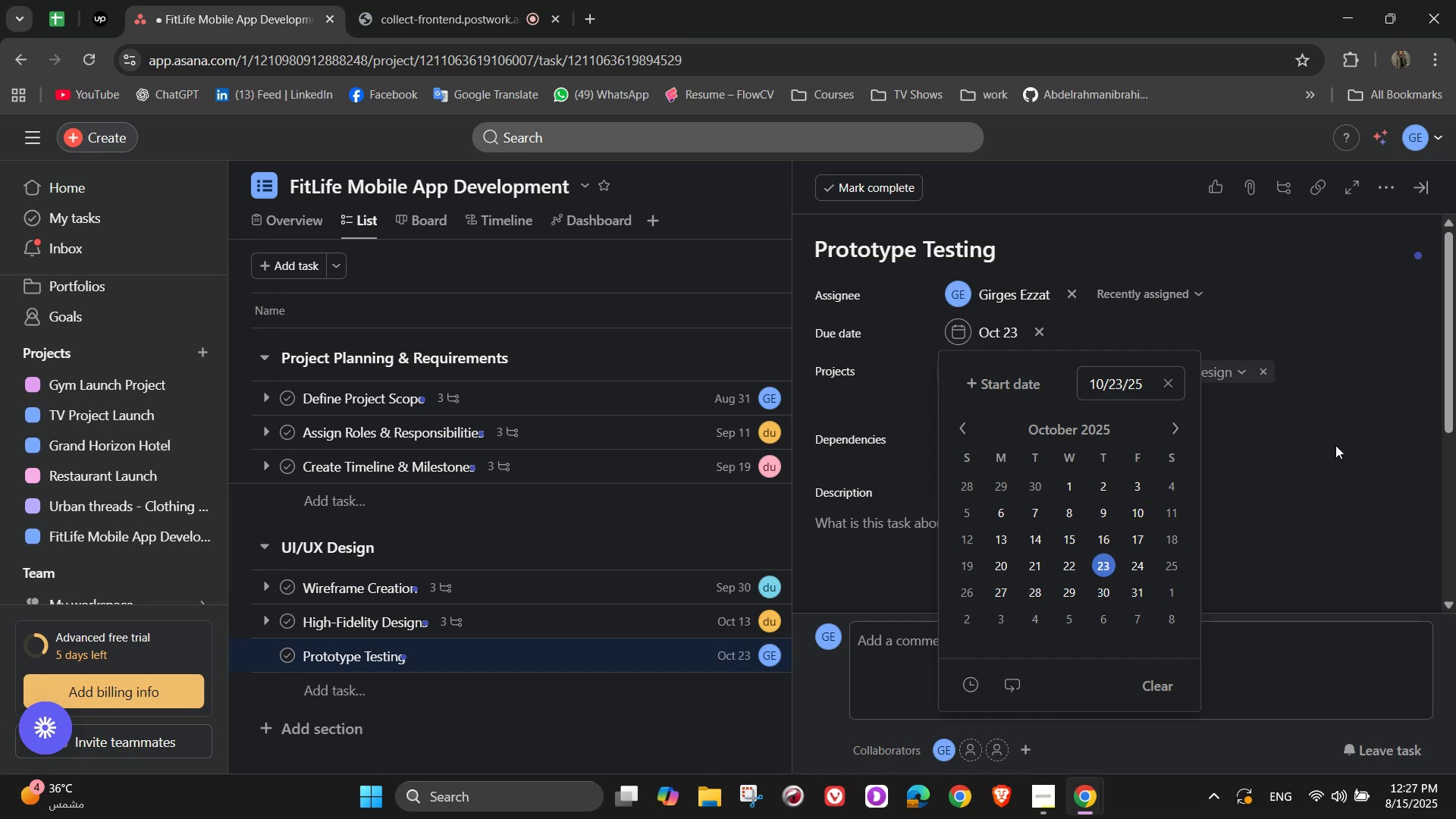 
left_click([1335, 441])
 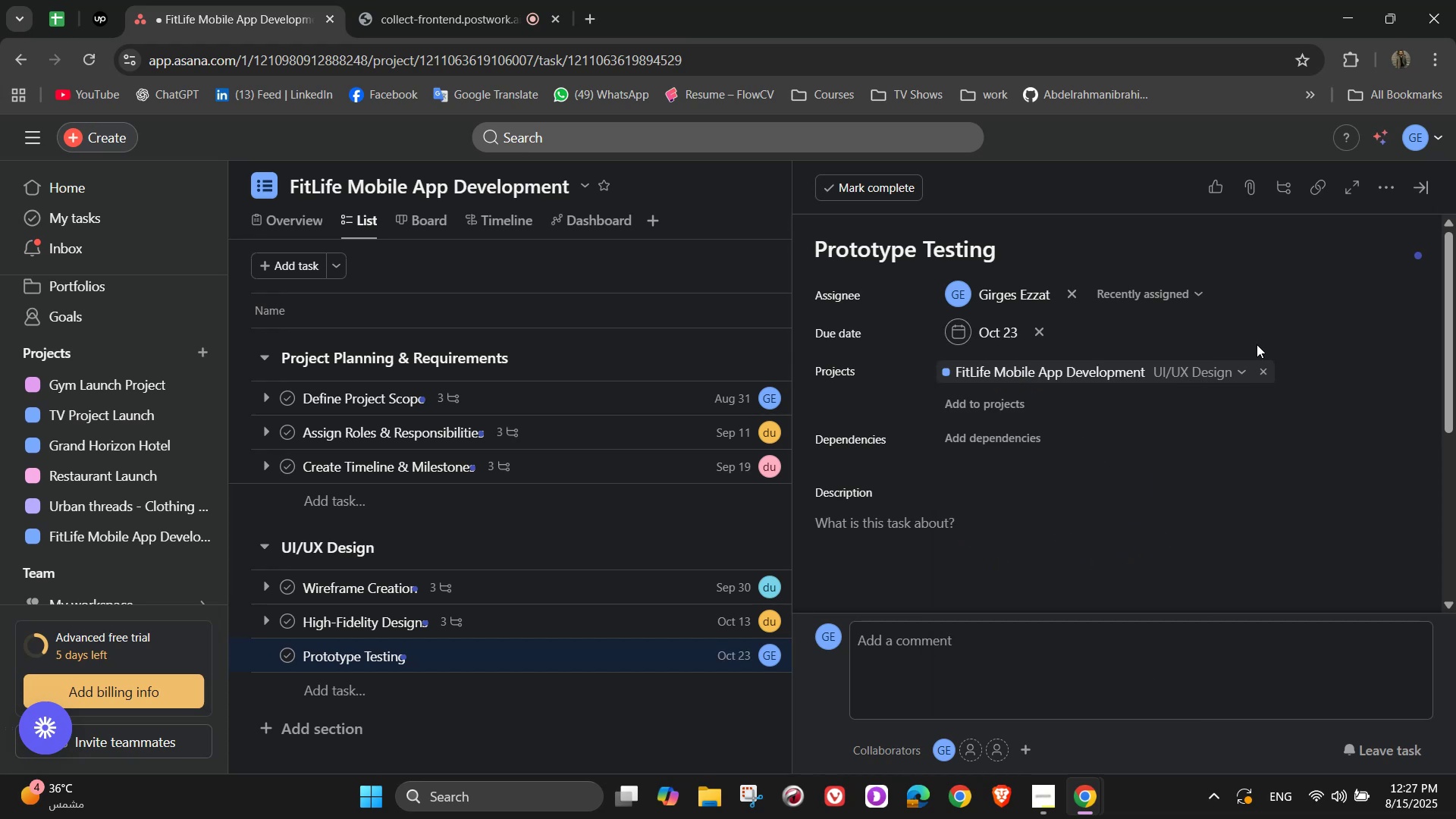 
wait(8.95)
 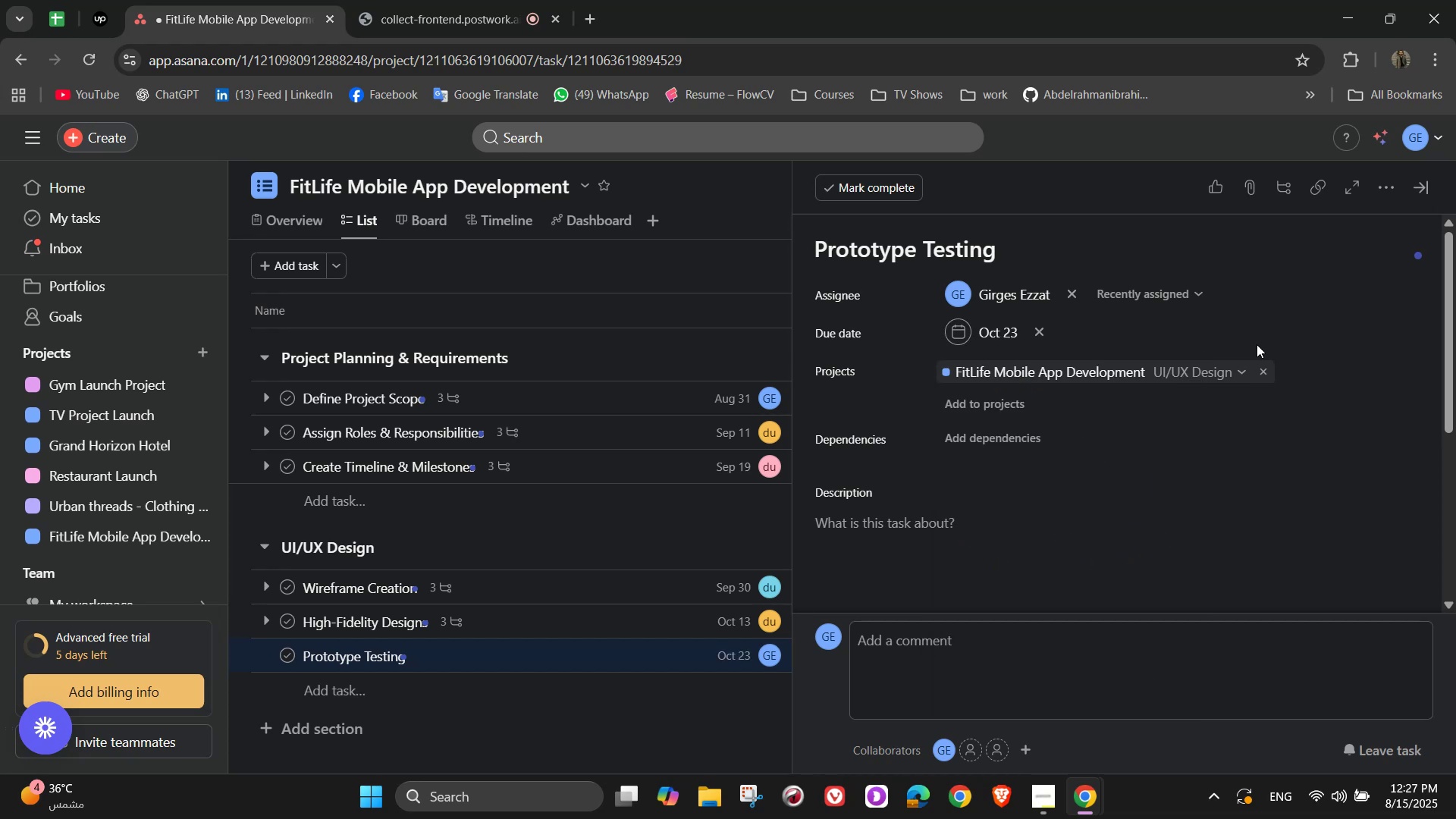 
left_click([1385, 193])
 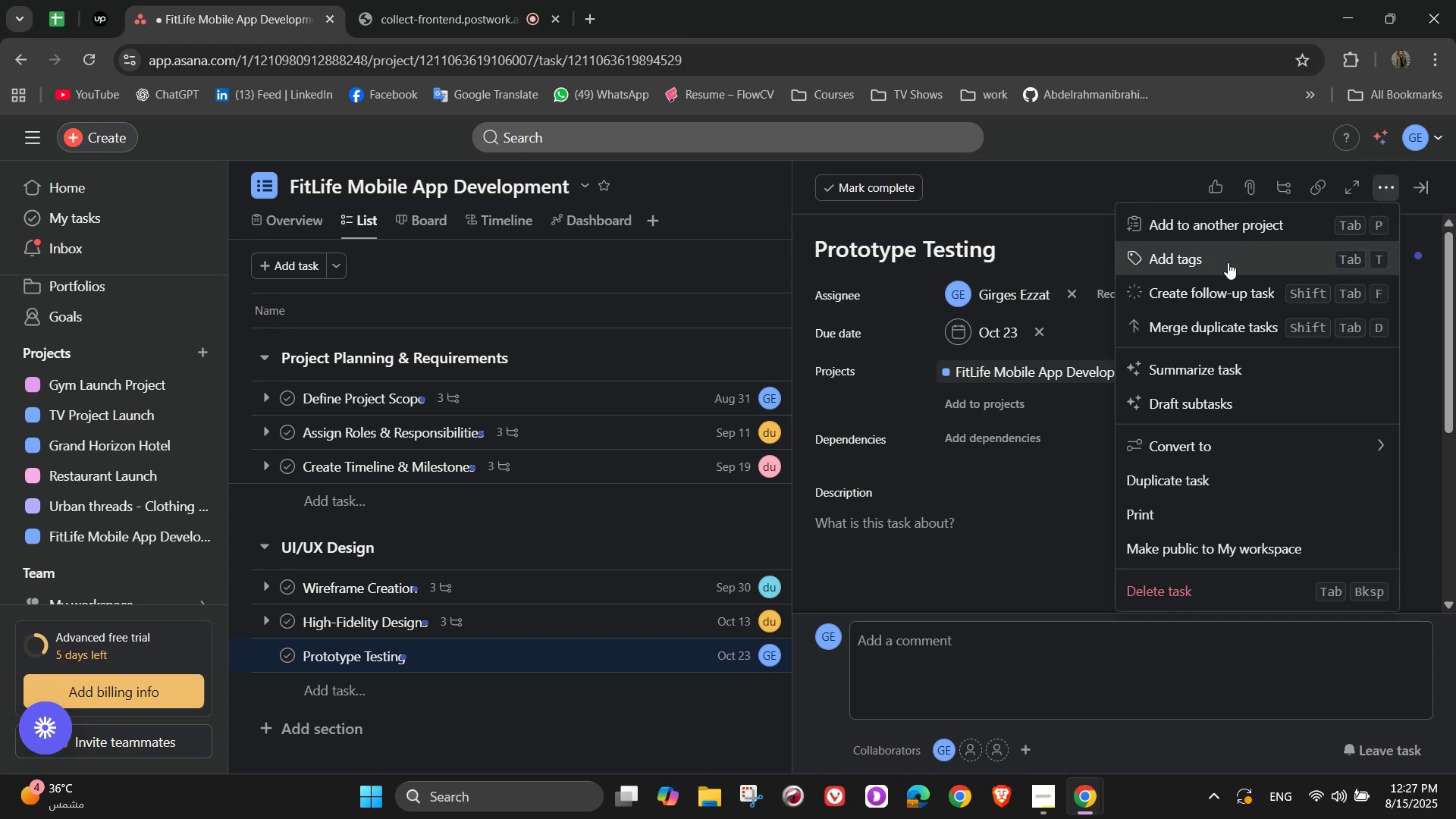 
left_click([1228, 262])
 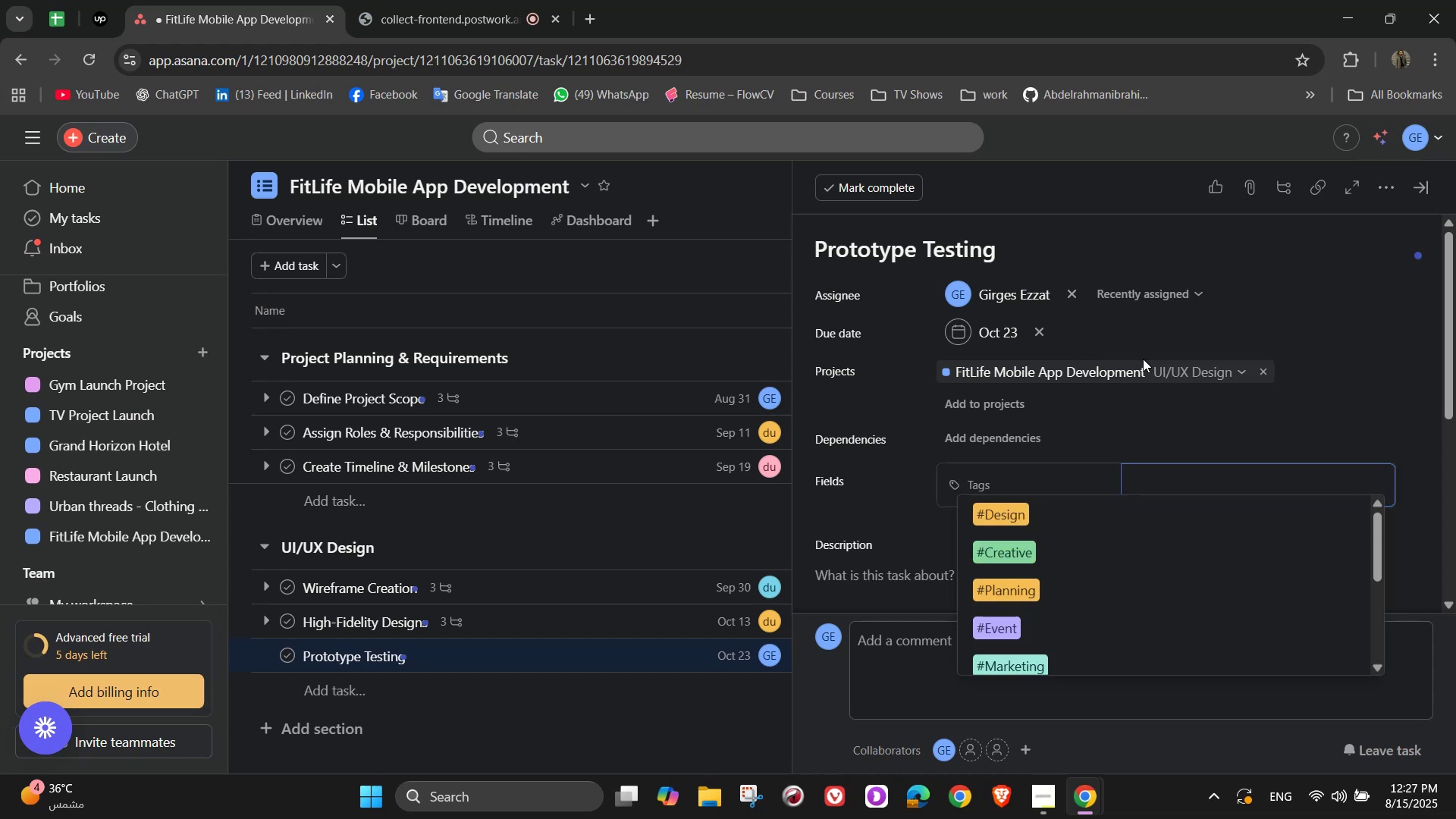 
type(tes)
 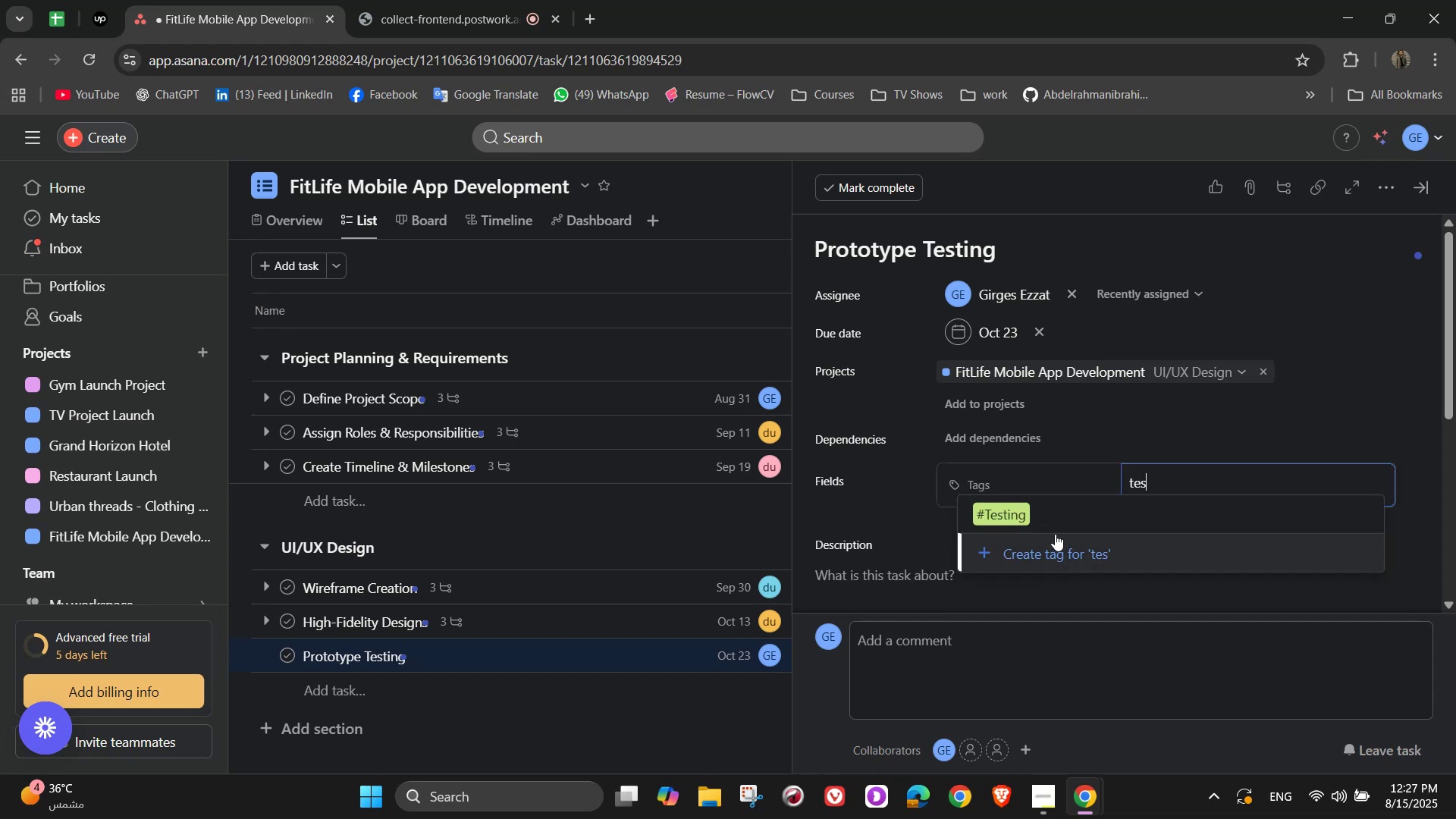 
left_click([1050, 519])
 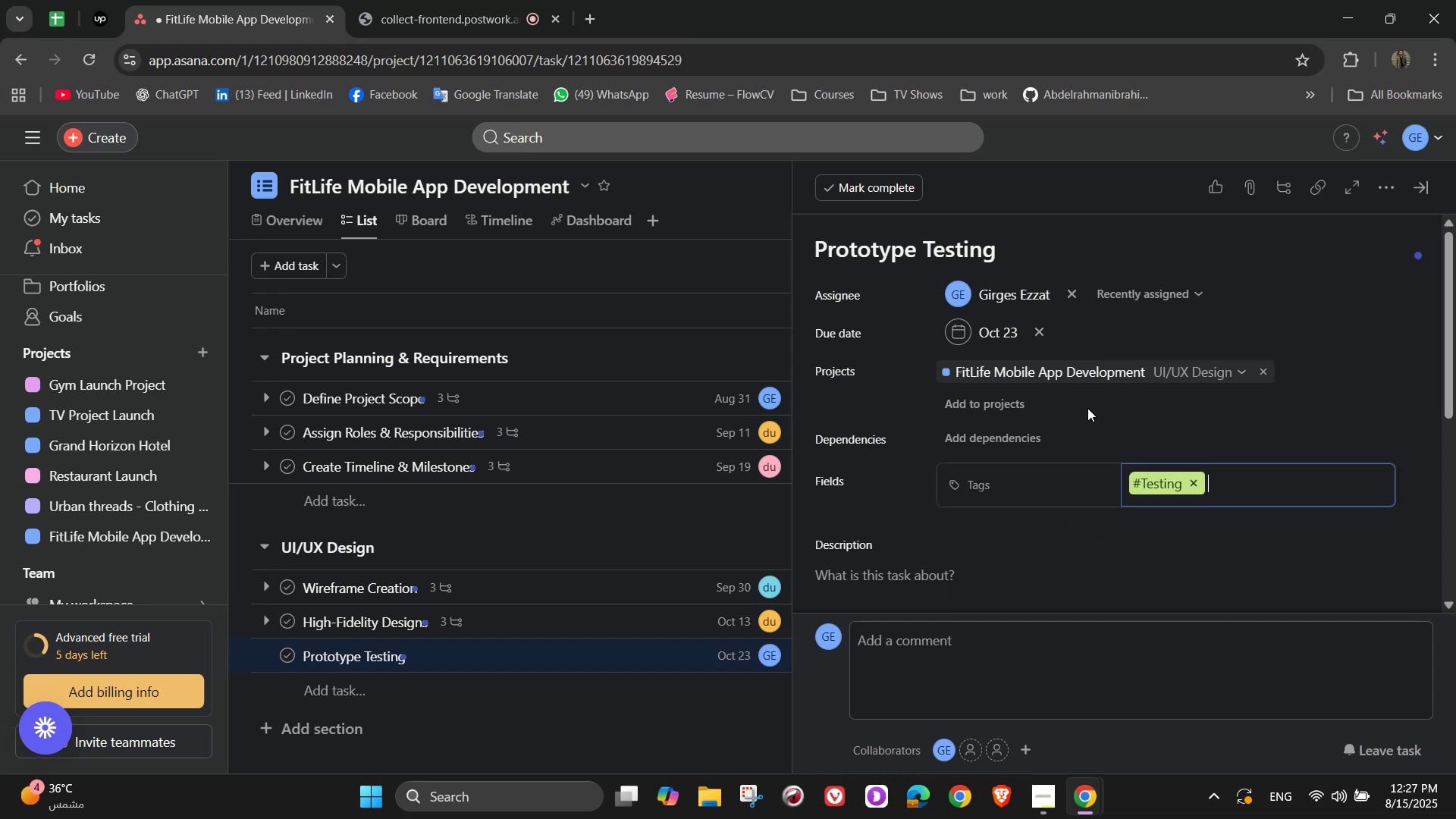 
scroll: coordinate [1088, 424], scroll_direction: down, amount: 1.0
 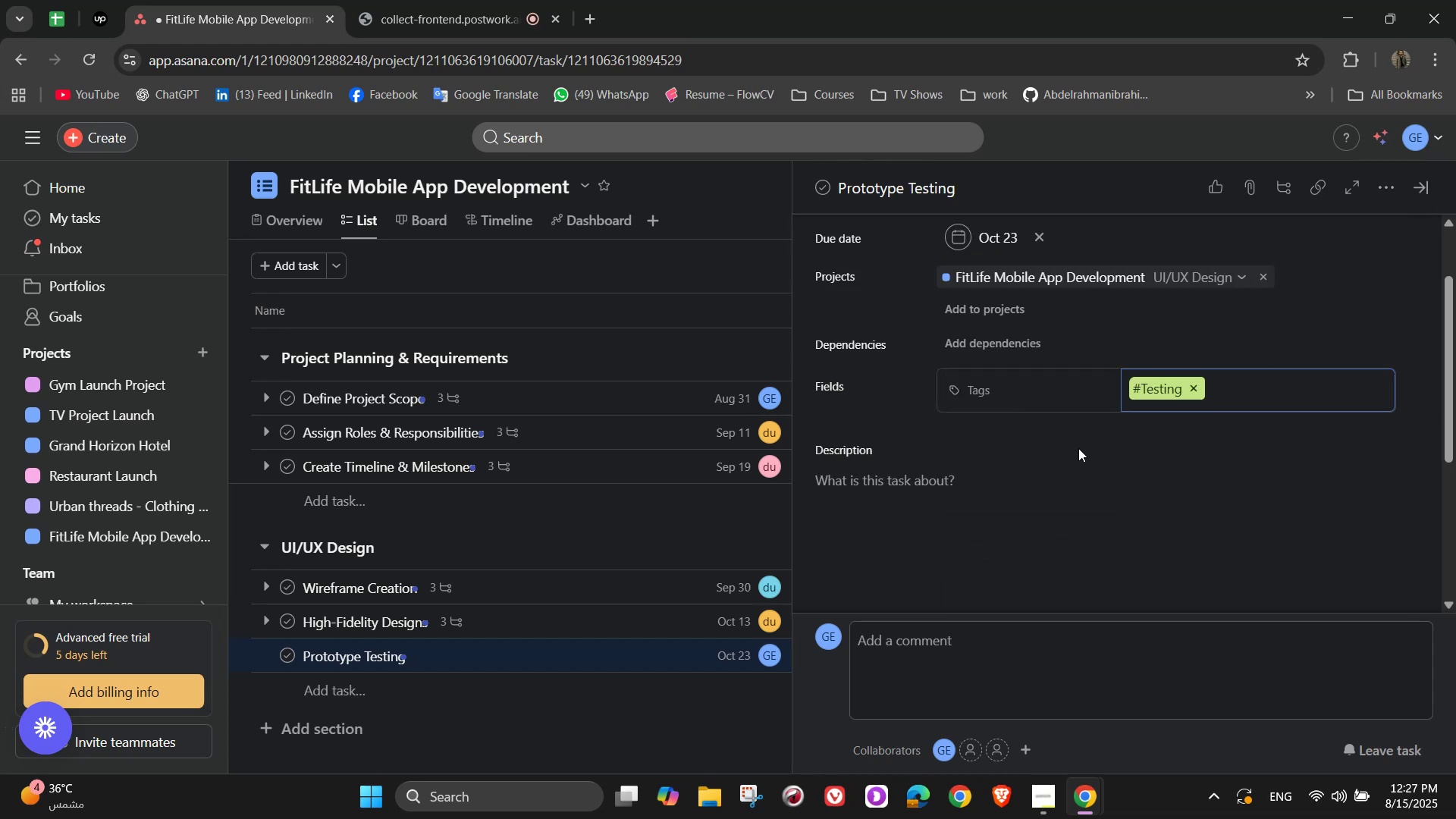 
left_click([1038, 520])
 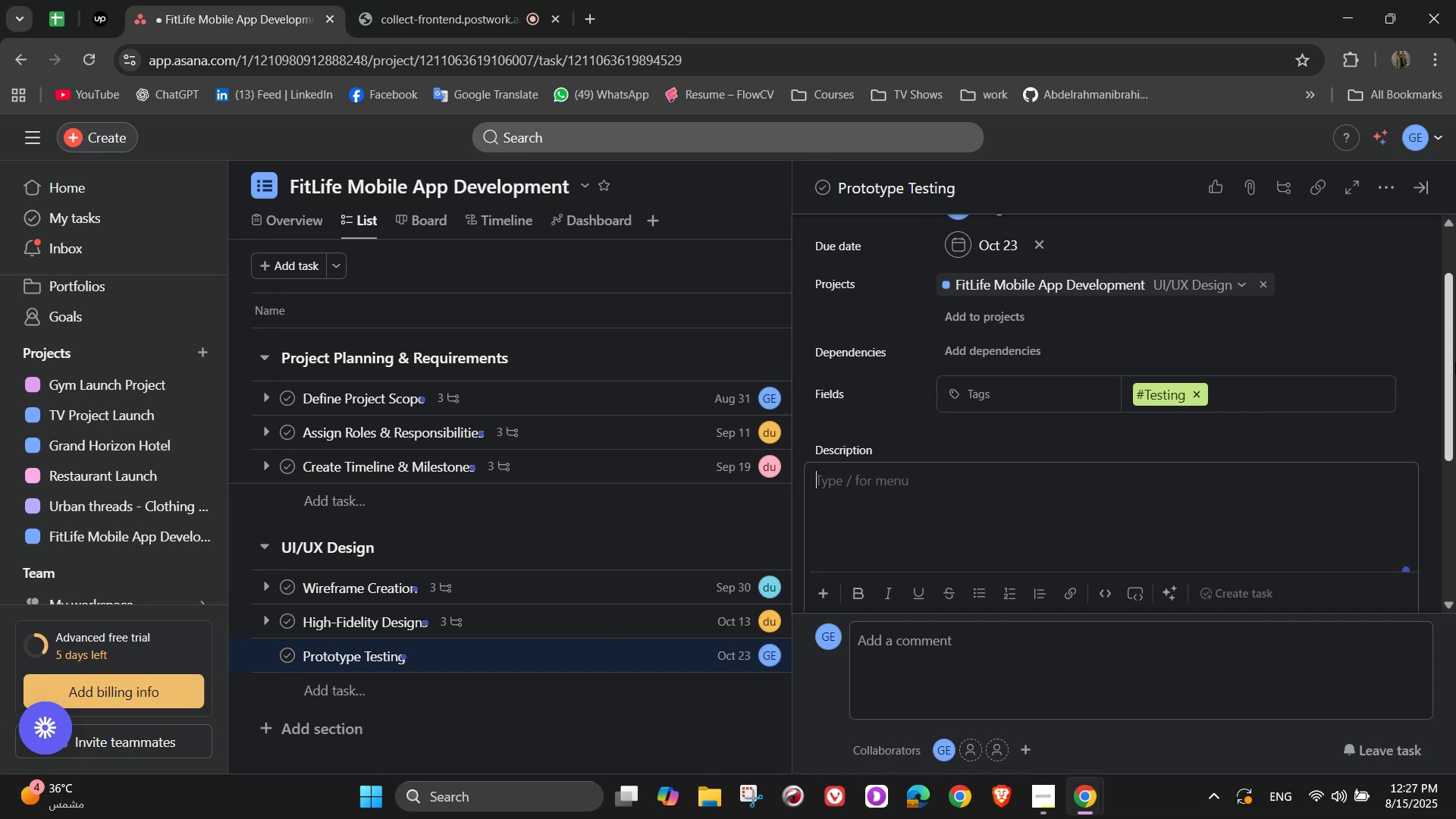 
wait(29.62)
 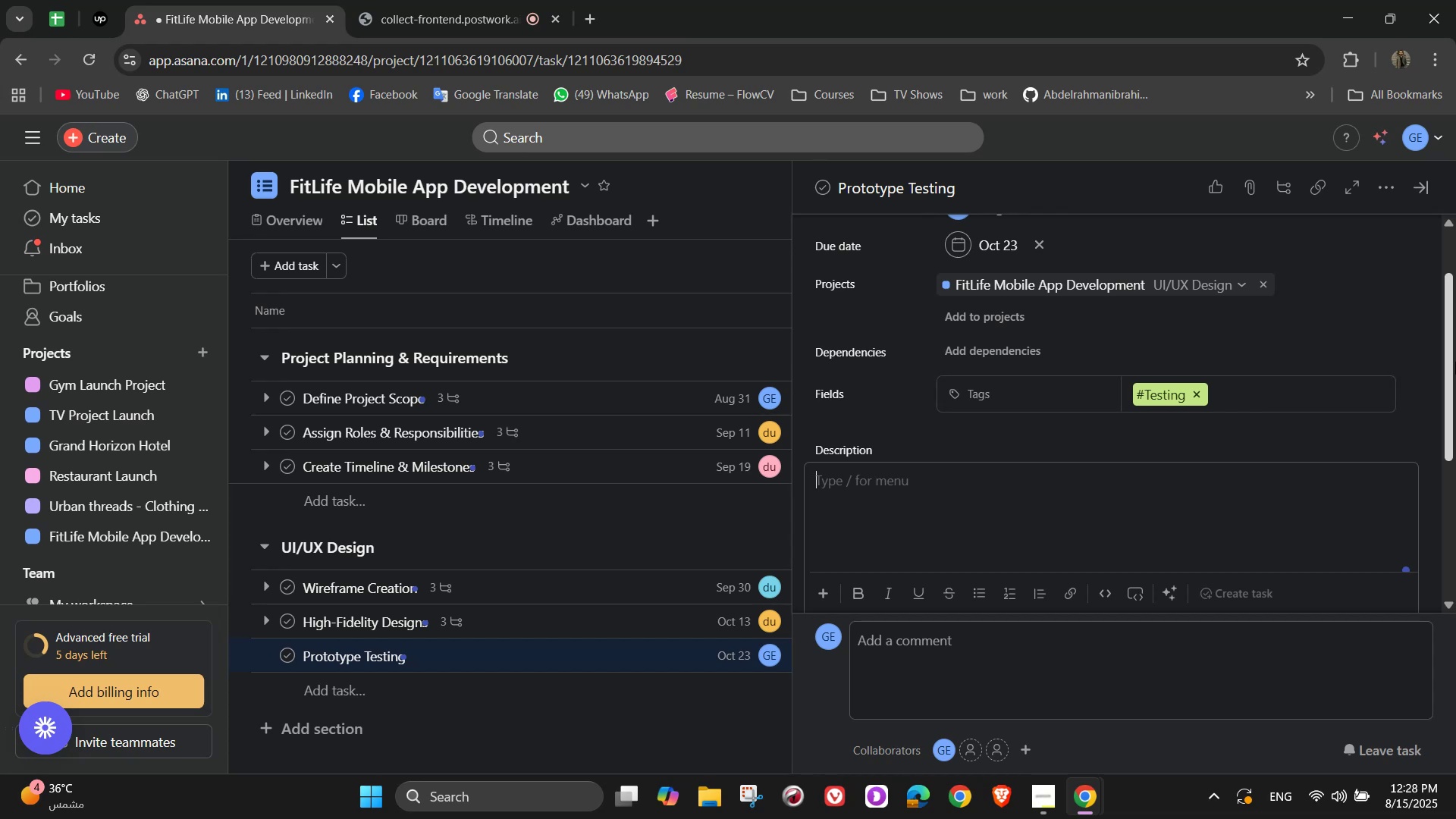 
type(Test clickable prototypes with )
 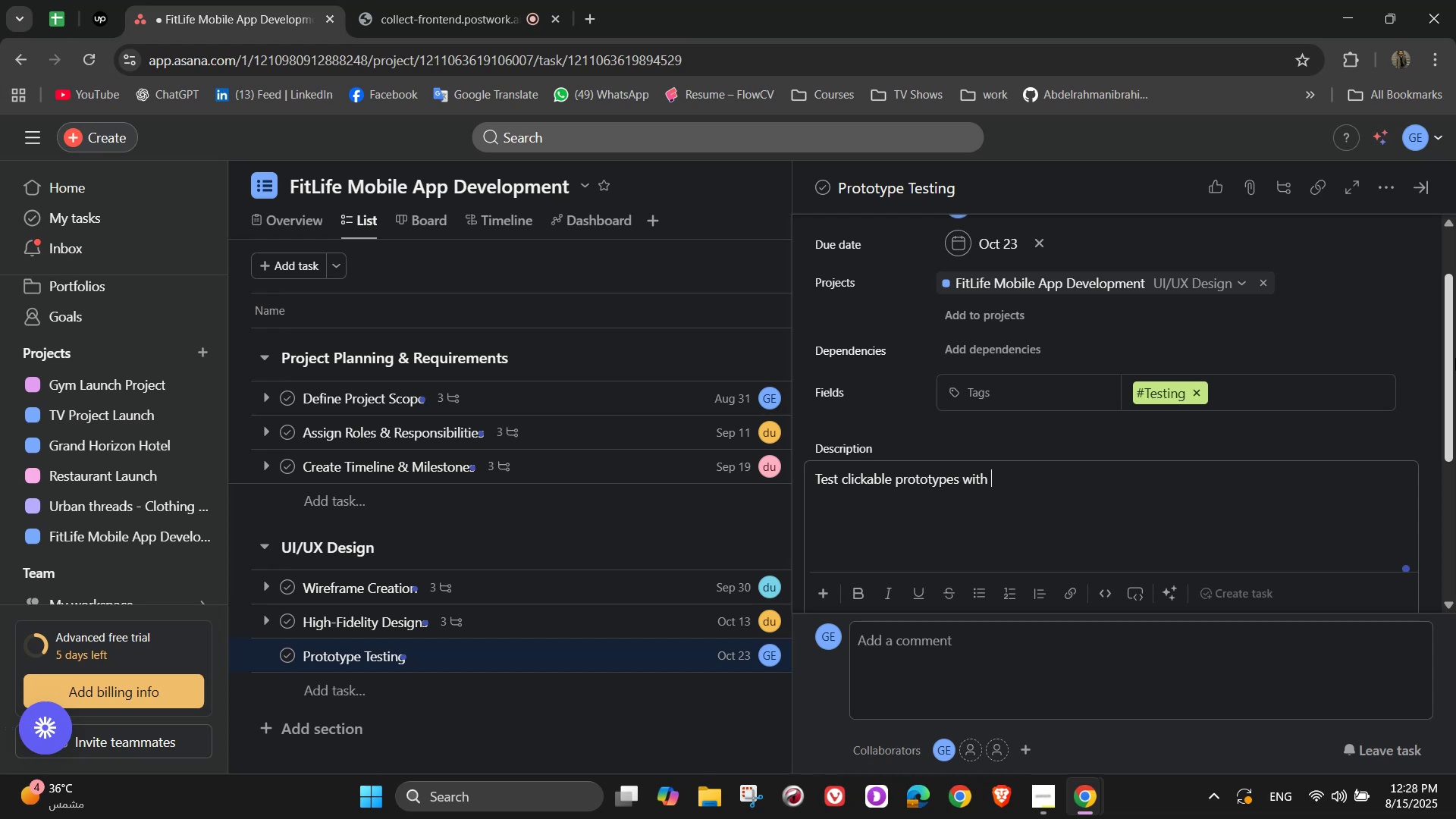 
wait(7.71)
 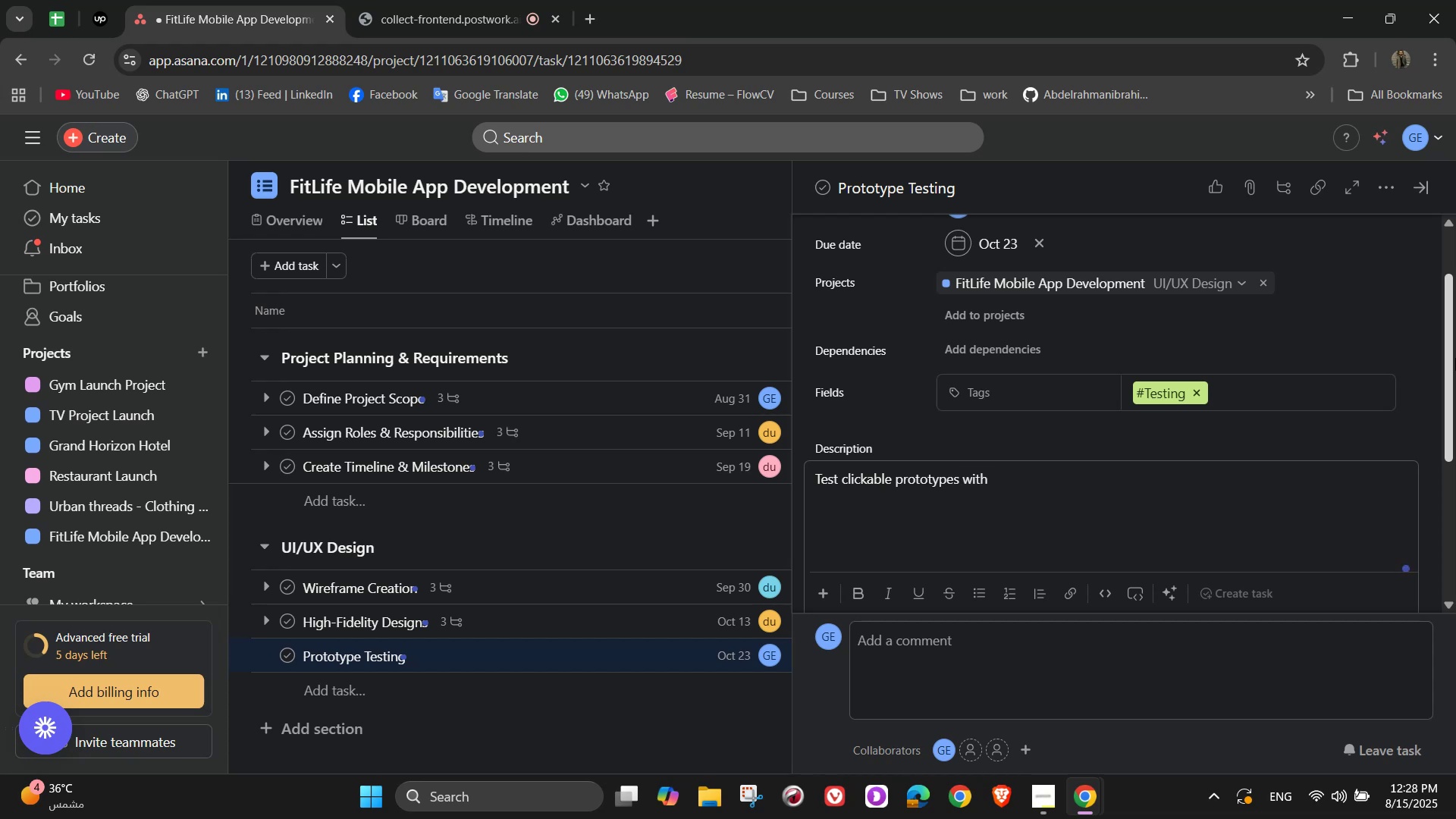 
type(sample)
 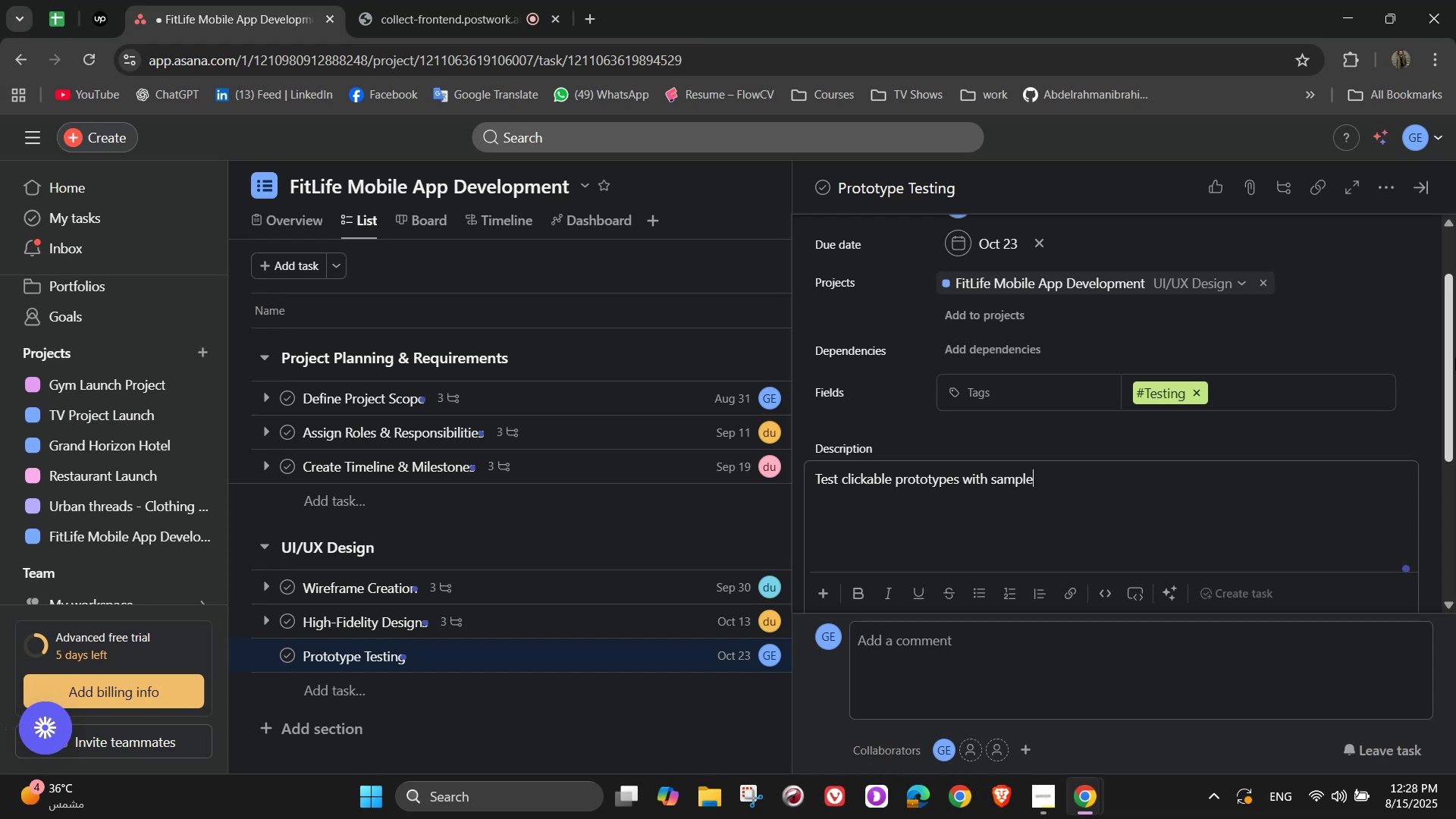 
type( users)
 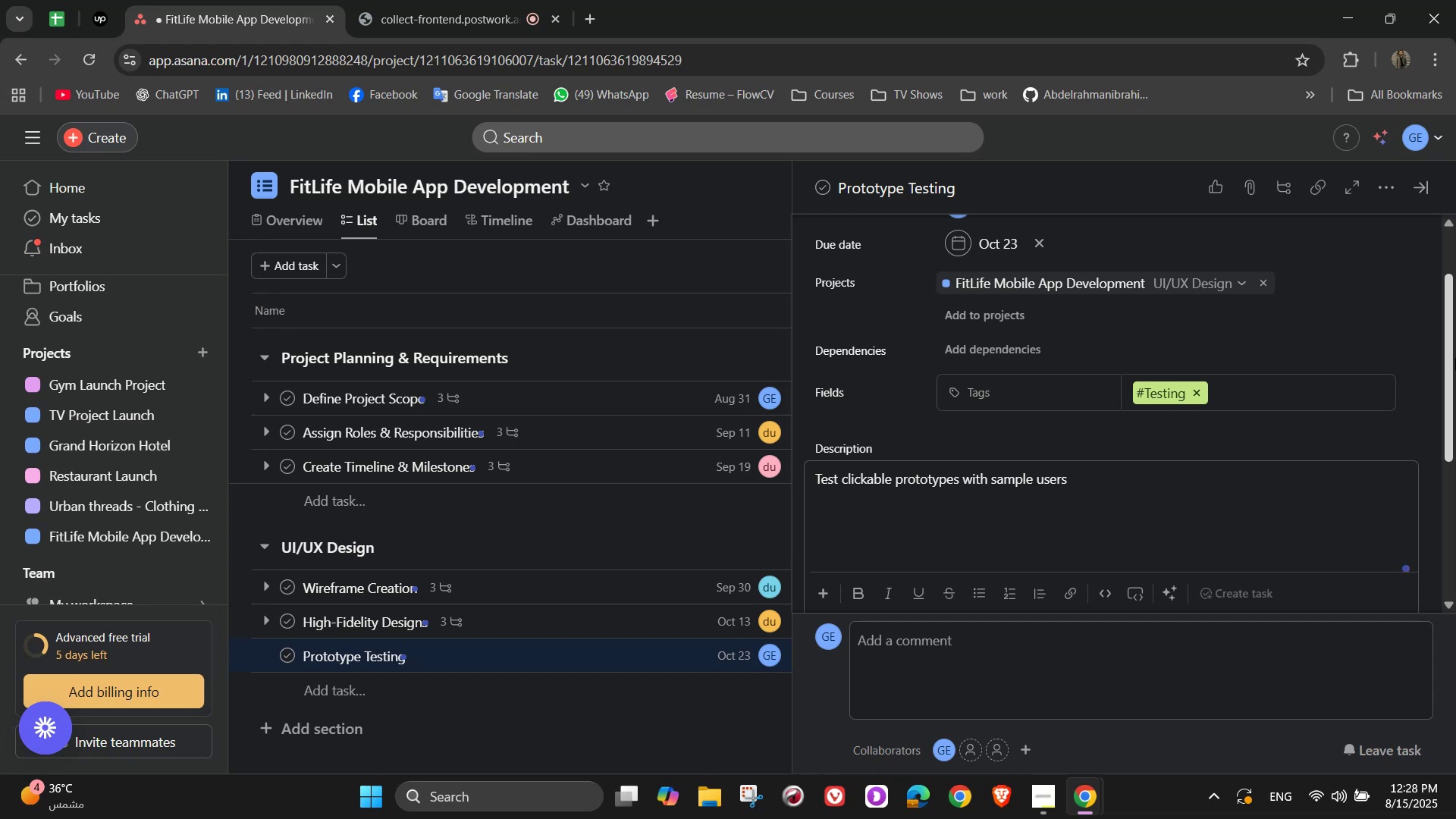 
wait(13.42)
 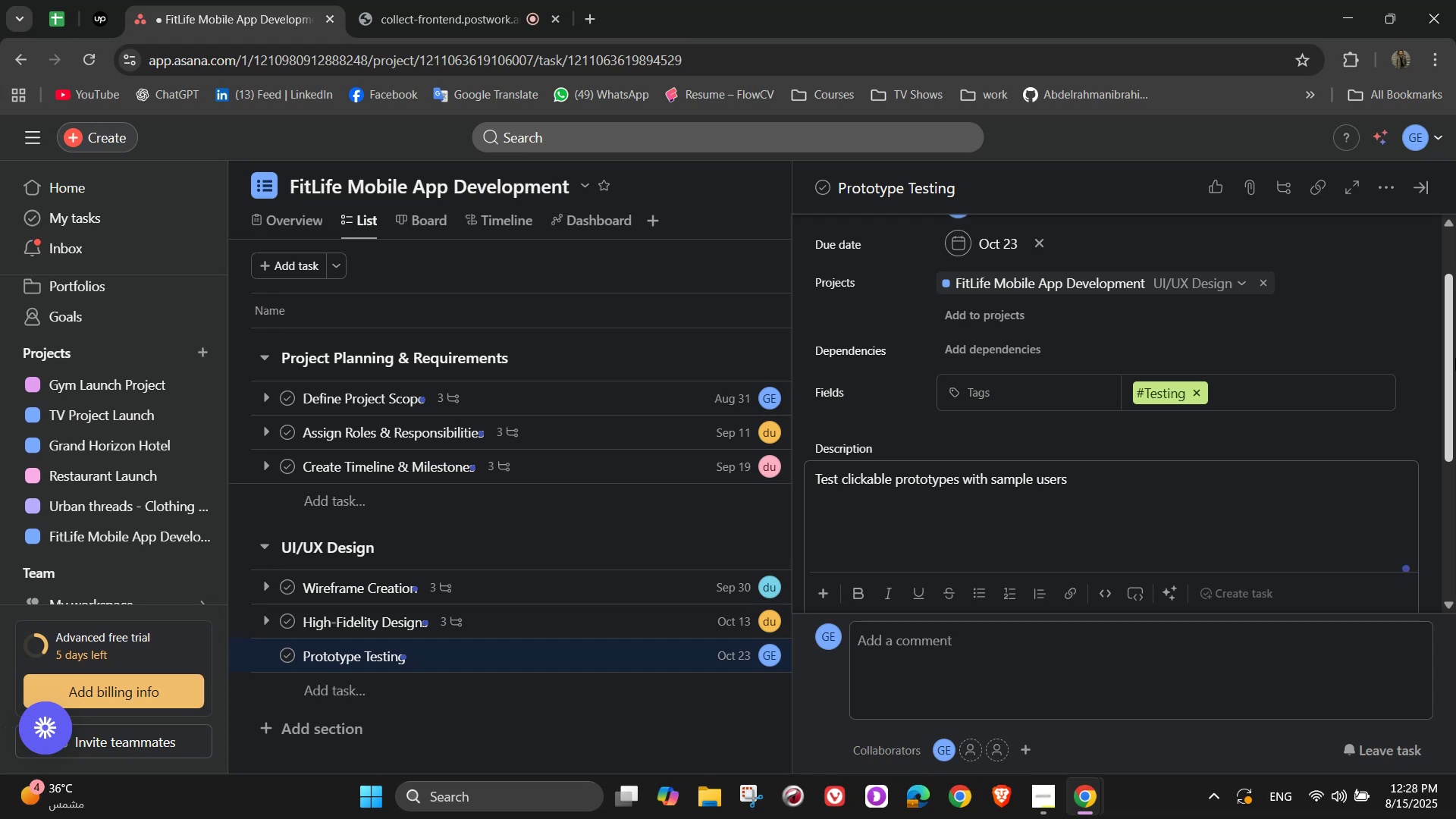 
scroll: coordinate [1084, 525], scroll_direction: down, amount: 3.0
 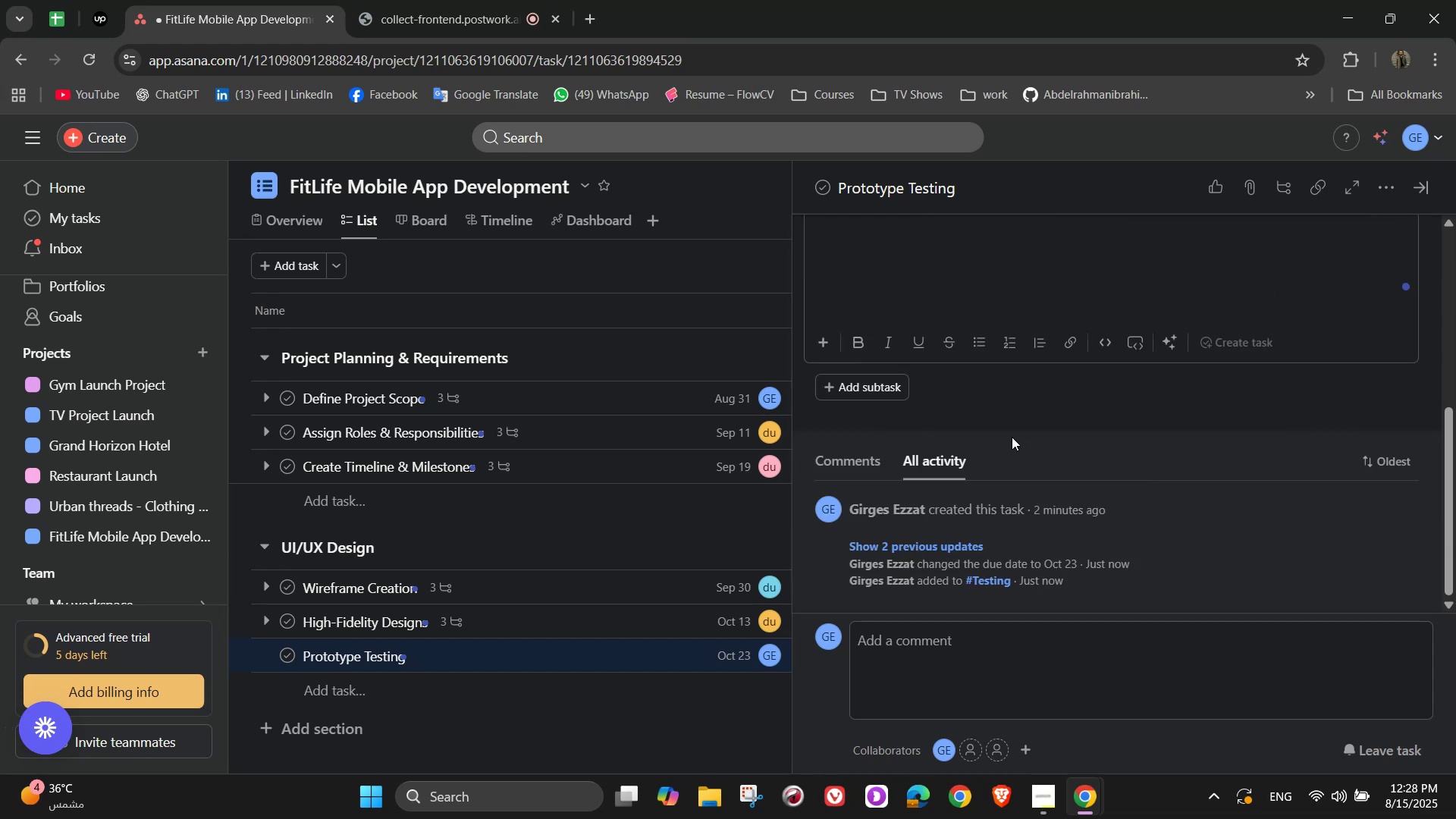 
left_click([1011, 435])
 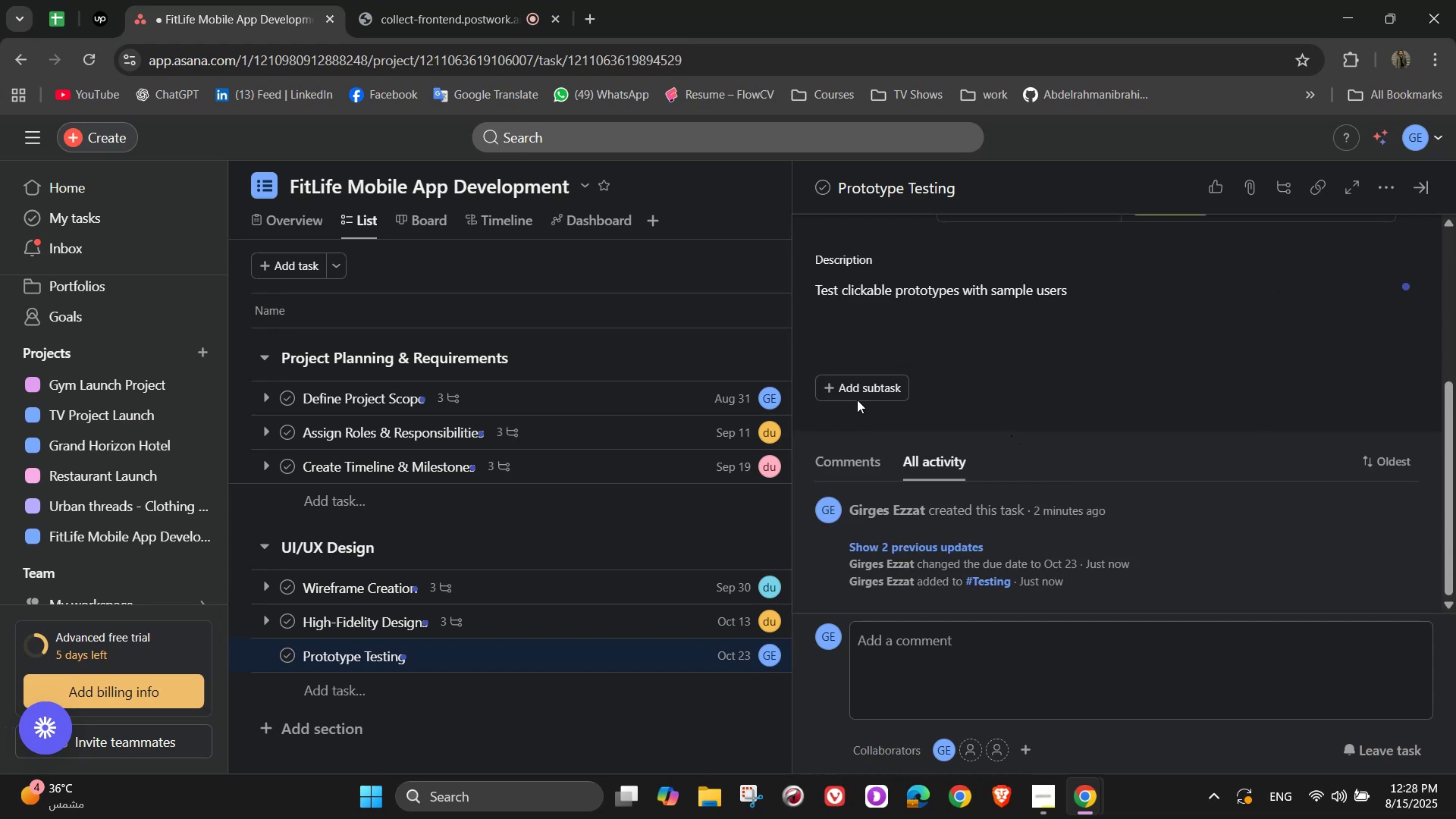 
left_click([854, 384])
 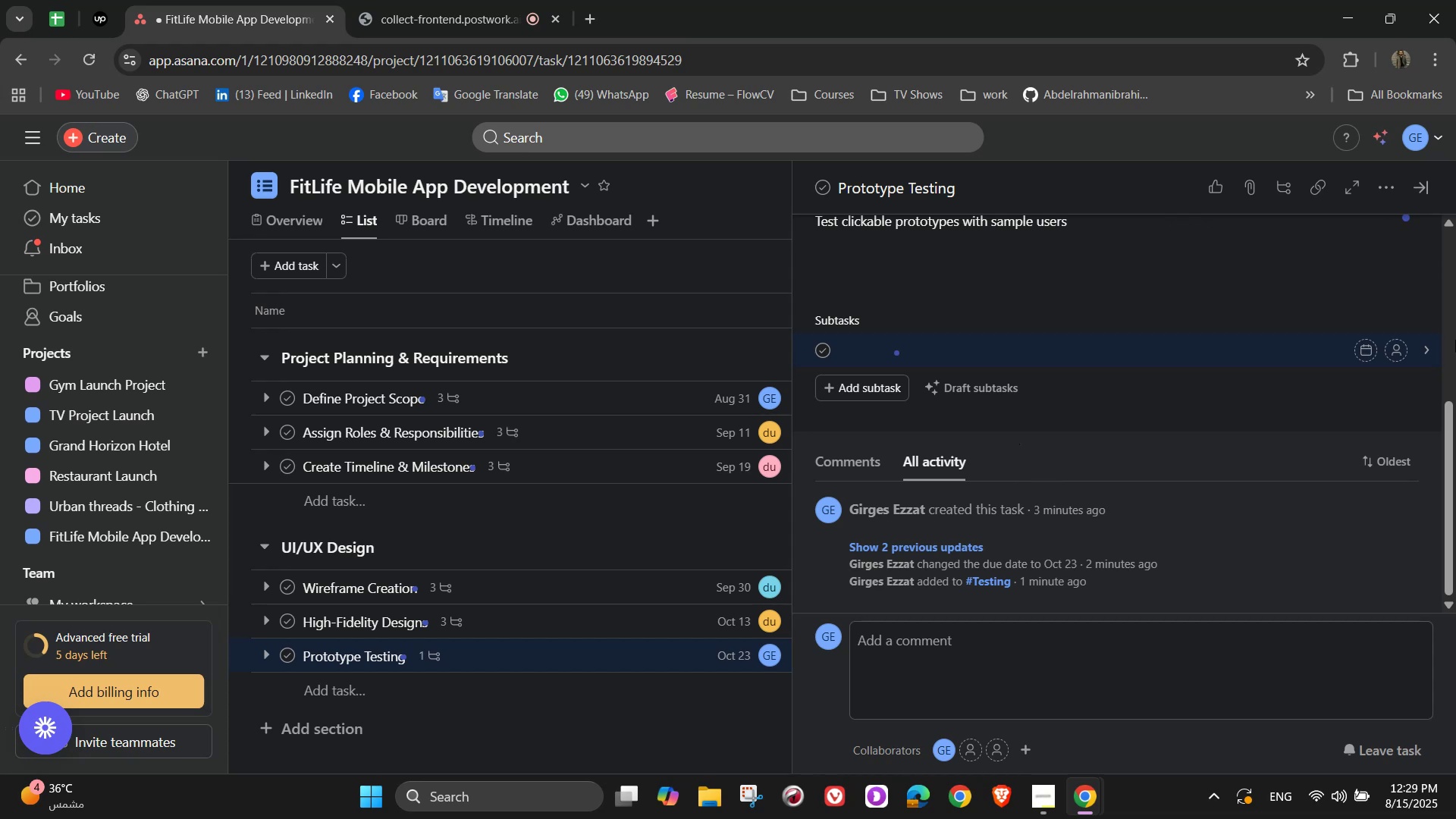 
wait(28.4)
 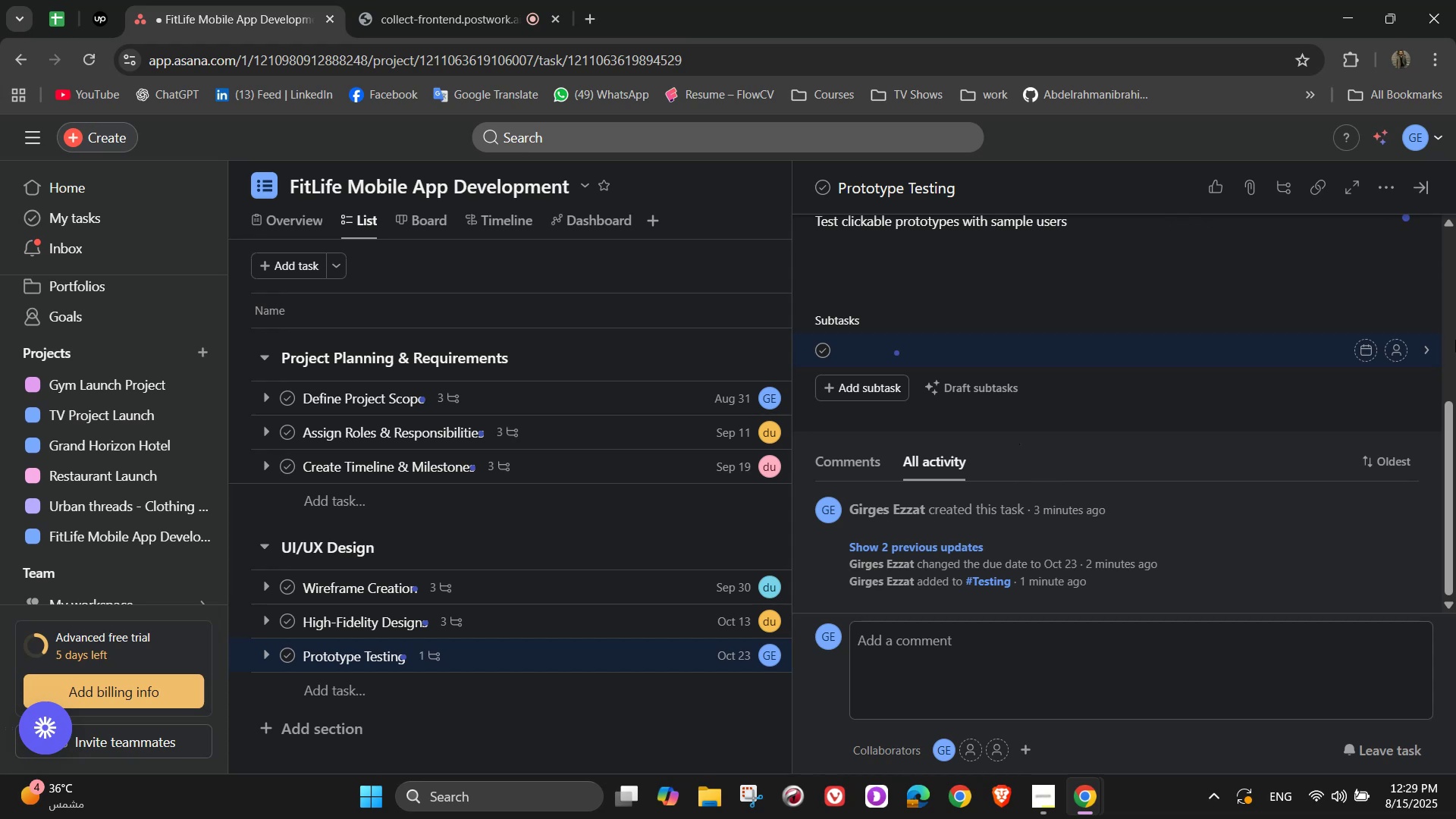 
type(Select)
 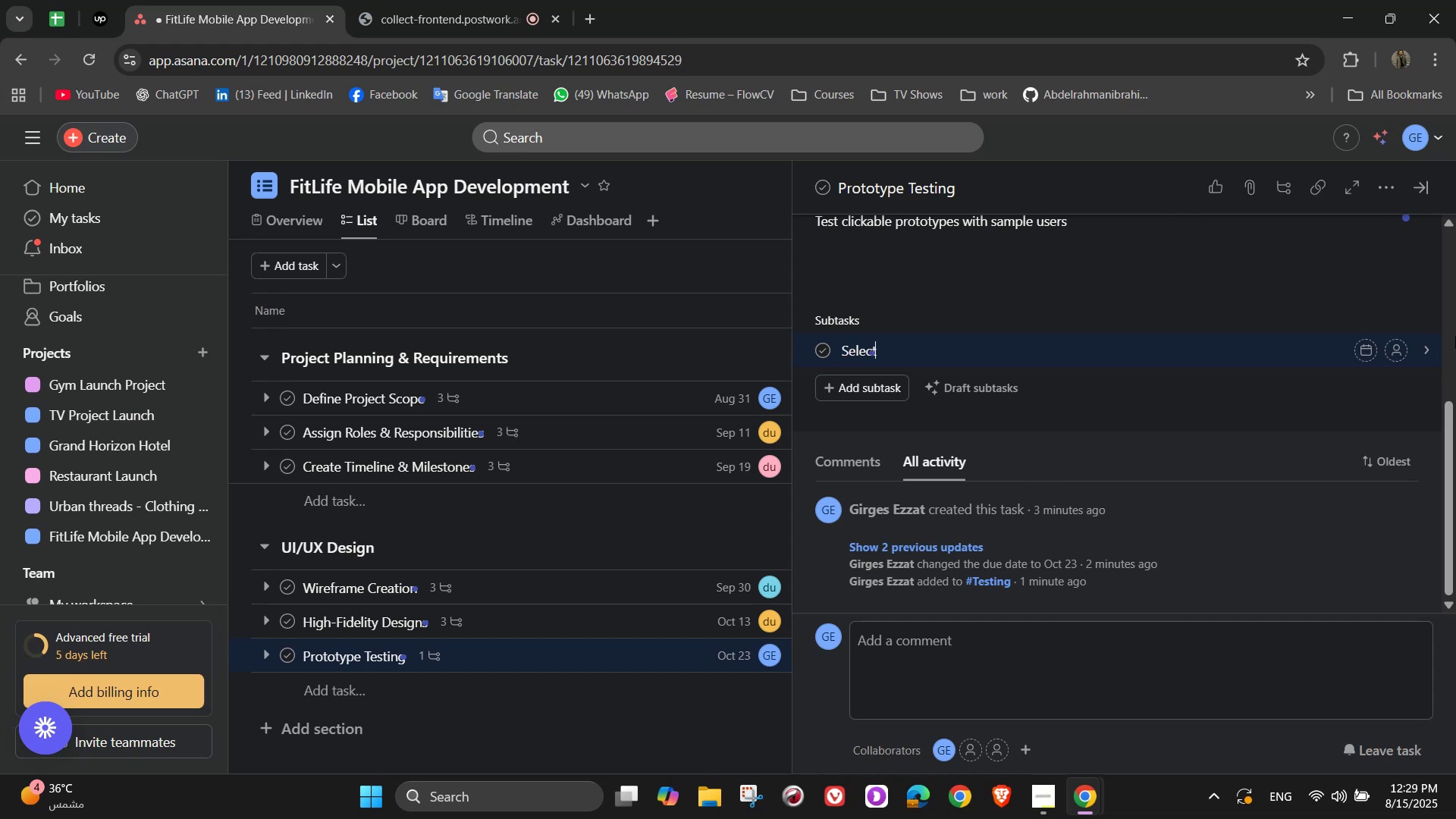 
type( test group)
 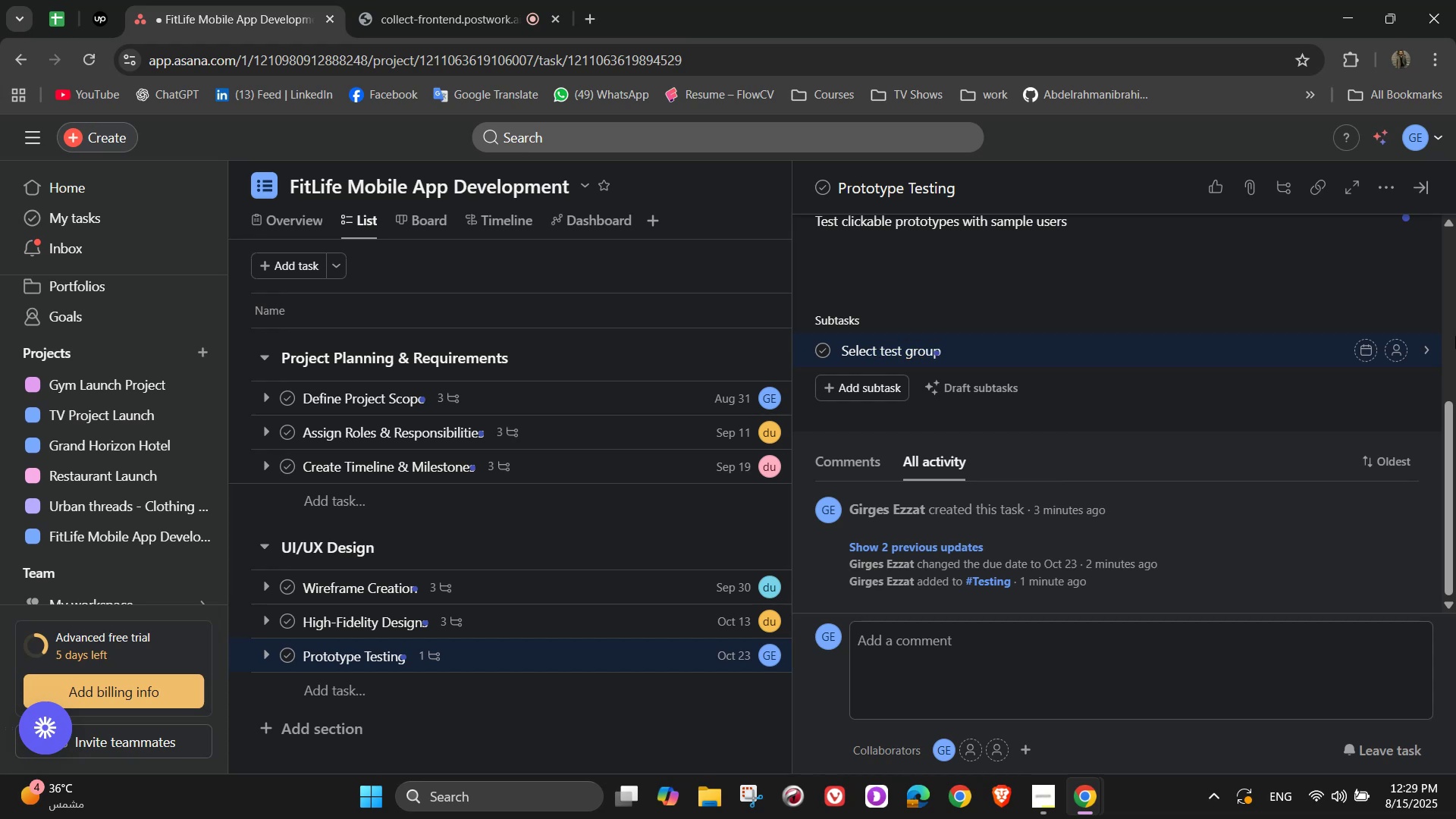 
key(Enter)
 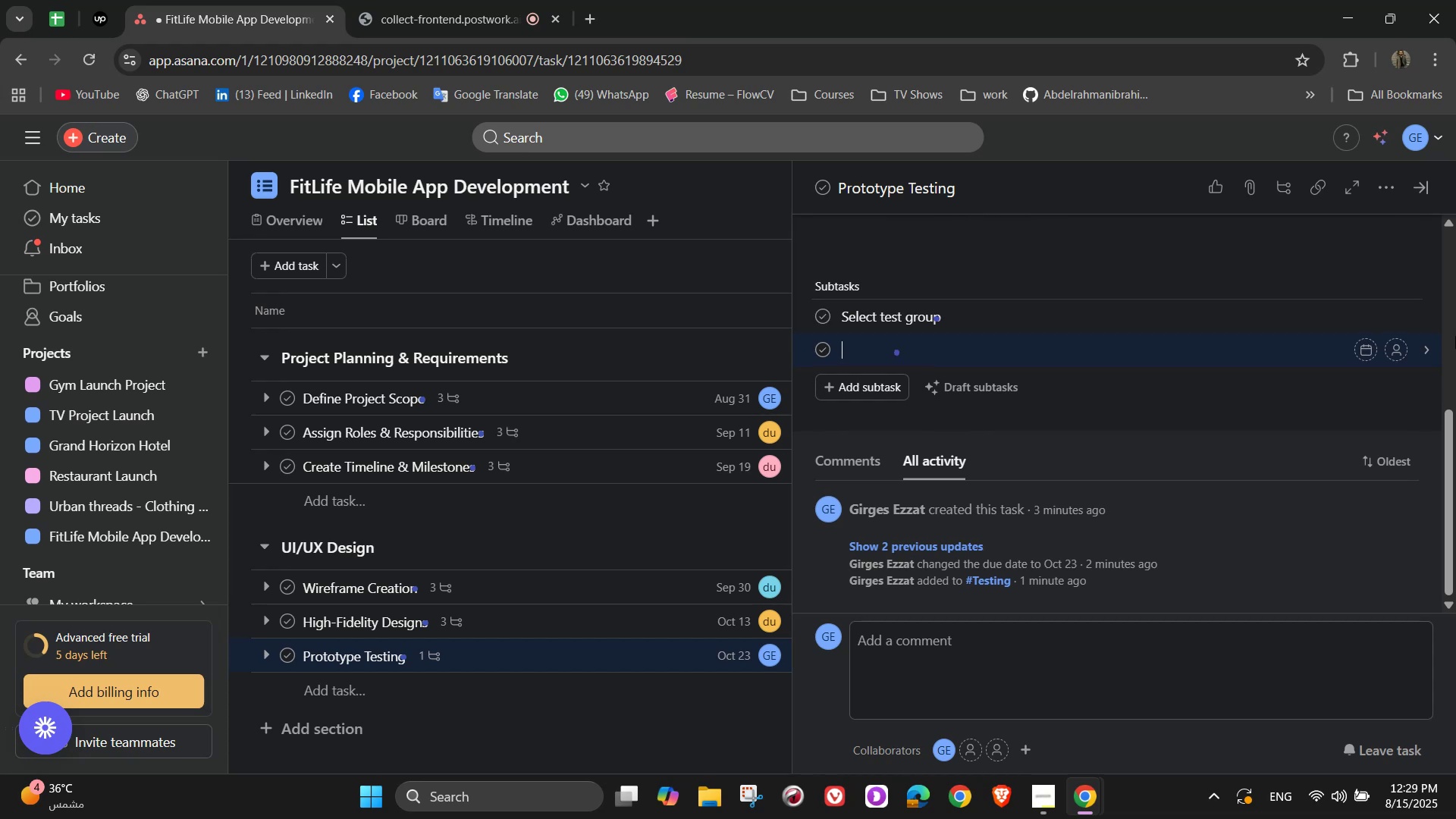 
type(Gather feedback \)
key(Backspace)
 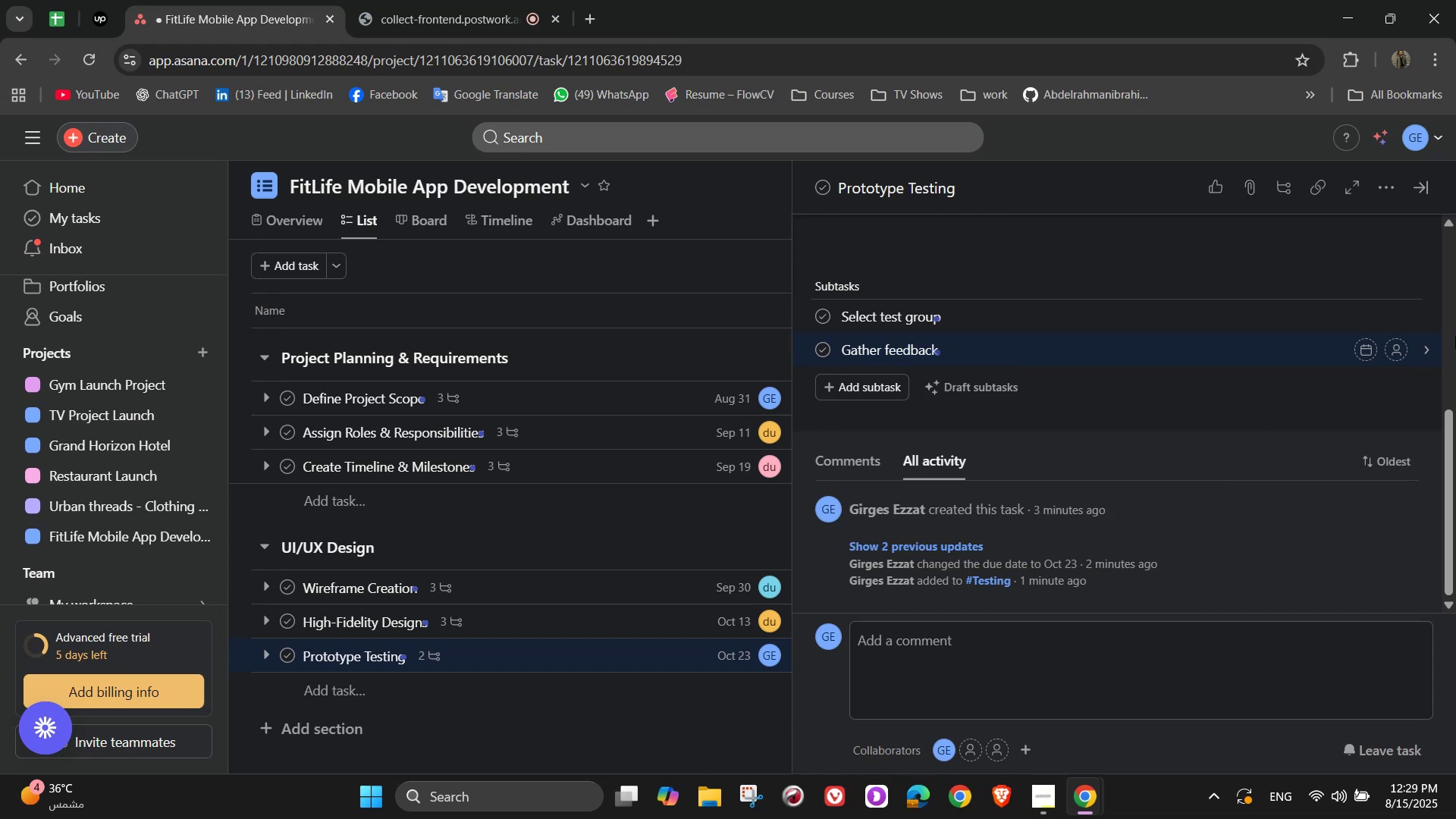 
key(Enter)
 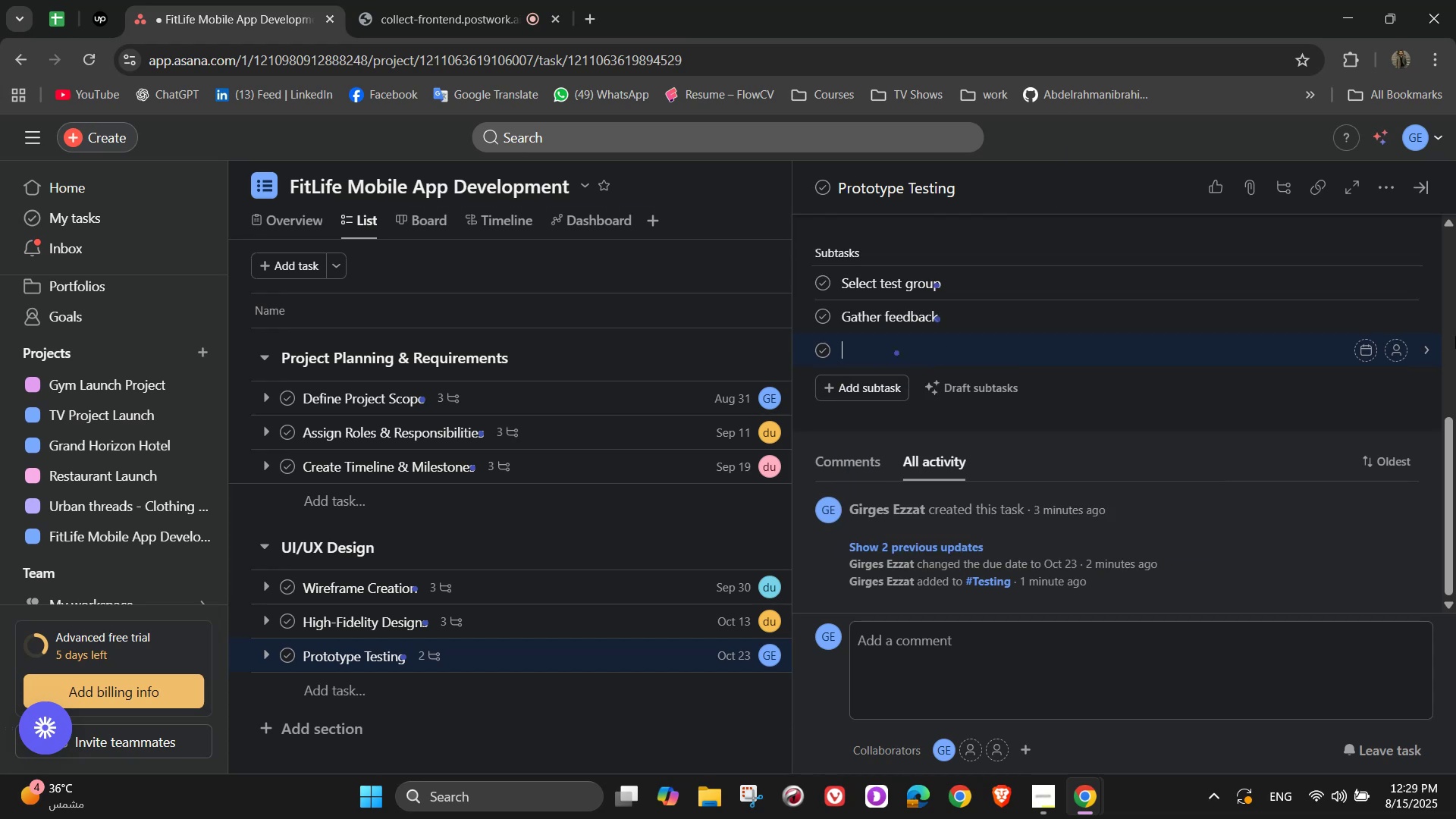 
type(Apply design changes)
 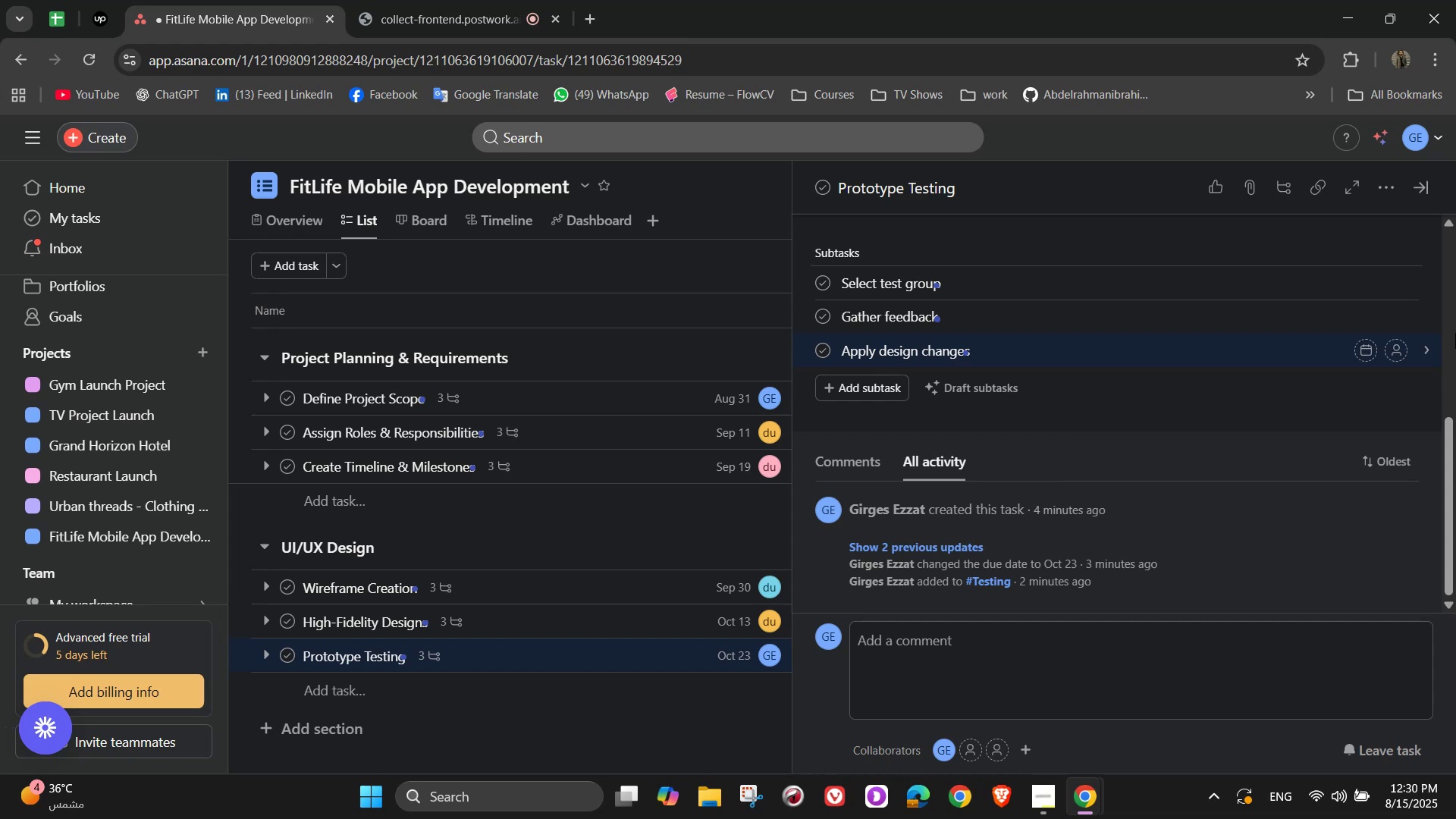 
wait(19.83)
 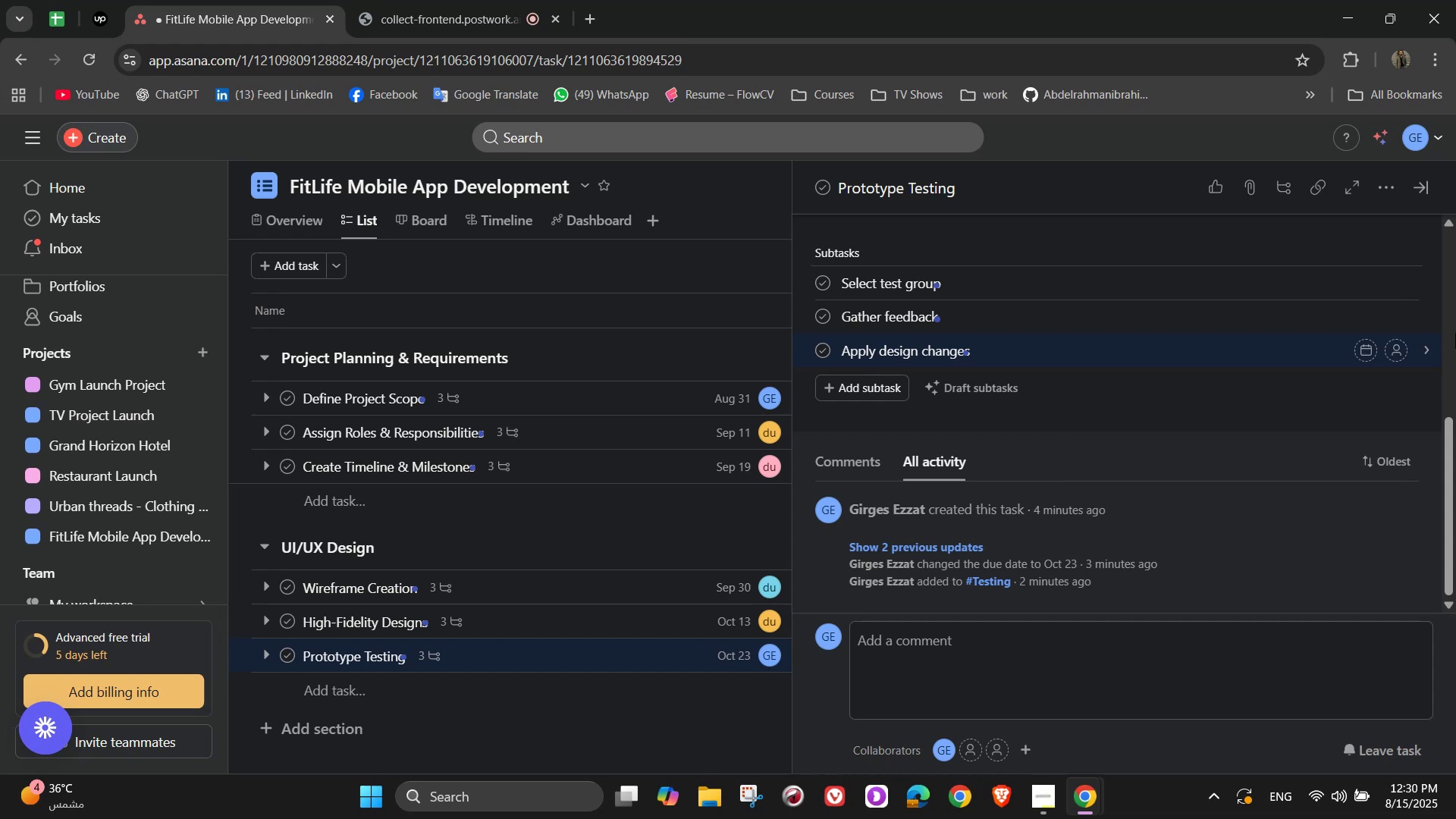 
left_click([1393, 280])
 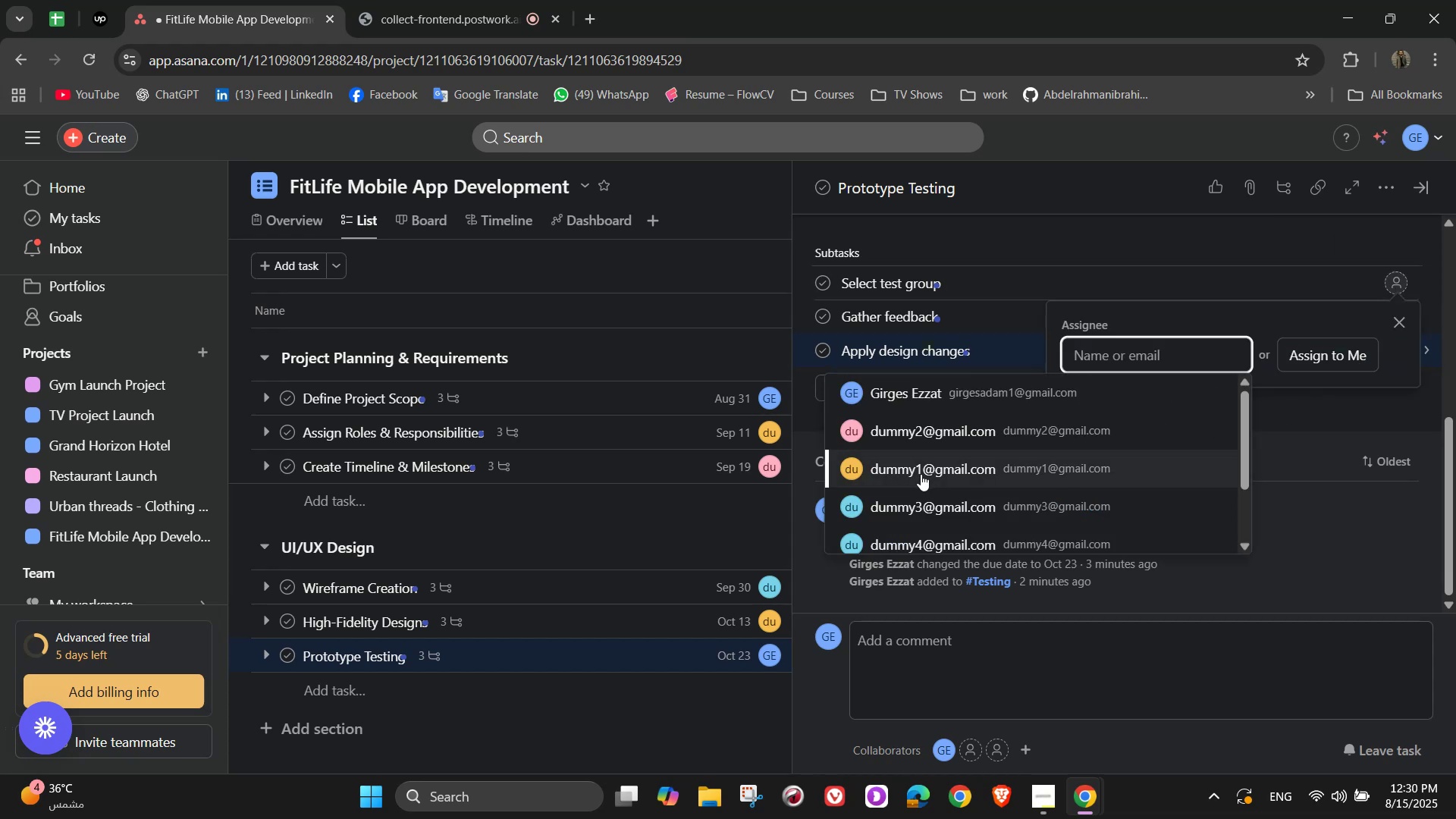 
left_click([921, 474])
 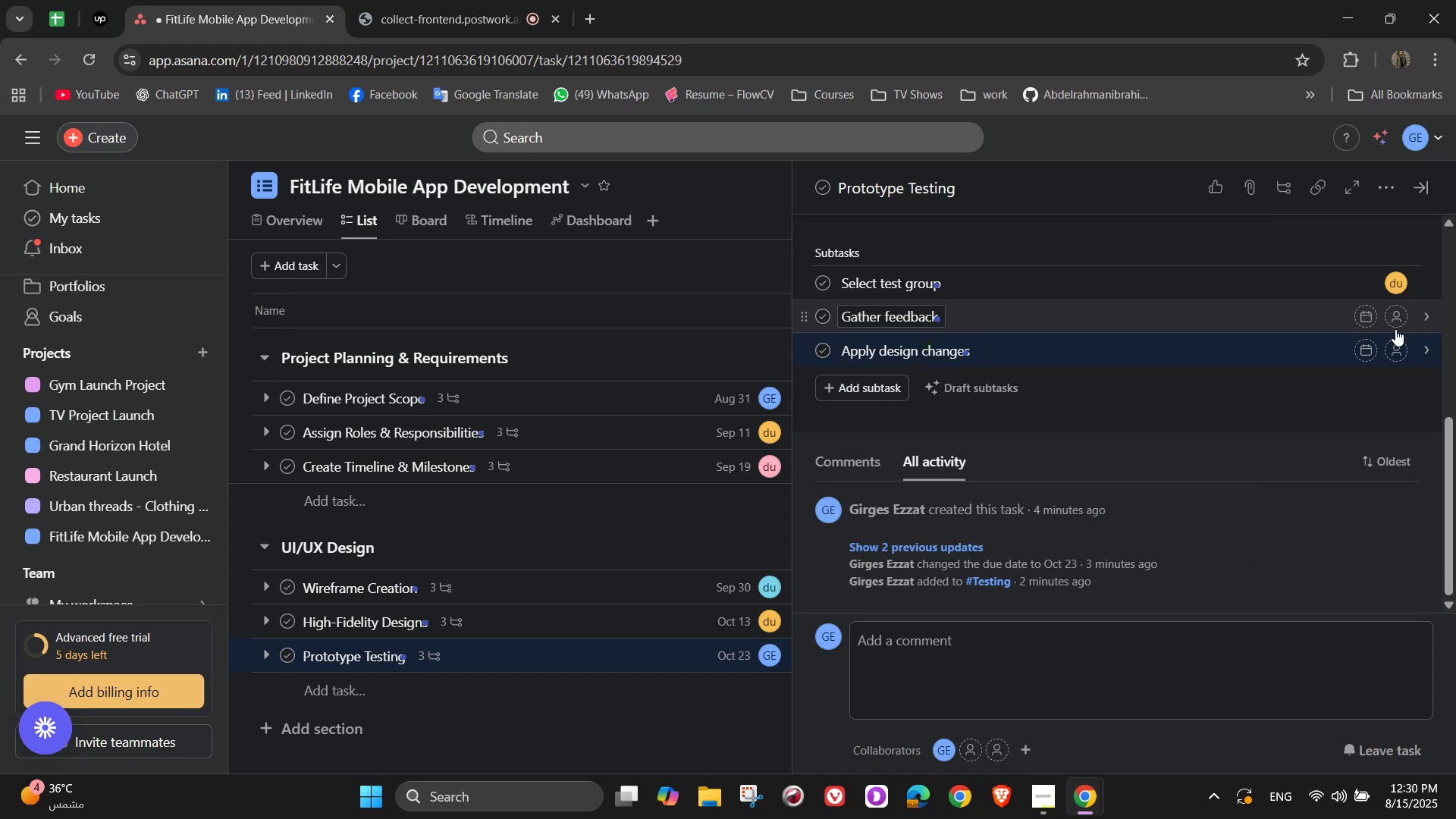 
left_click([1395, 318])
 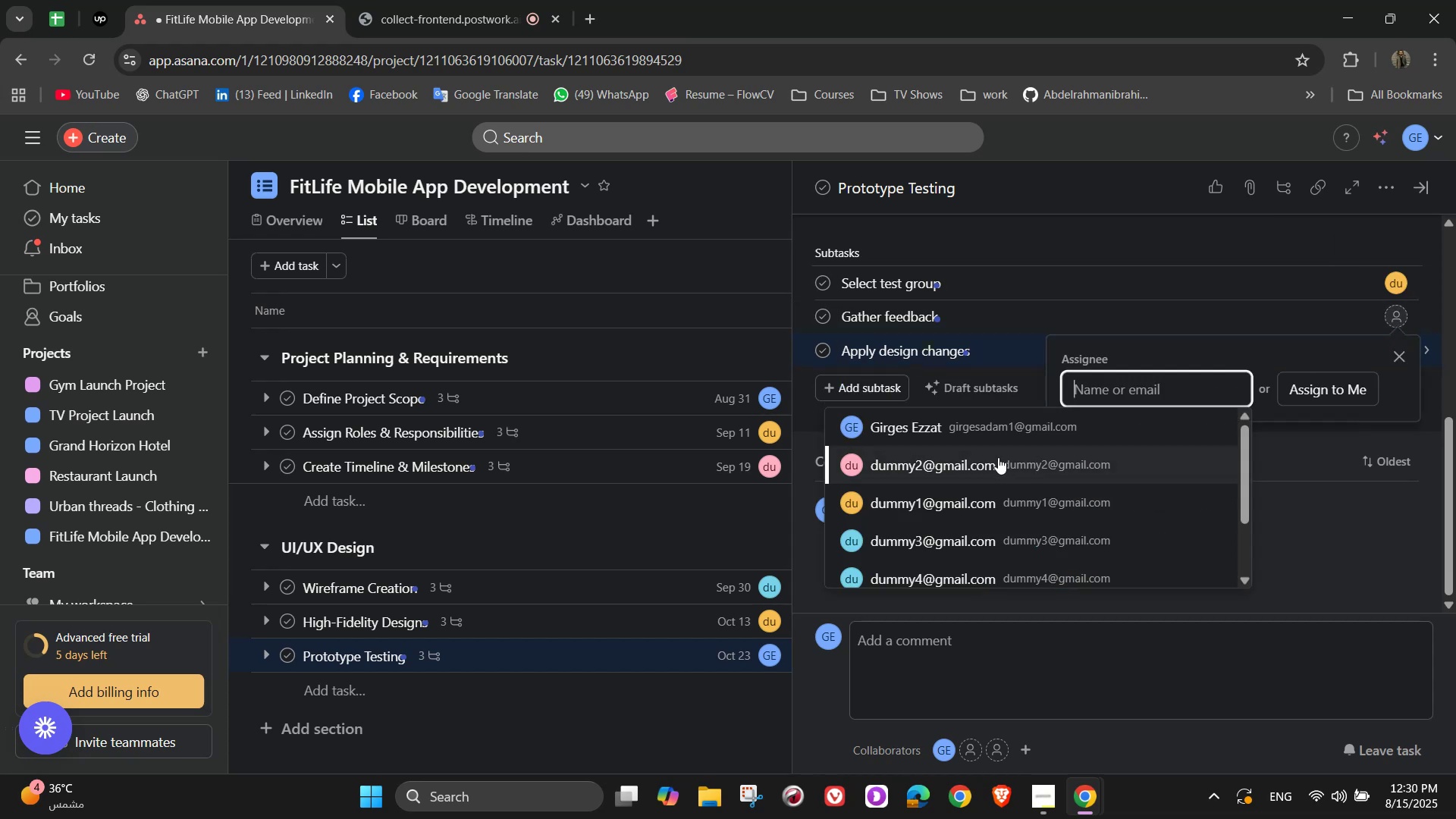 
left_click([993, 443])
 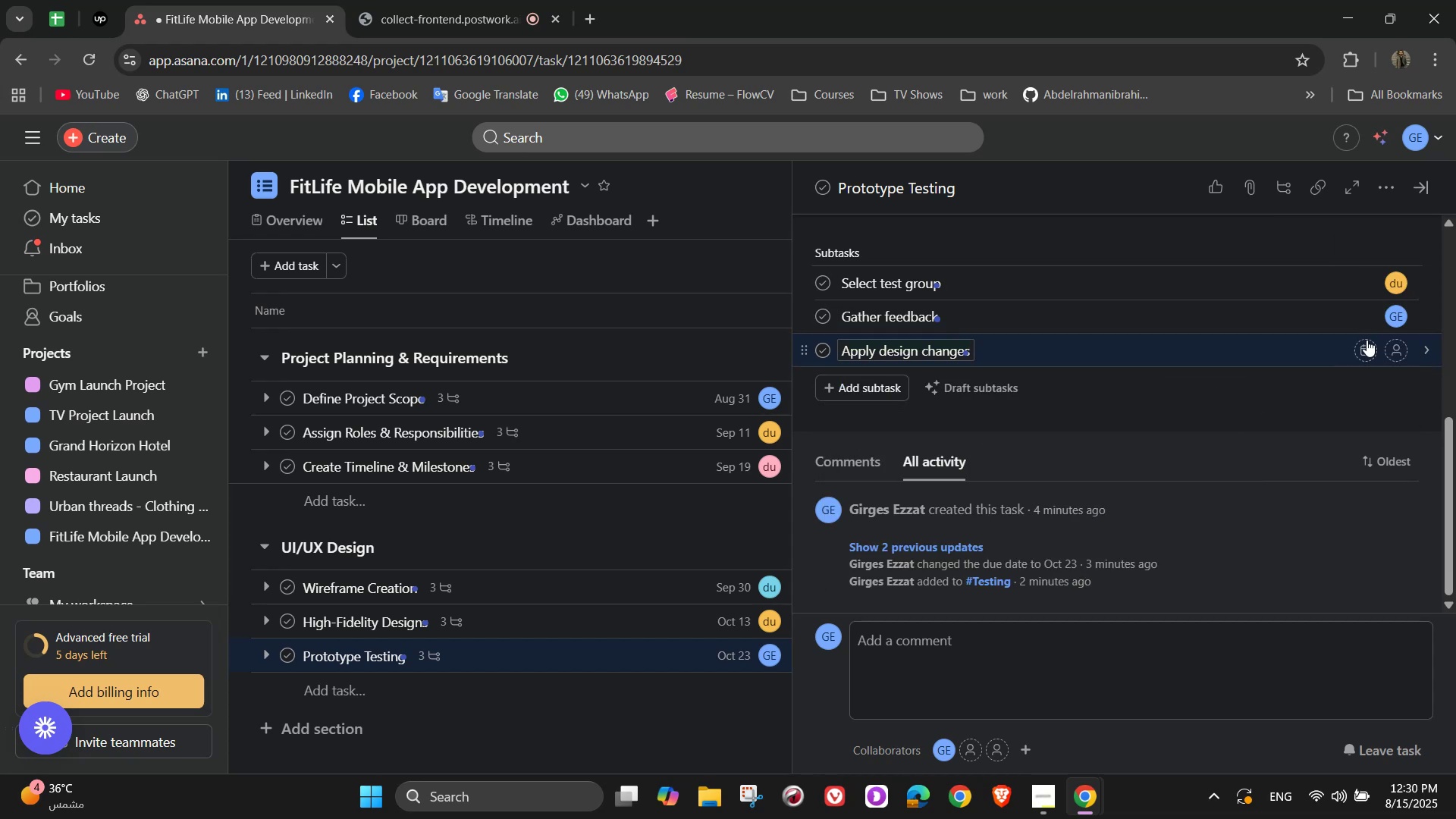 
left_click([1398, 356])
 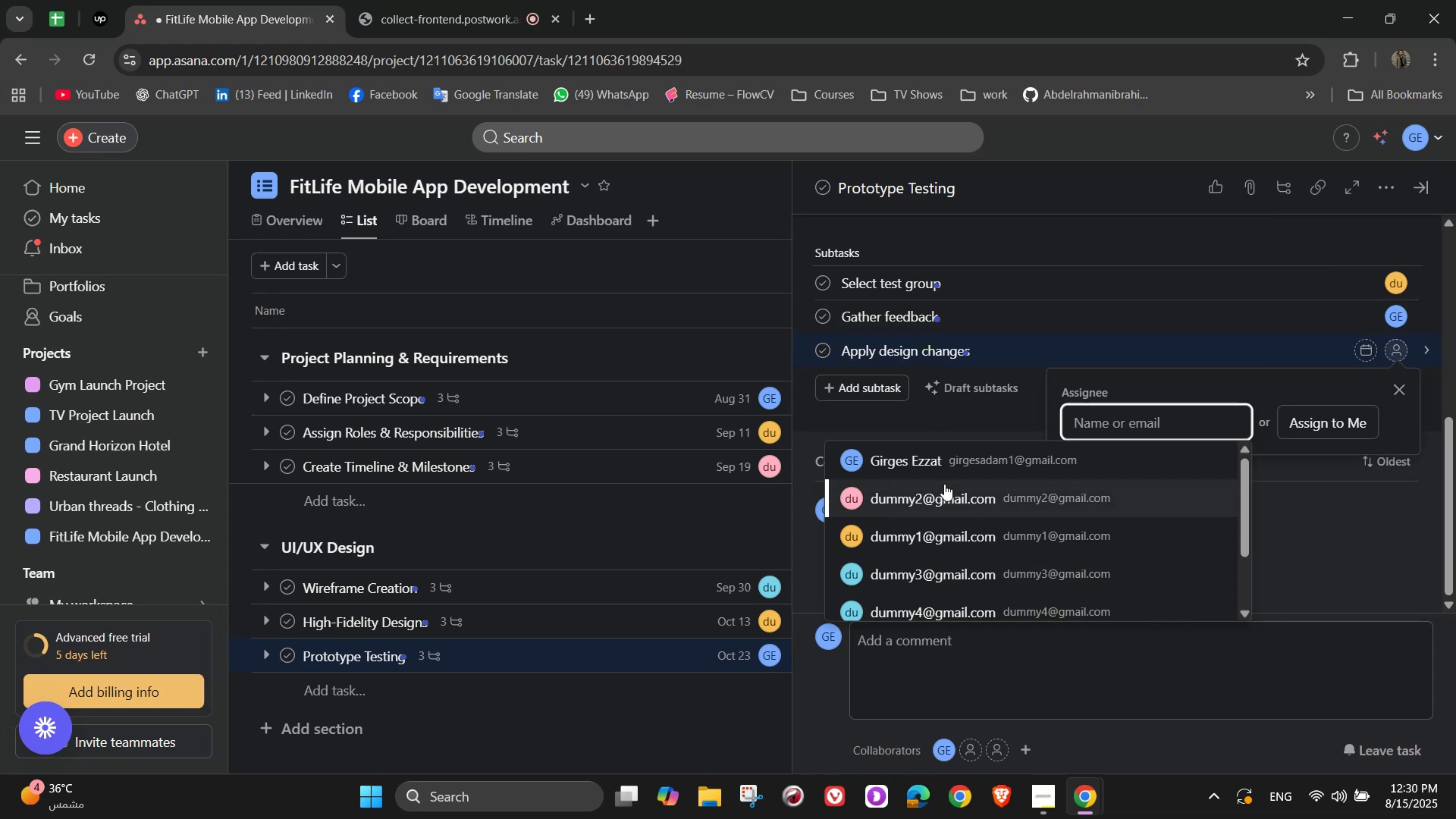 
left_click([944, 484])
 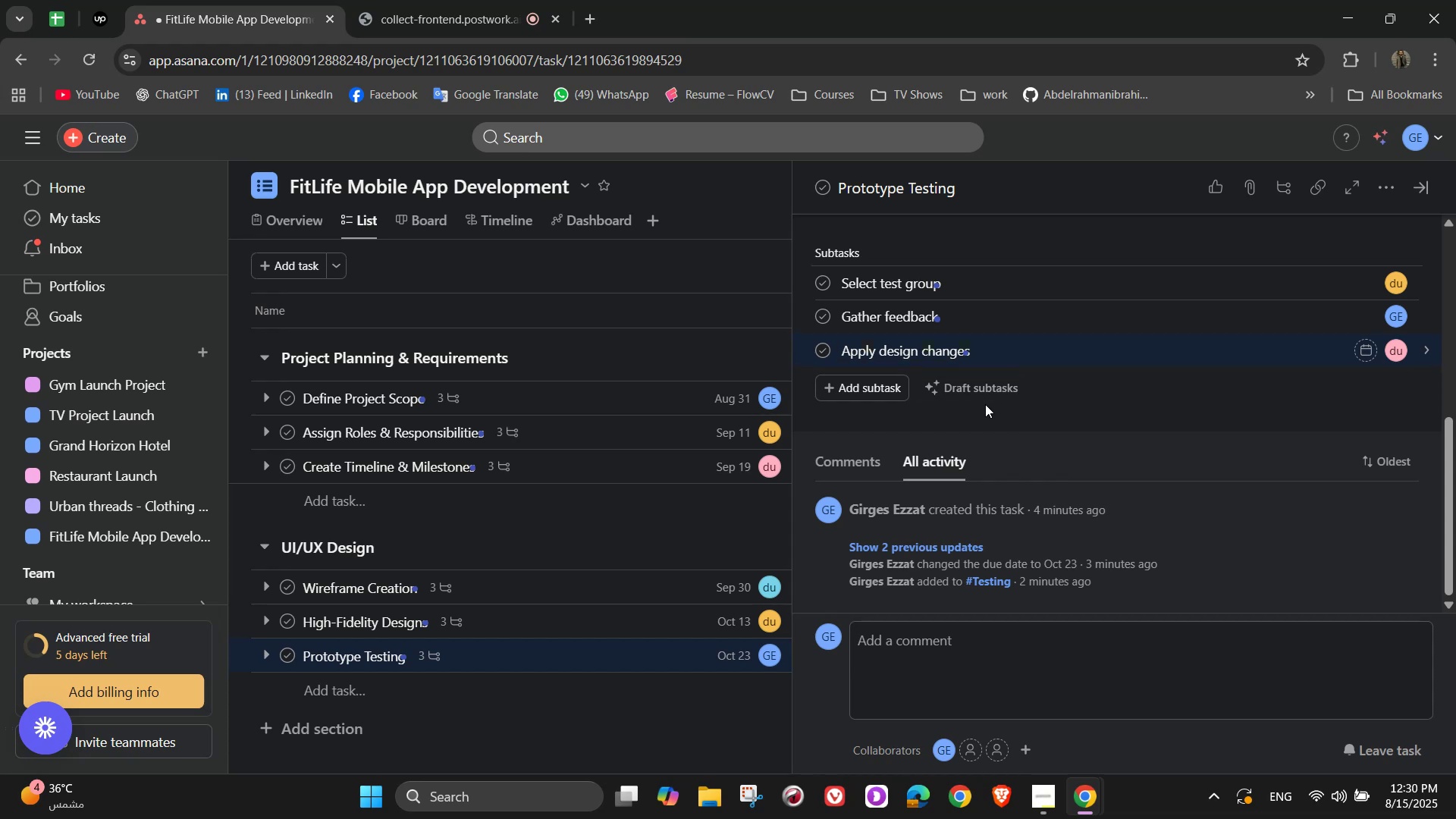 
wait(6.74)
 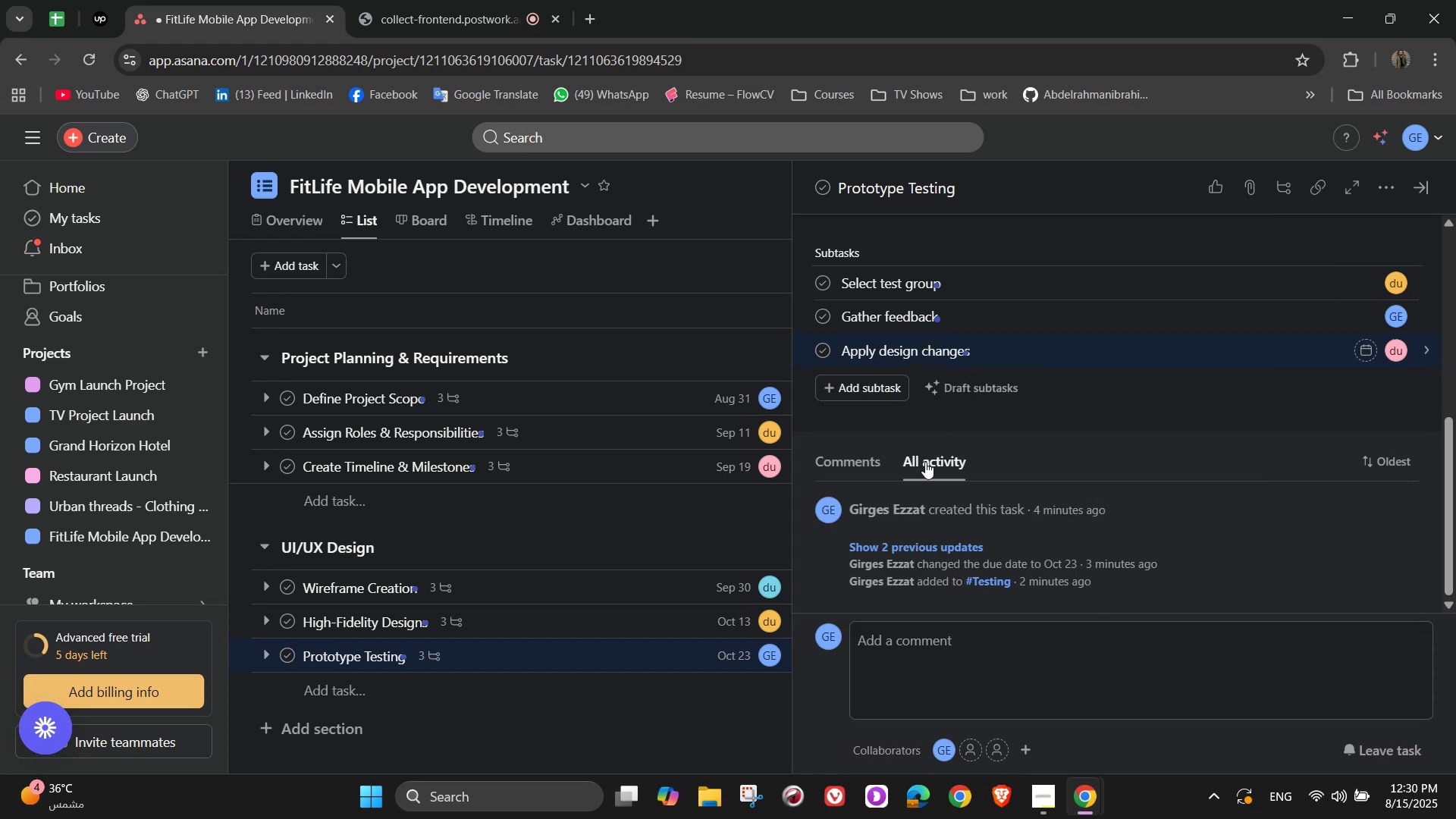 
scroll: coordinate [985, 404], scroll_direction: up, amount: 5.0
 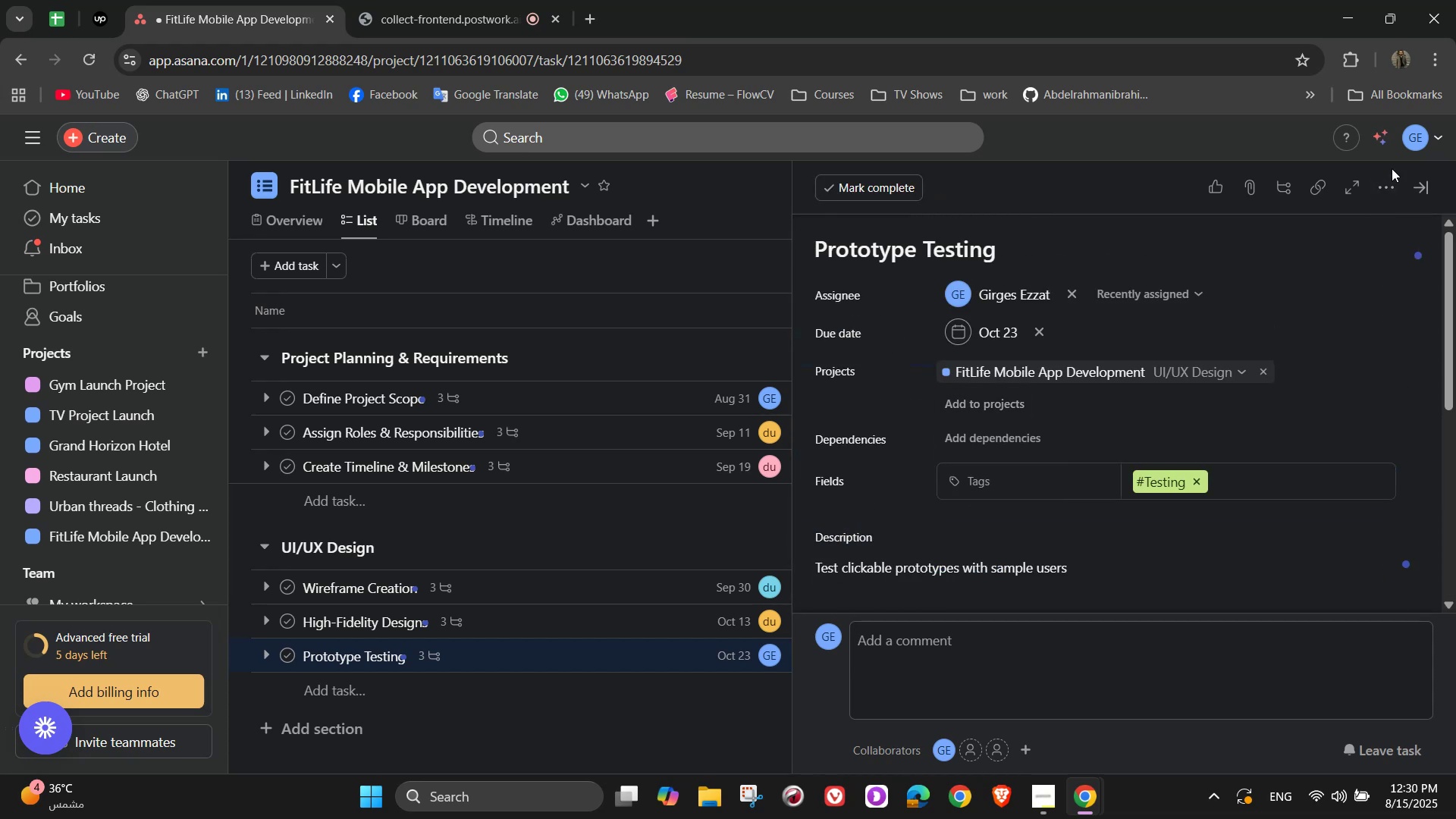 
left_click([1418, 189])
 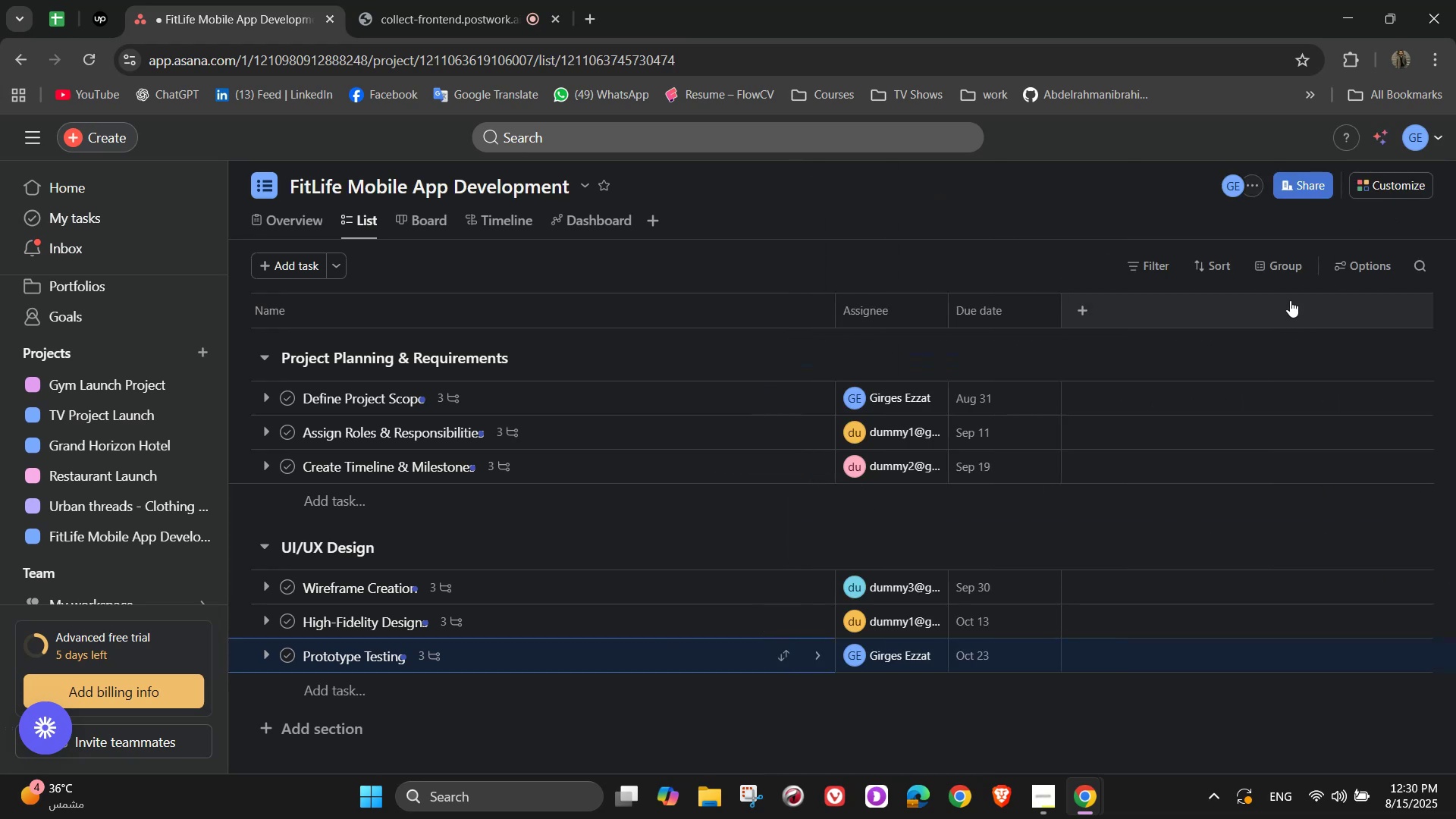 
scroll: coordinate [717, 611], scroll_direction: down, amount: 2.0
 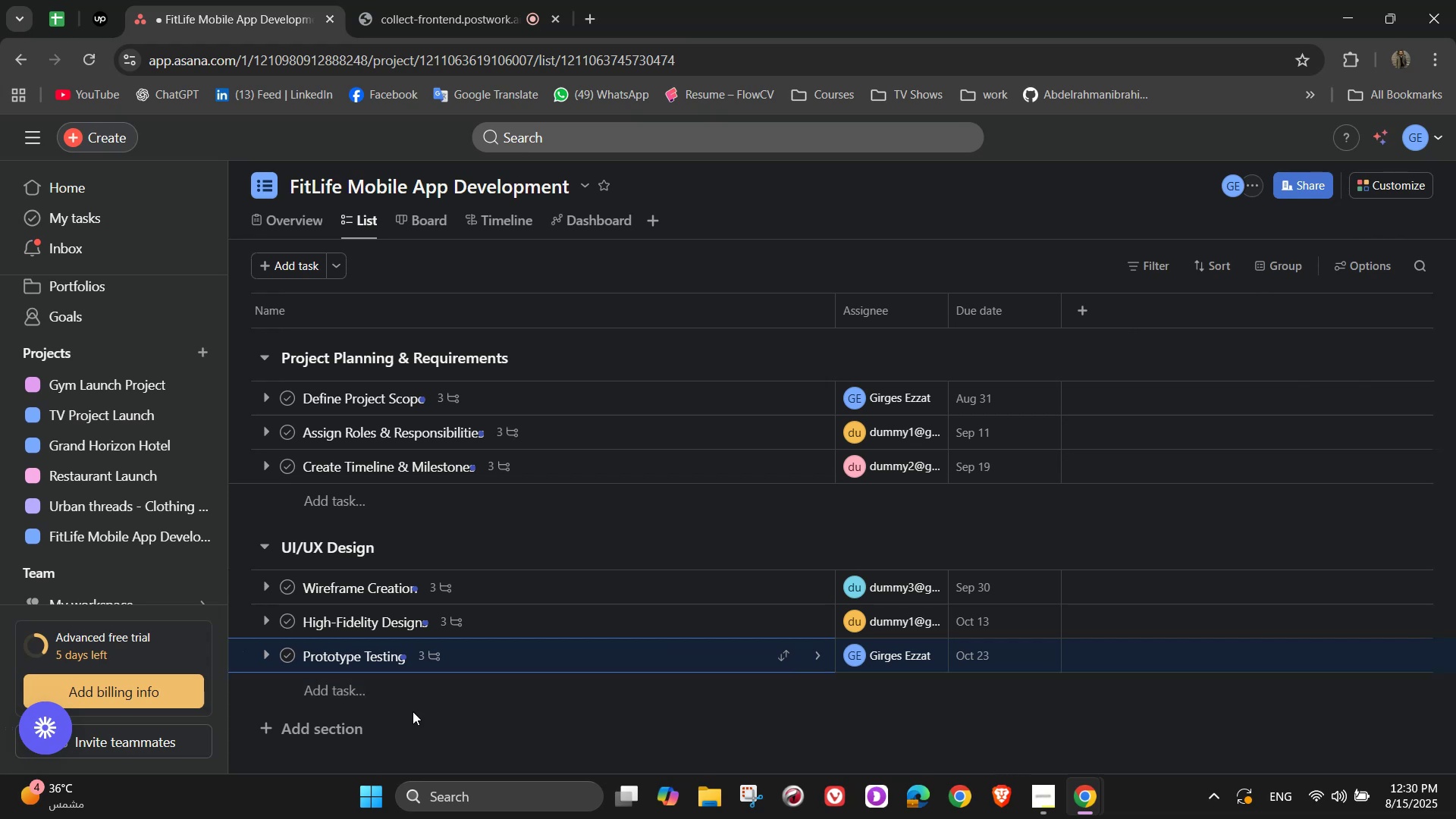 
left_click([325, 724])
 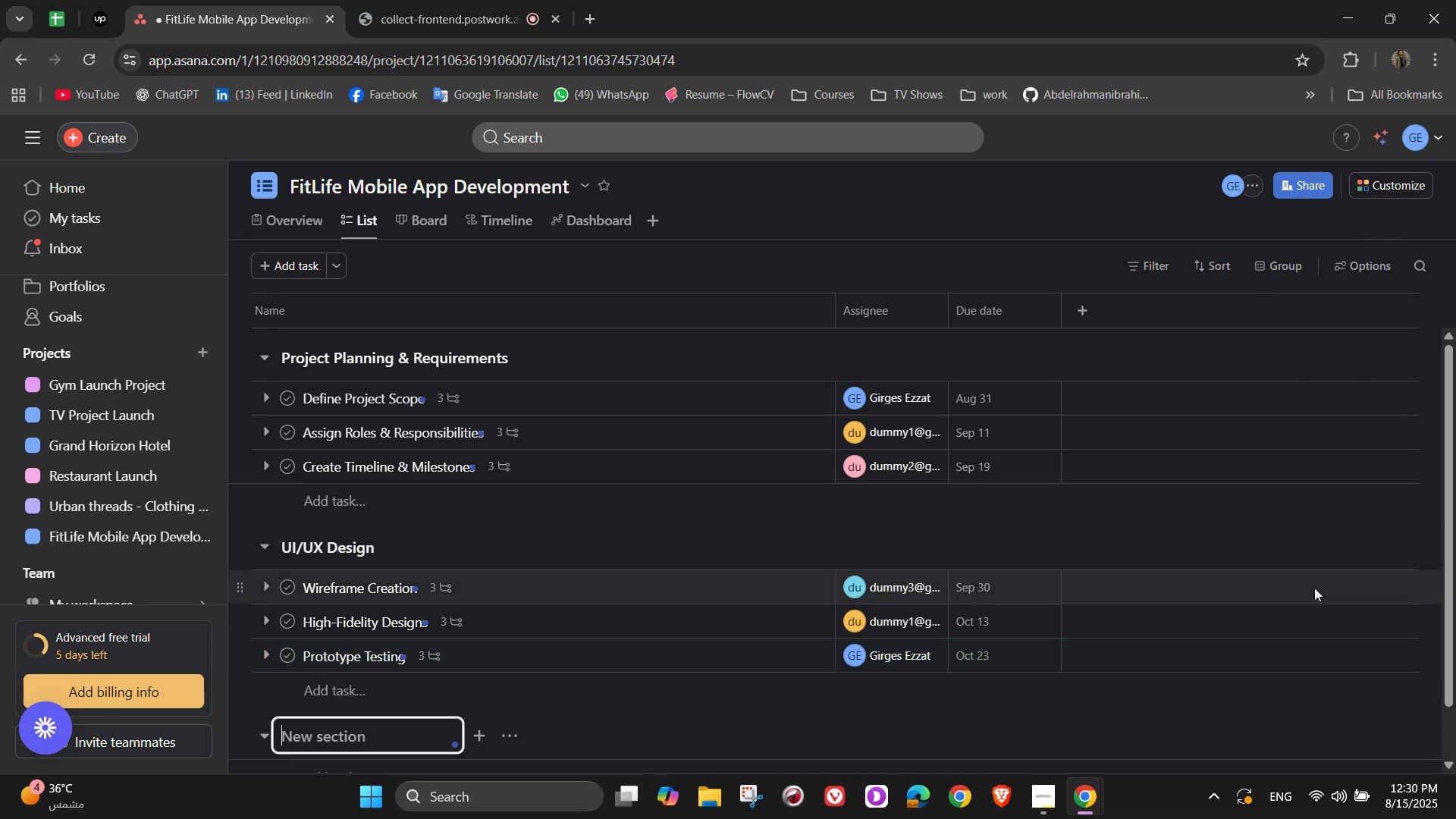 
type(App Development)
 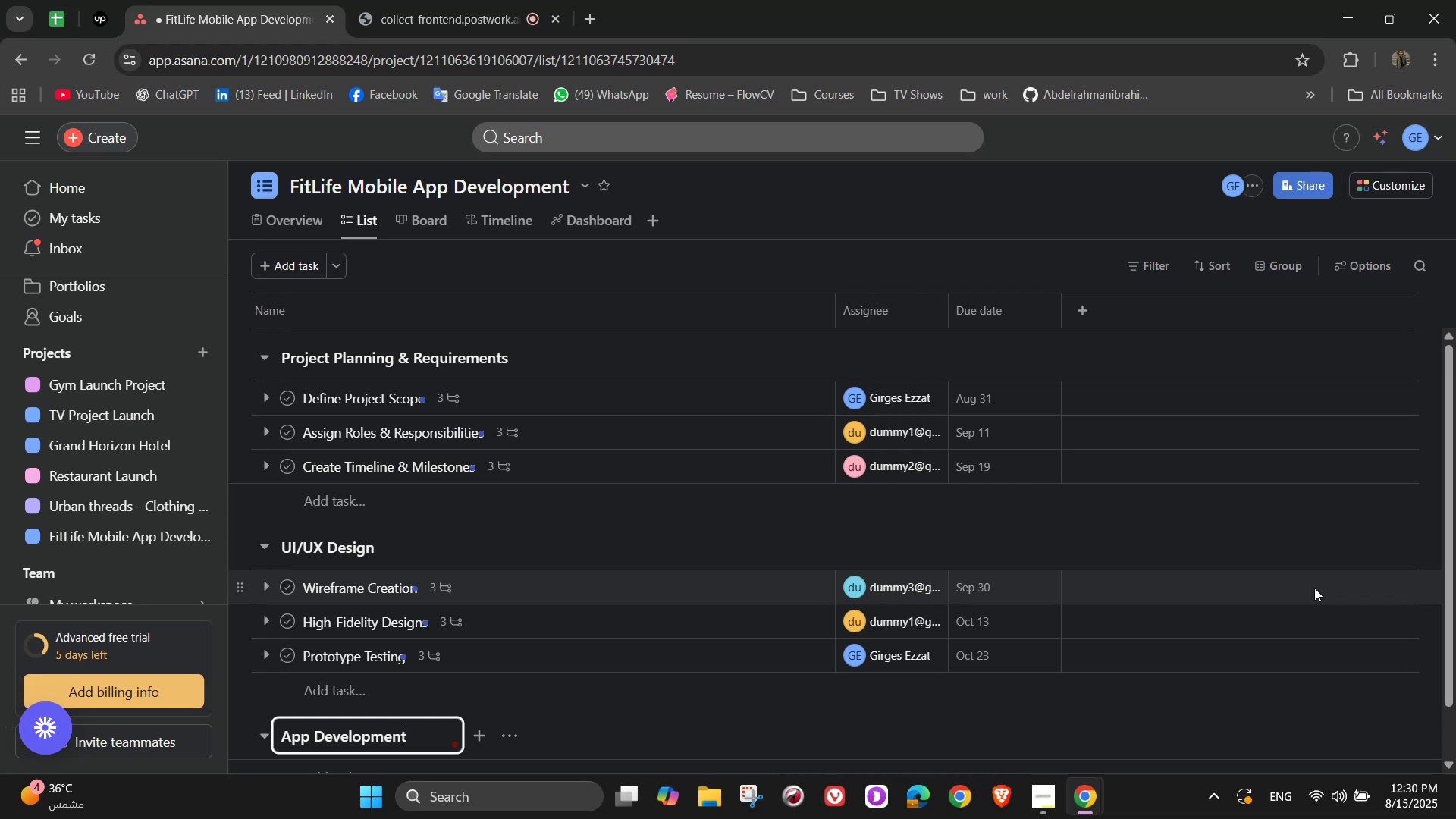 
wait(8.03)
 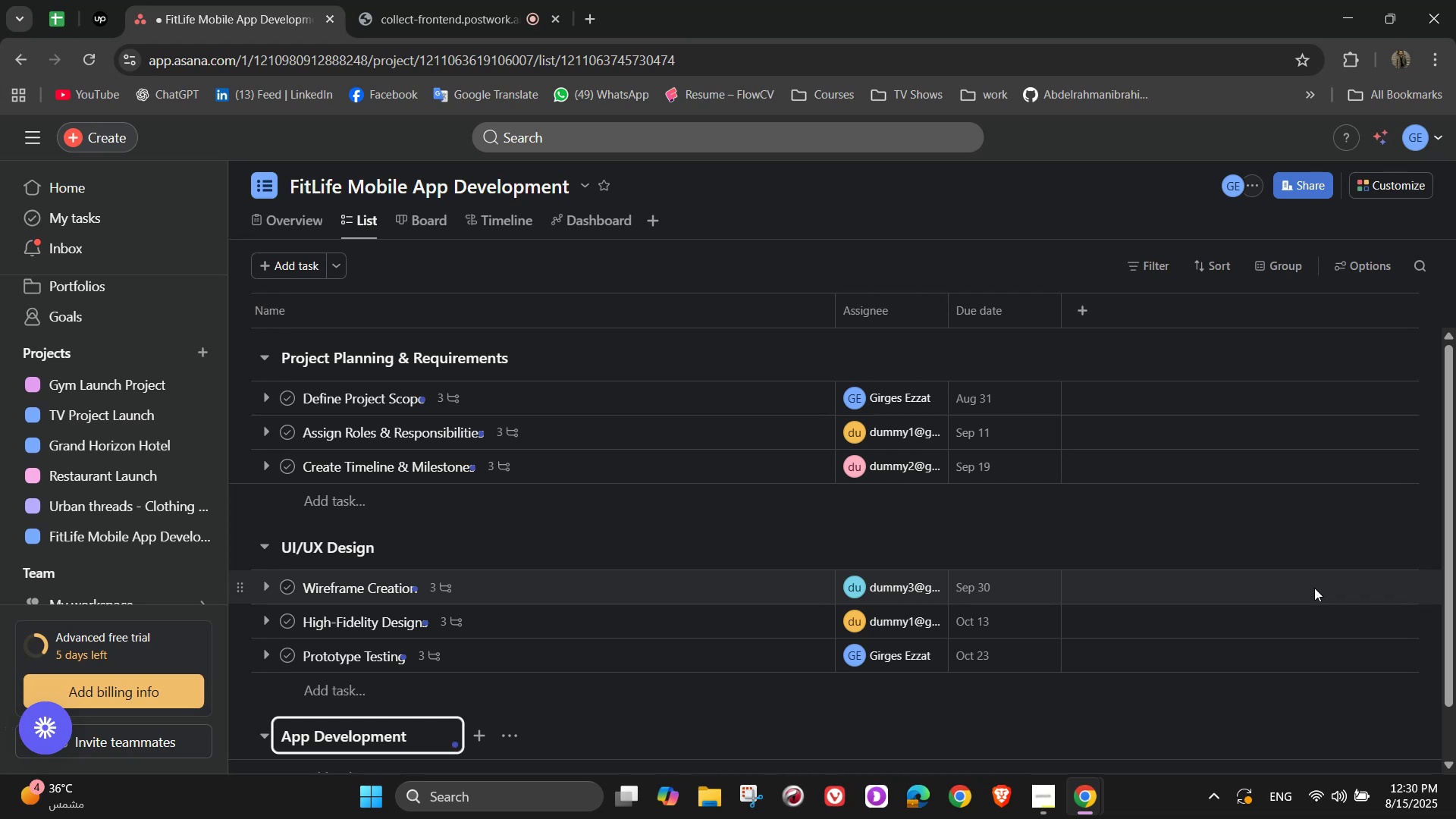 
scroll: coordinate [714, 584], scroll_direction: down, amount: 3.0
 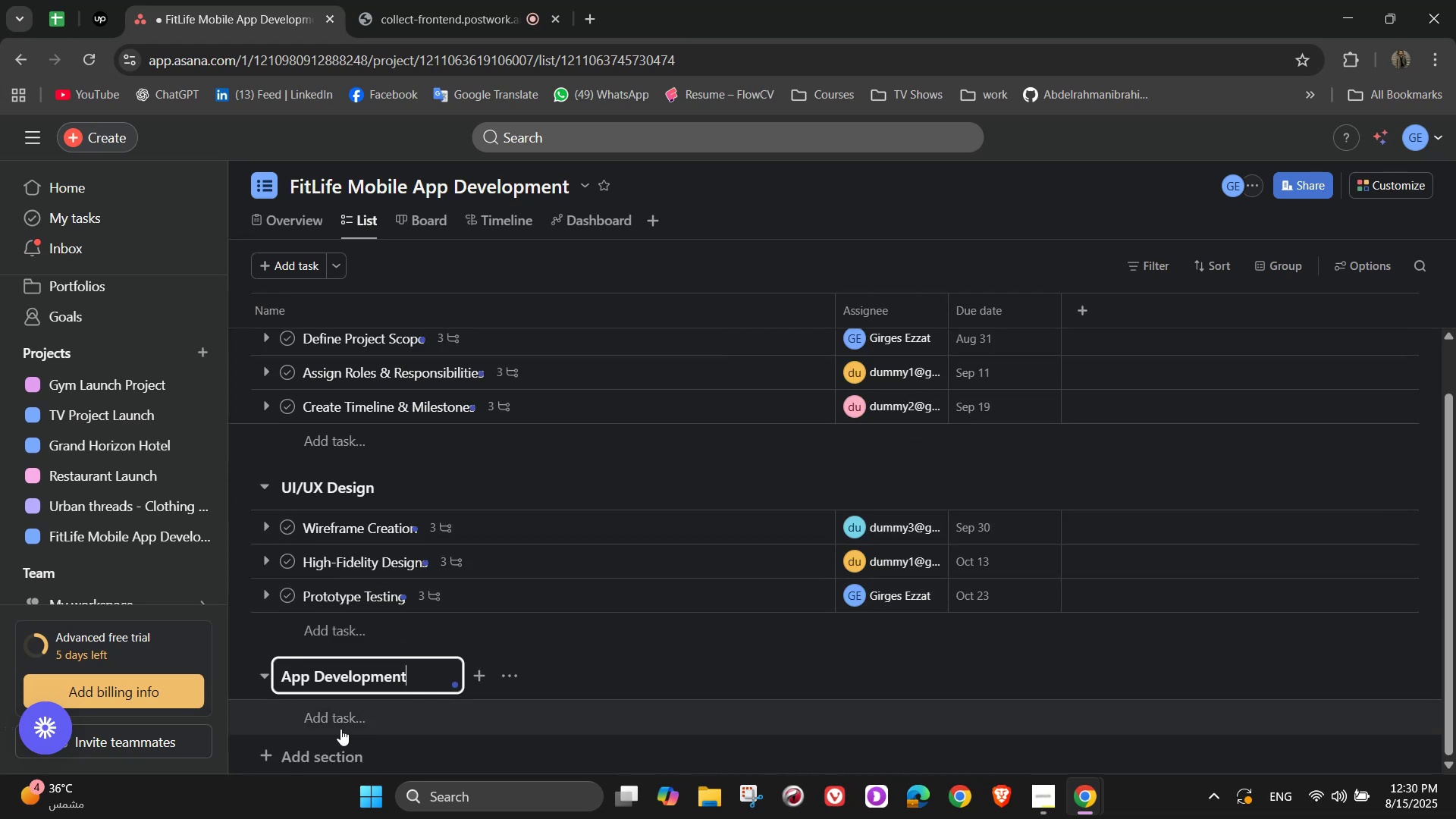 
left_click([334, 723])
 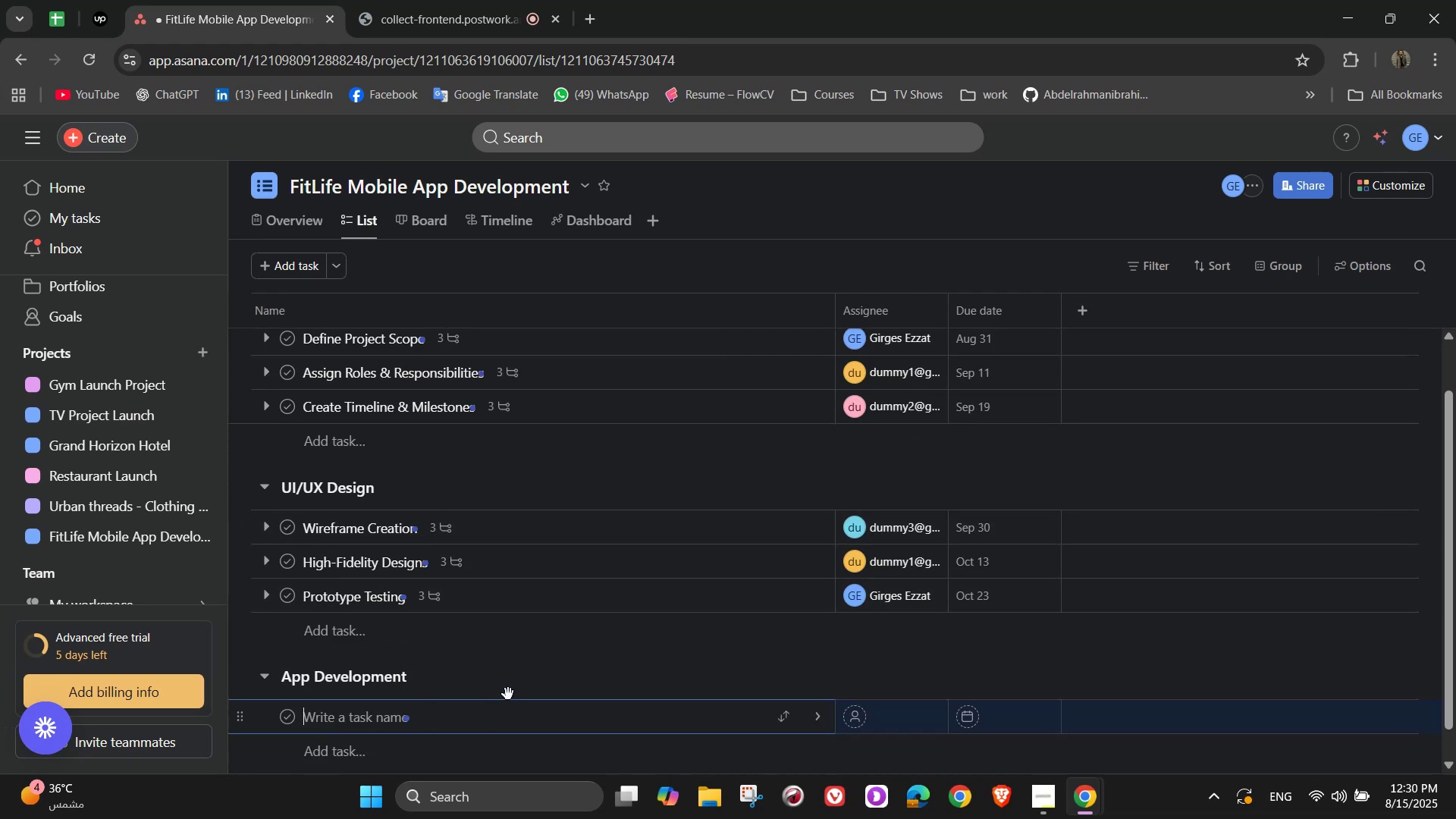 
scroll: coordinate [698, 586], scroll_direction: down, amount: 1.0
 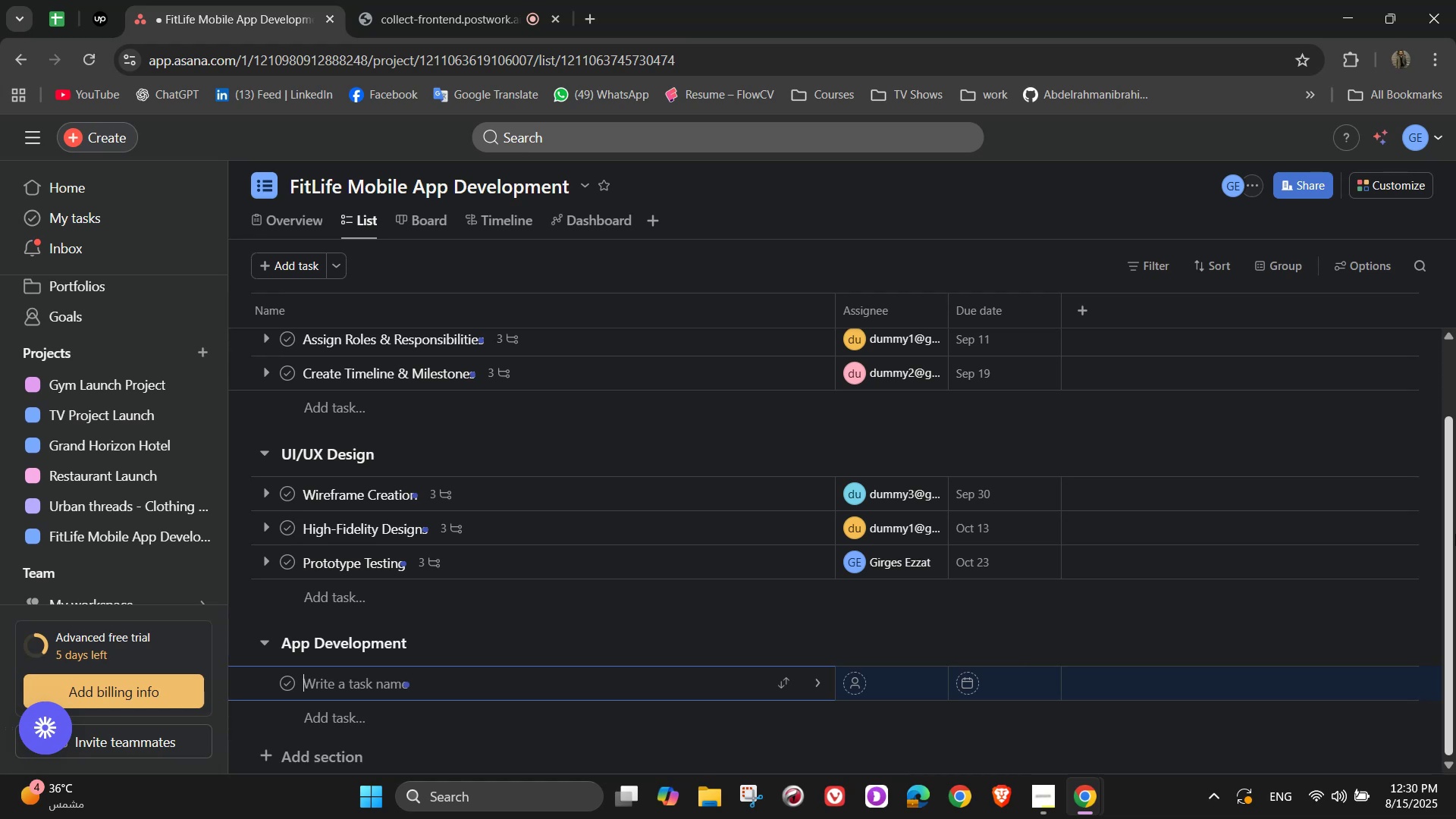 
type(Backend)
 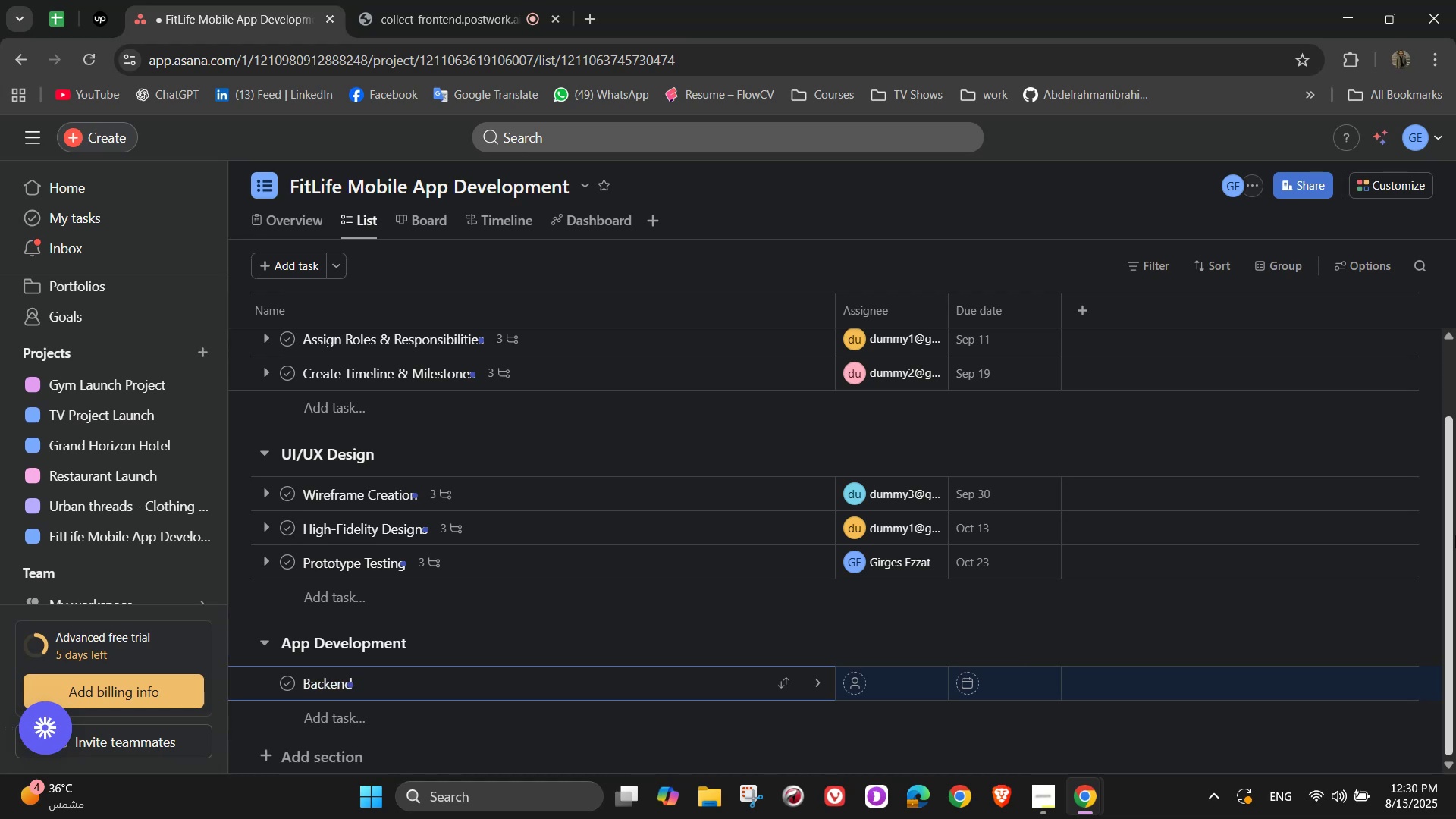 
wait(7.98)
 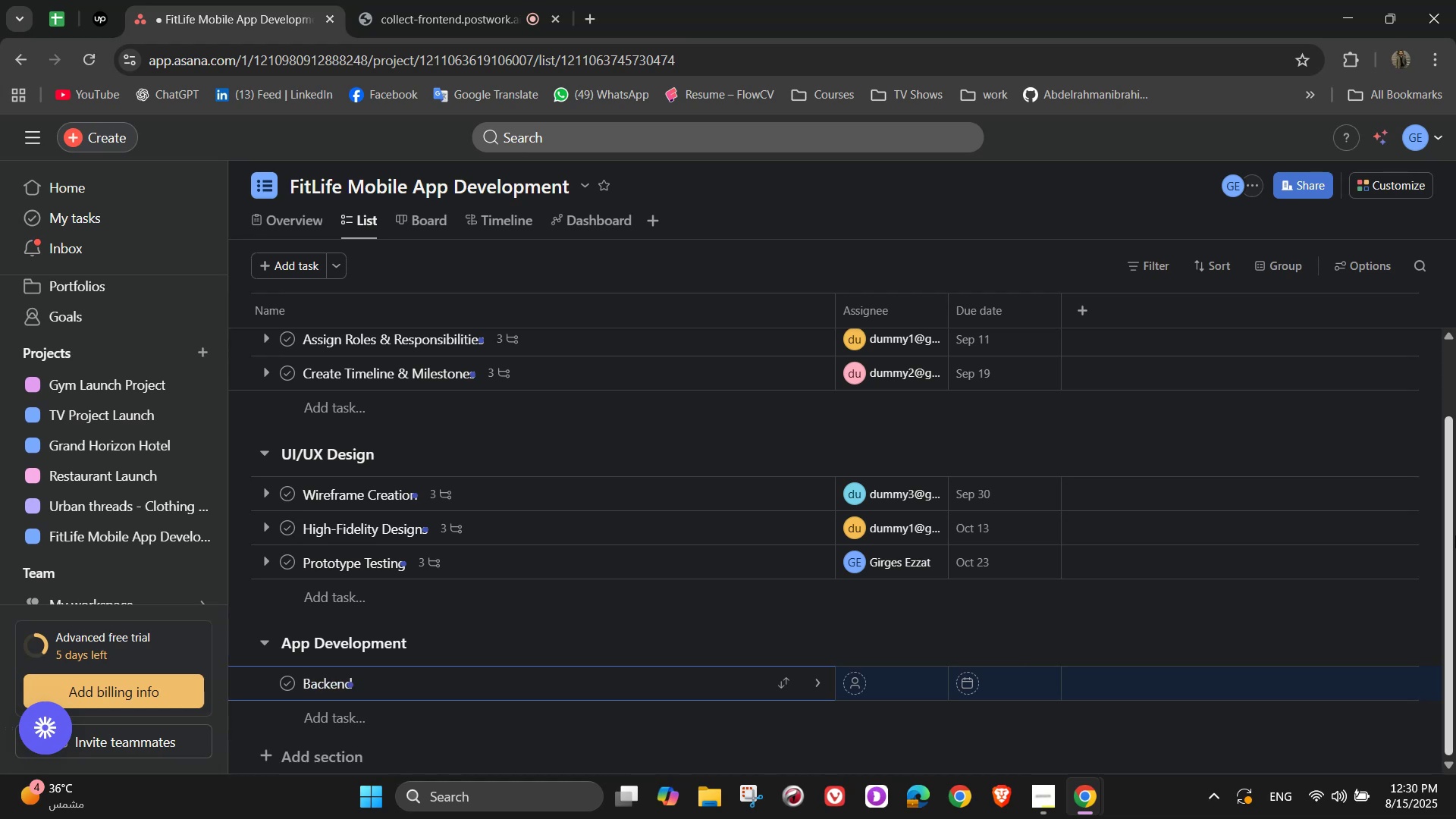 
type( Setup)
 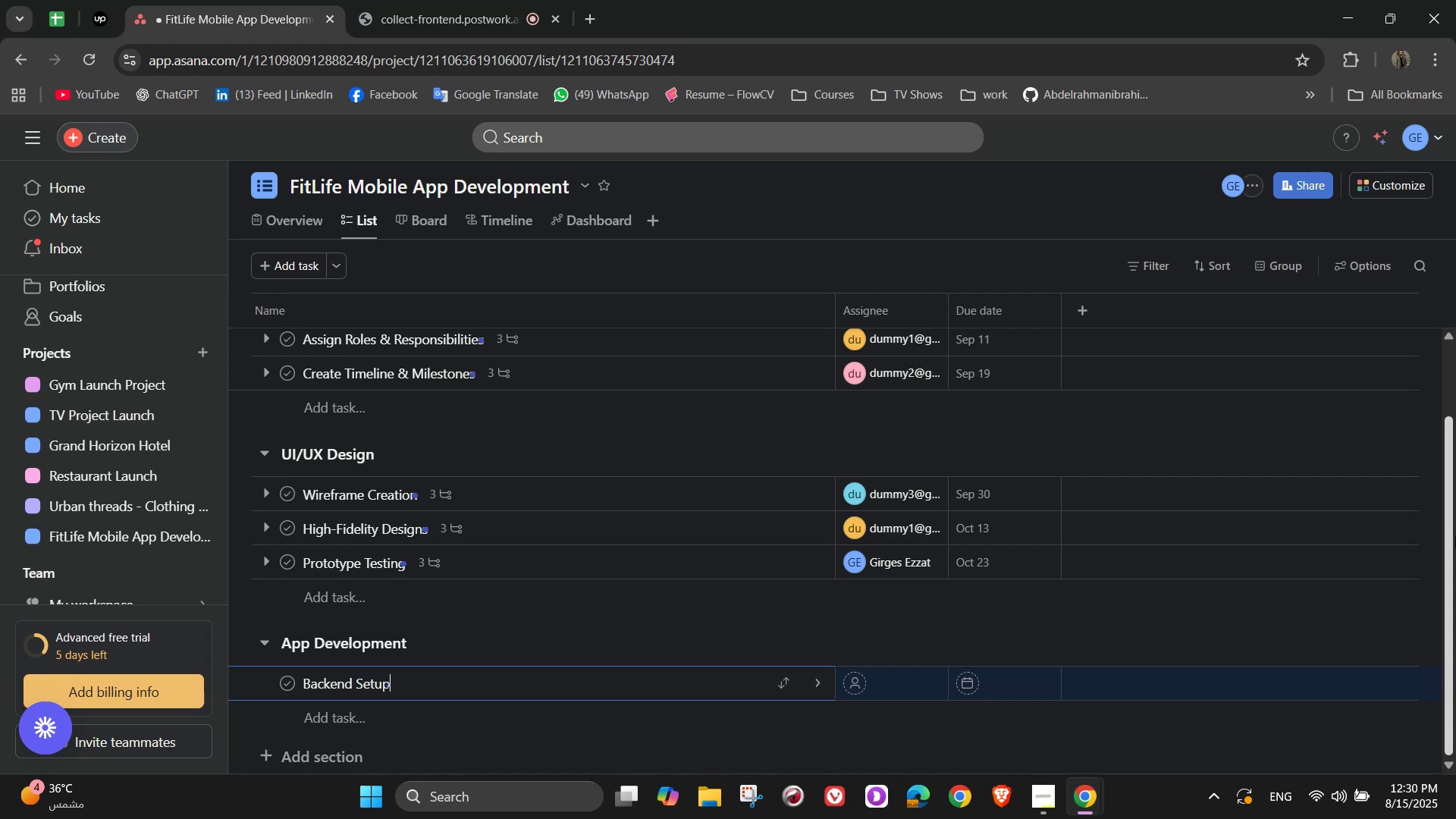 
wait(9.94)
 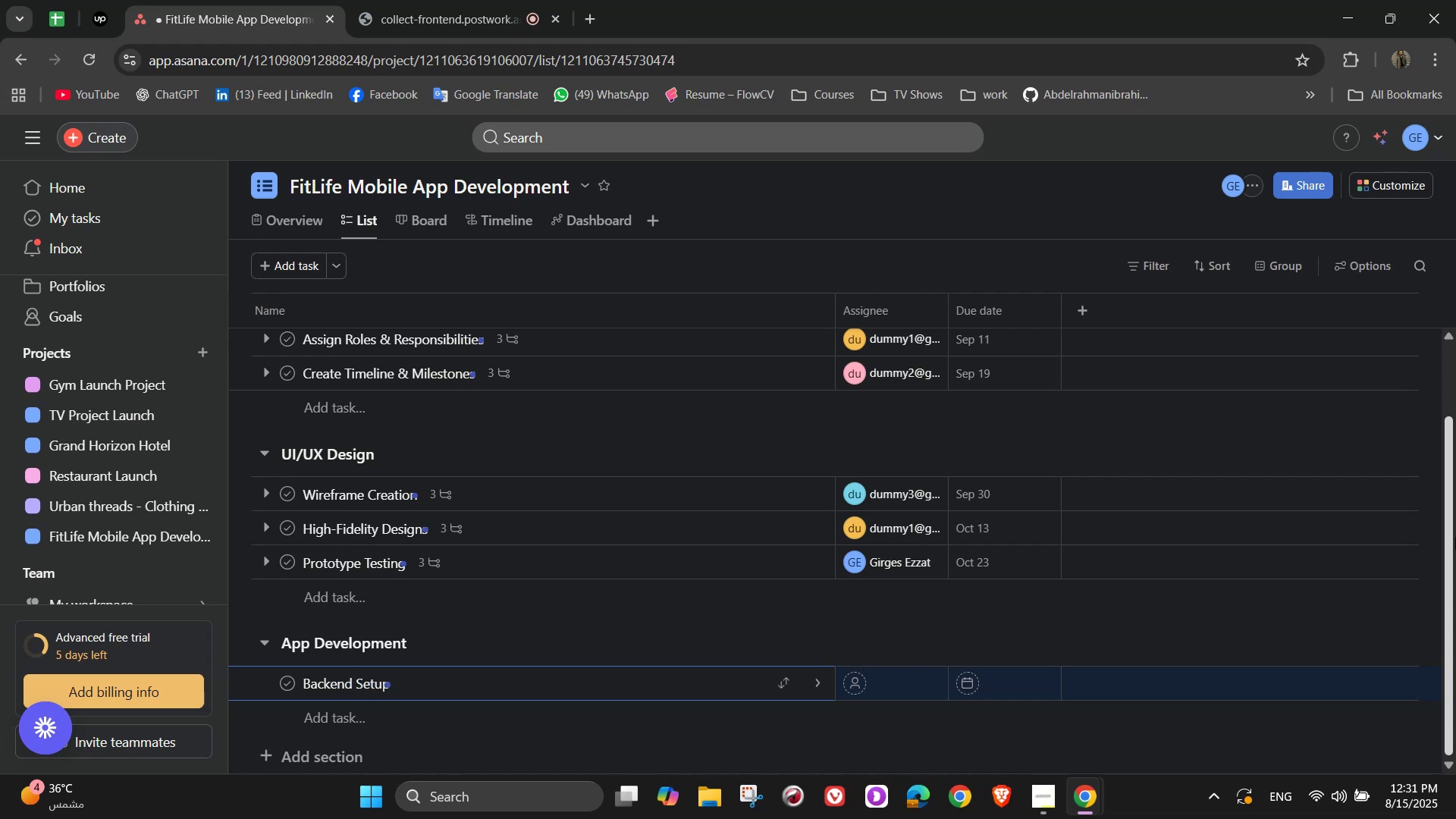 
left_click([818, 680])
 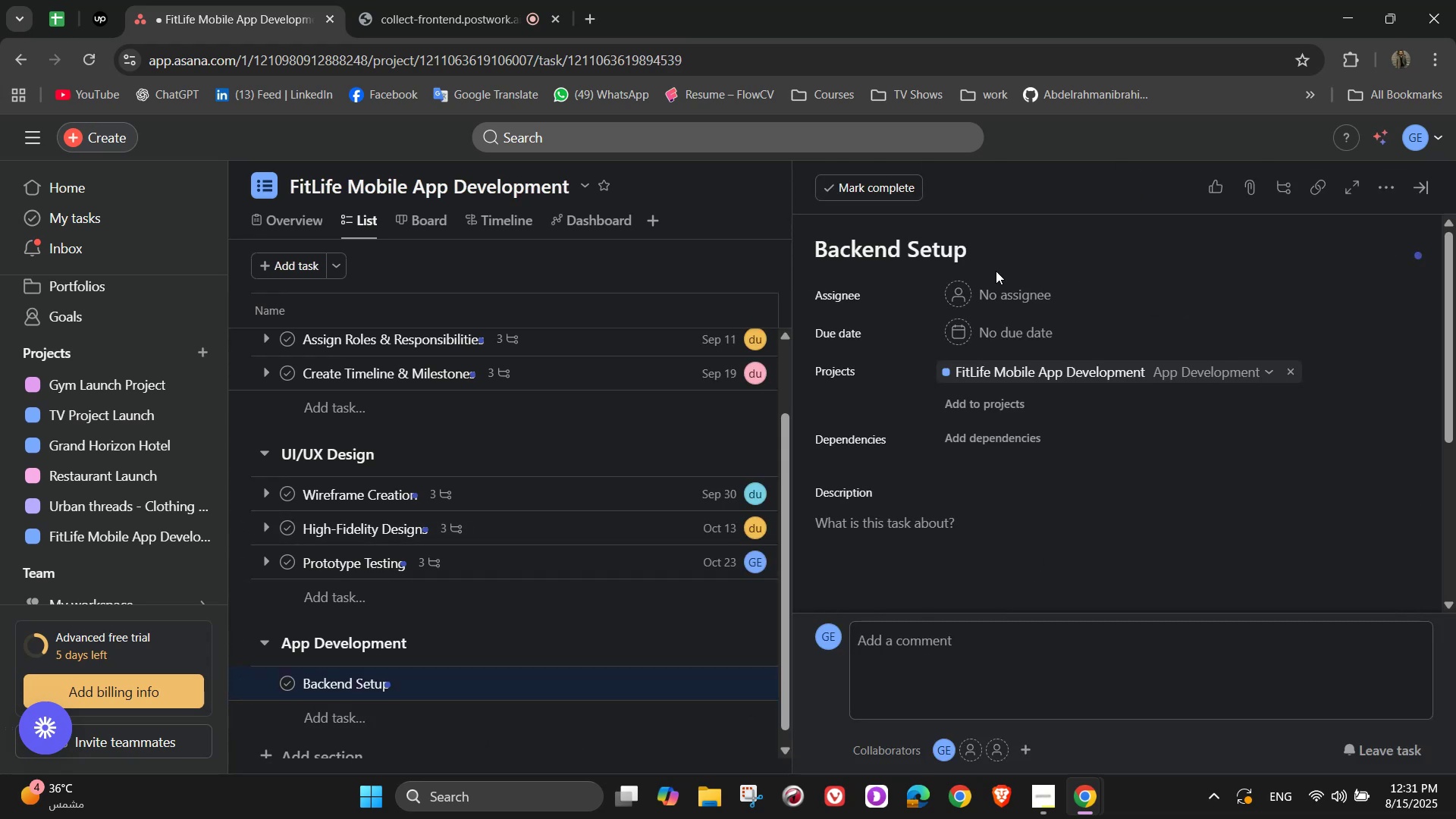 
wait(10.05)
 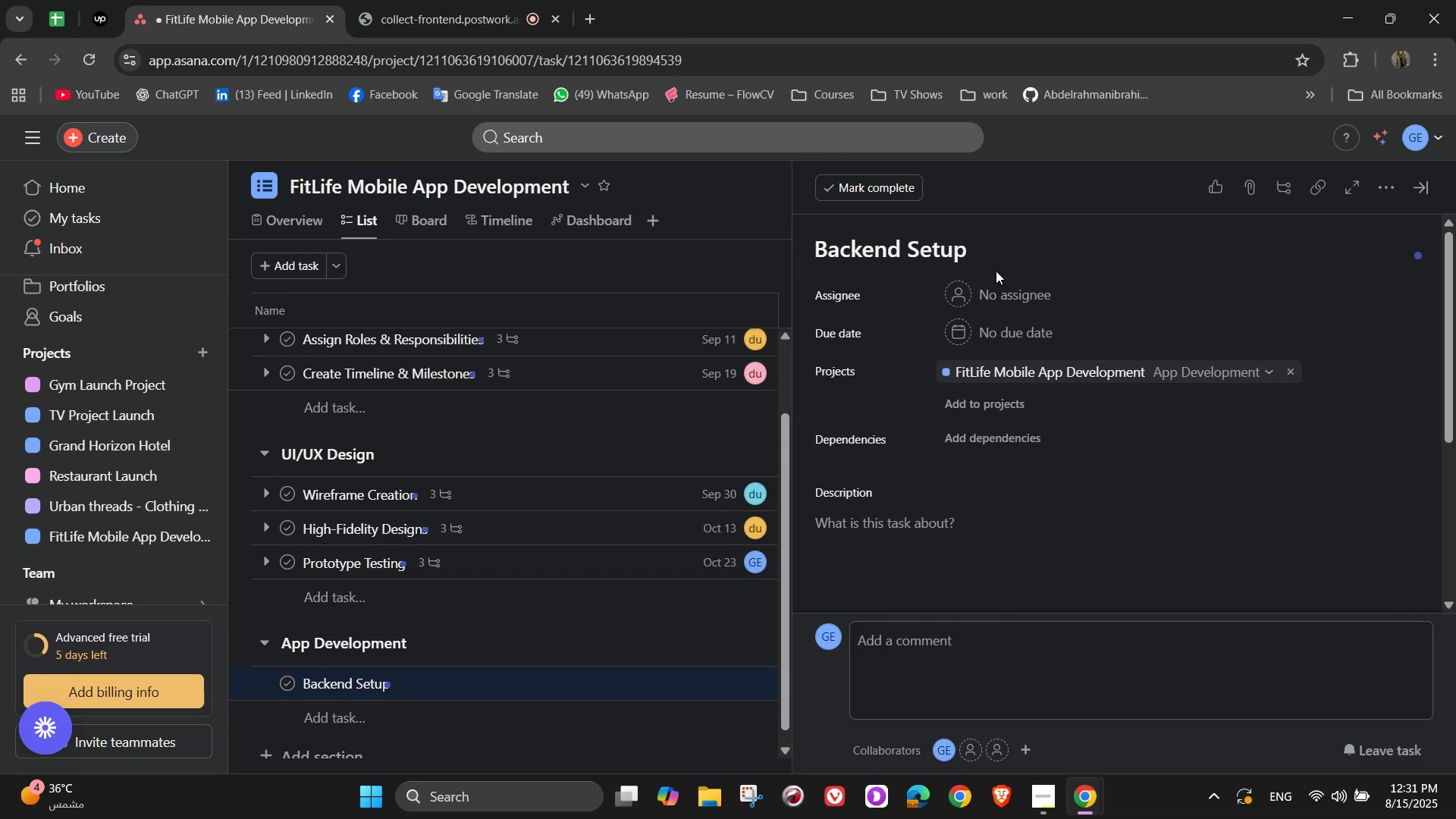 
left_click([992, 299])
 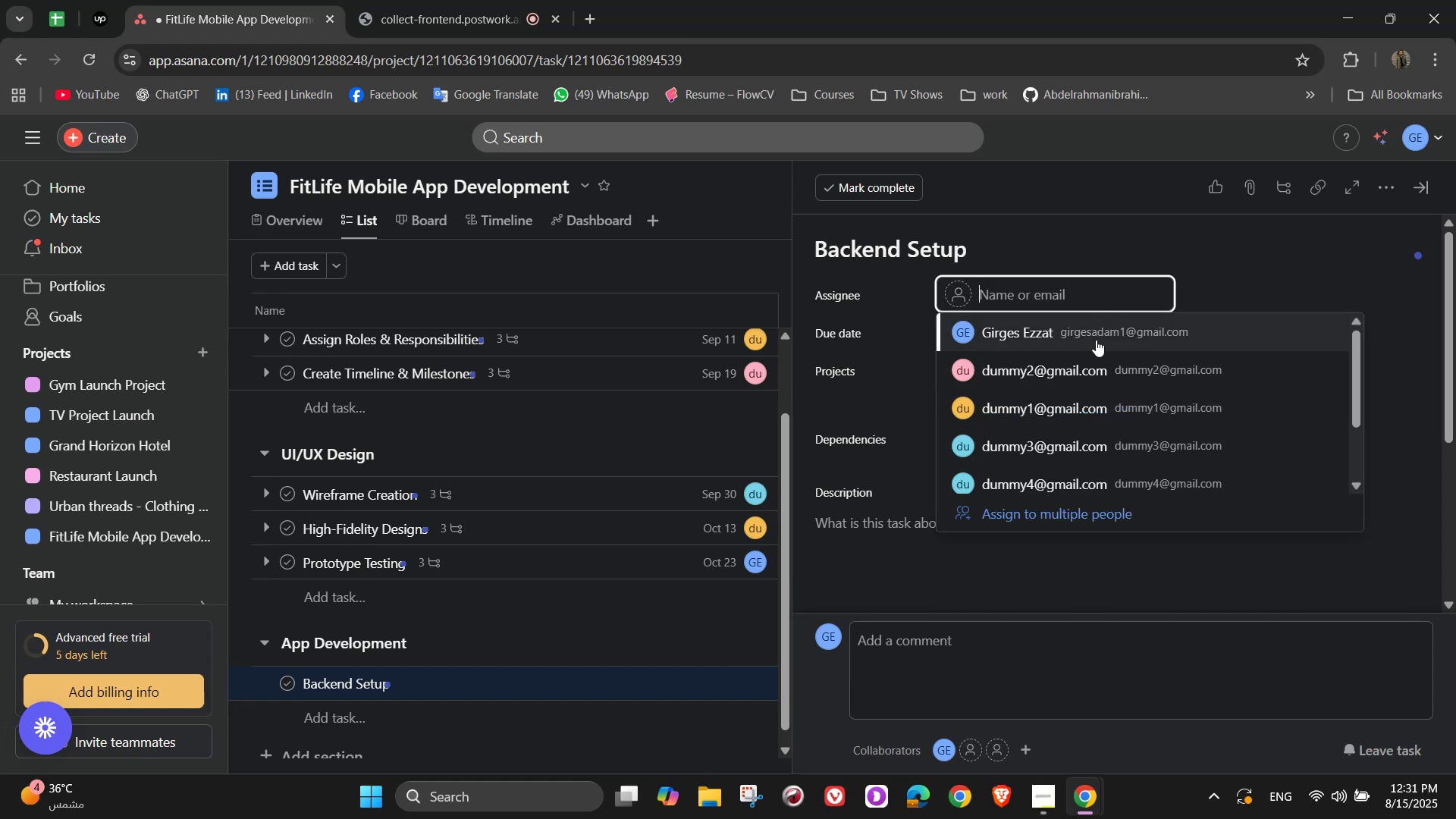 
left_click([1084, 388])
 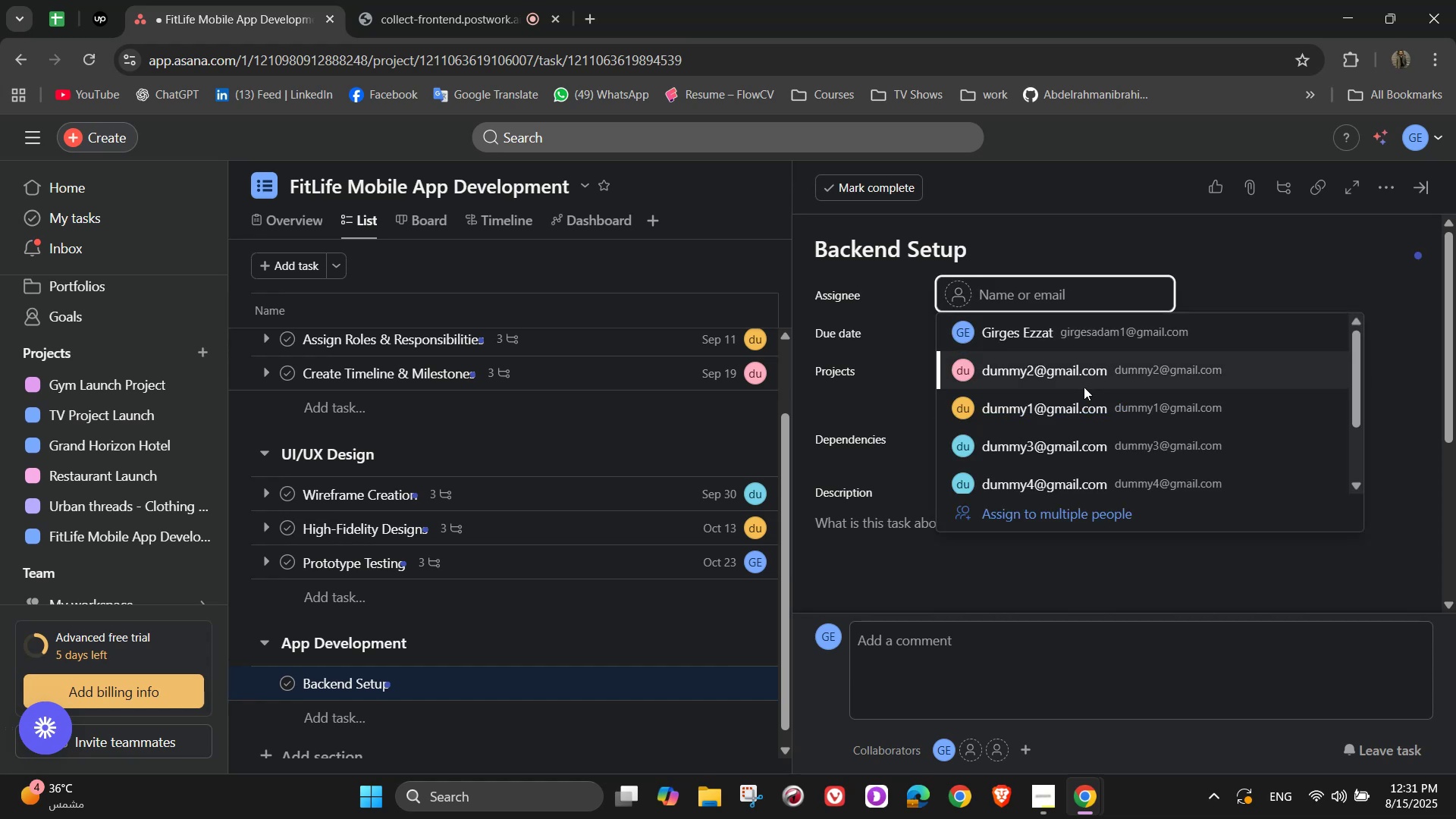 
mouse_move([1078, 346])
 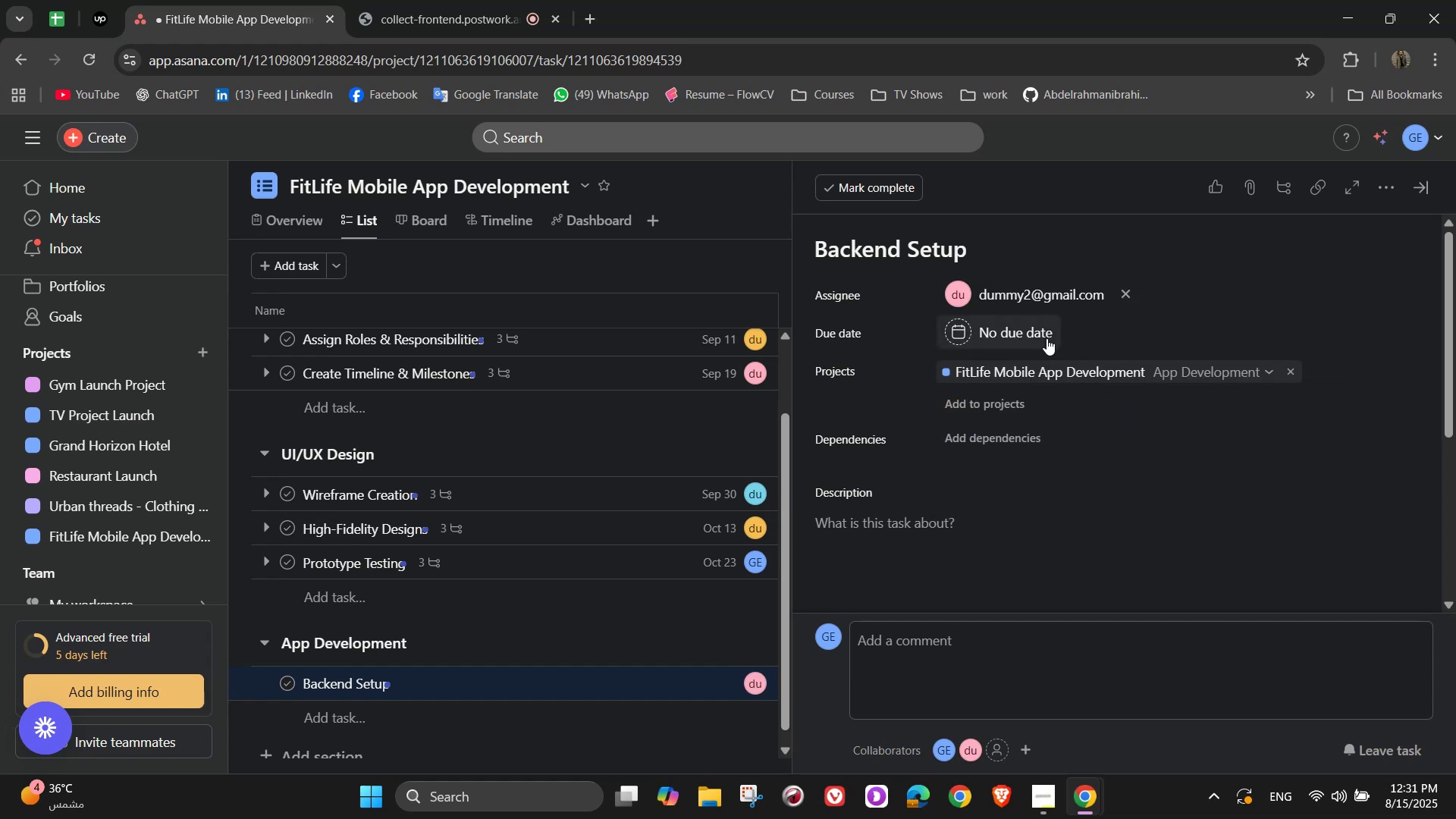 
left_click([1046, 338])
 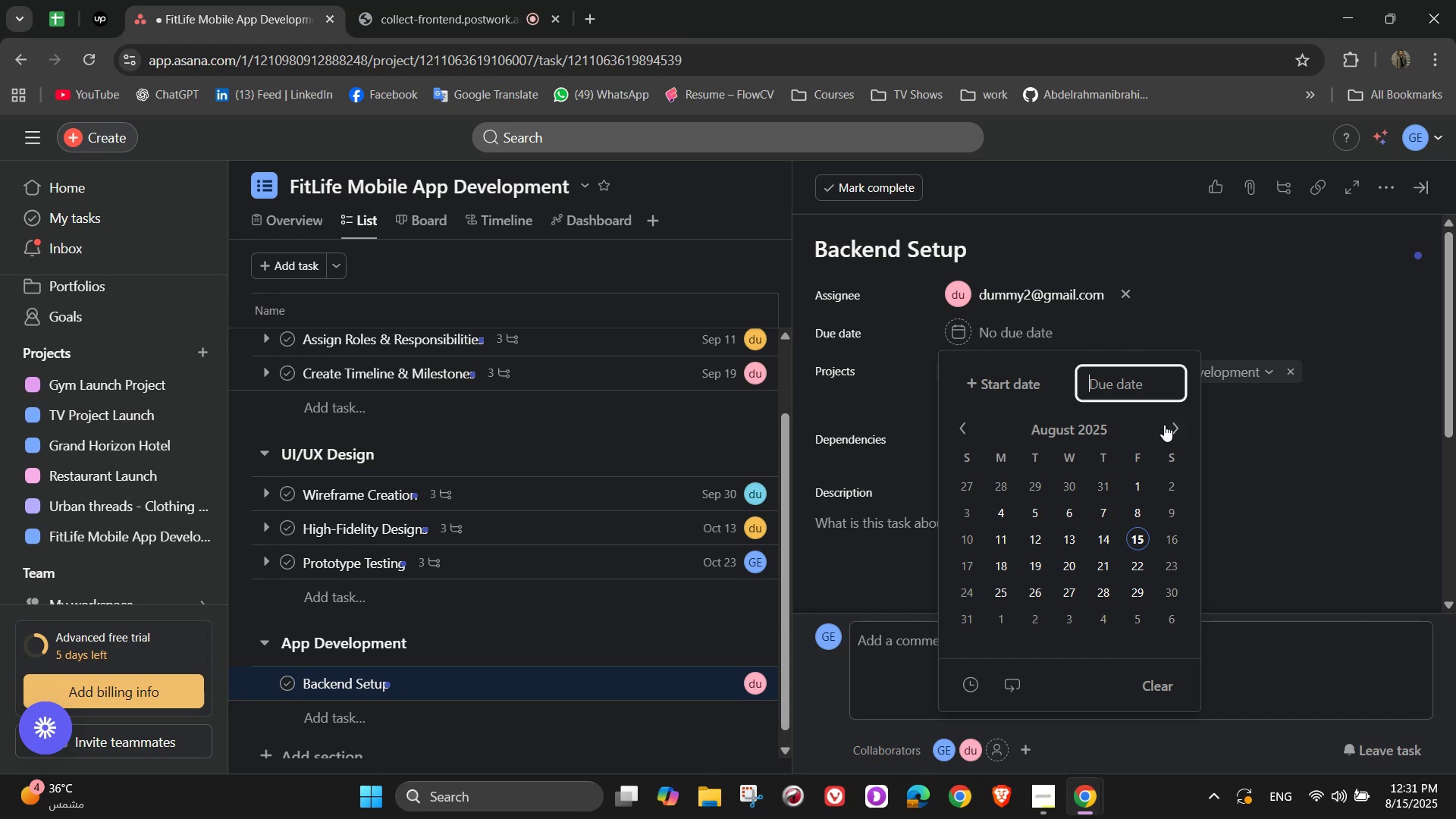 
double_click([1167, 425])
 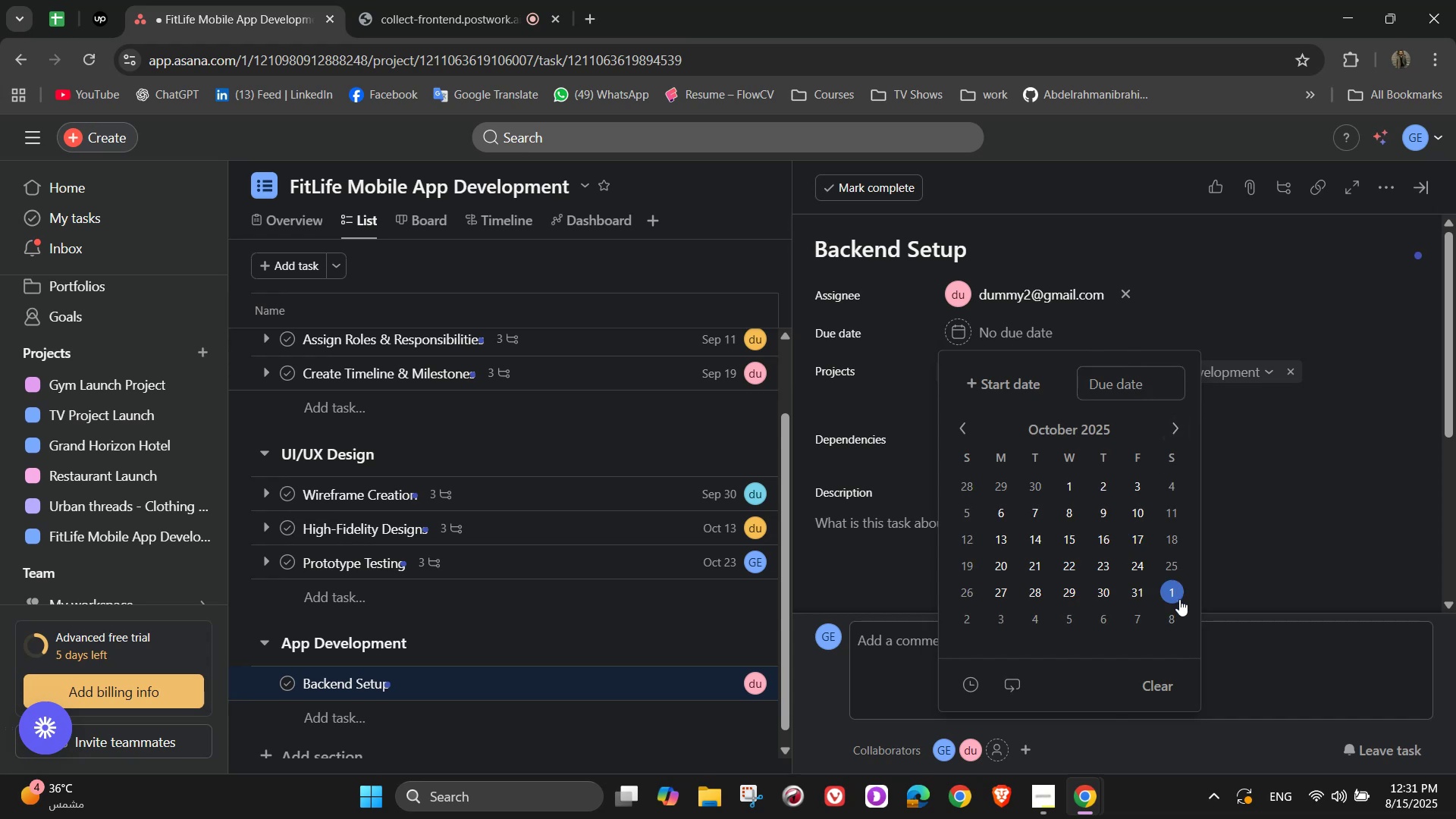 
left_click([1169, 591])
 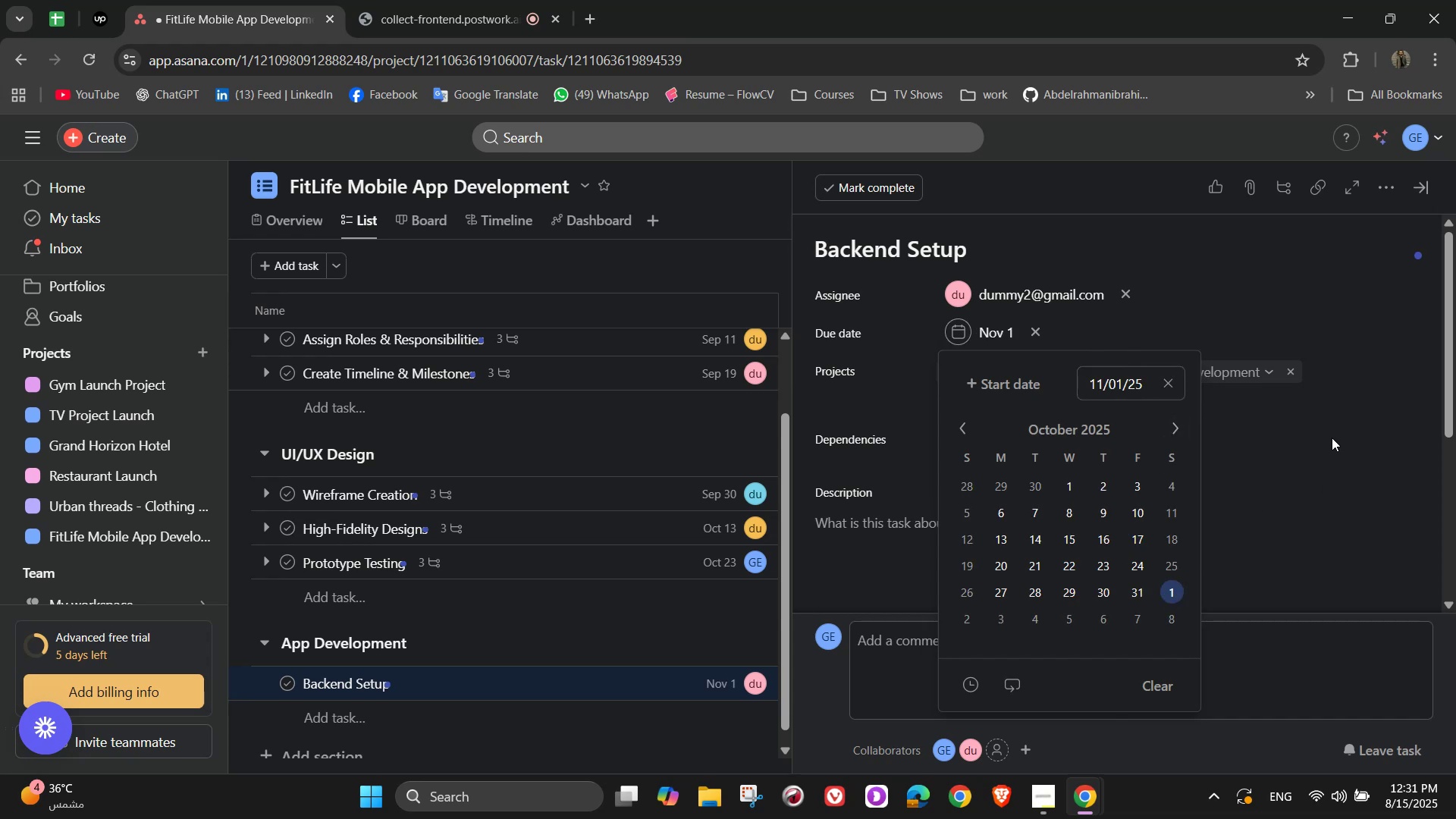 
left_click([1321, 435])
 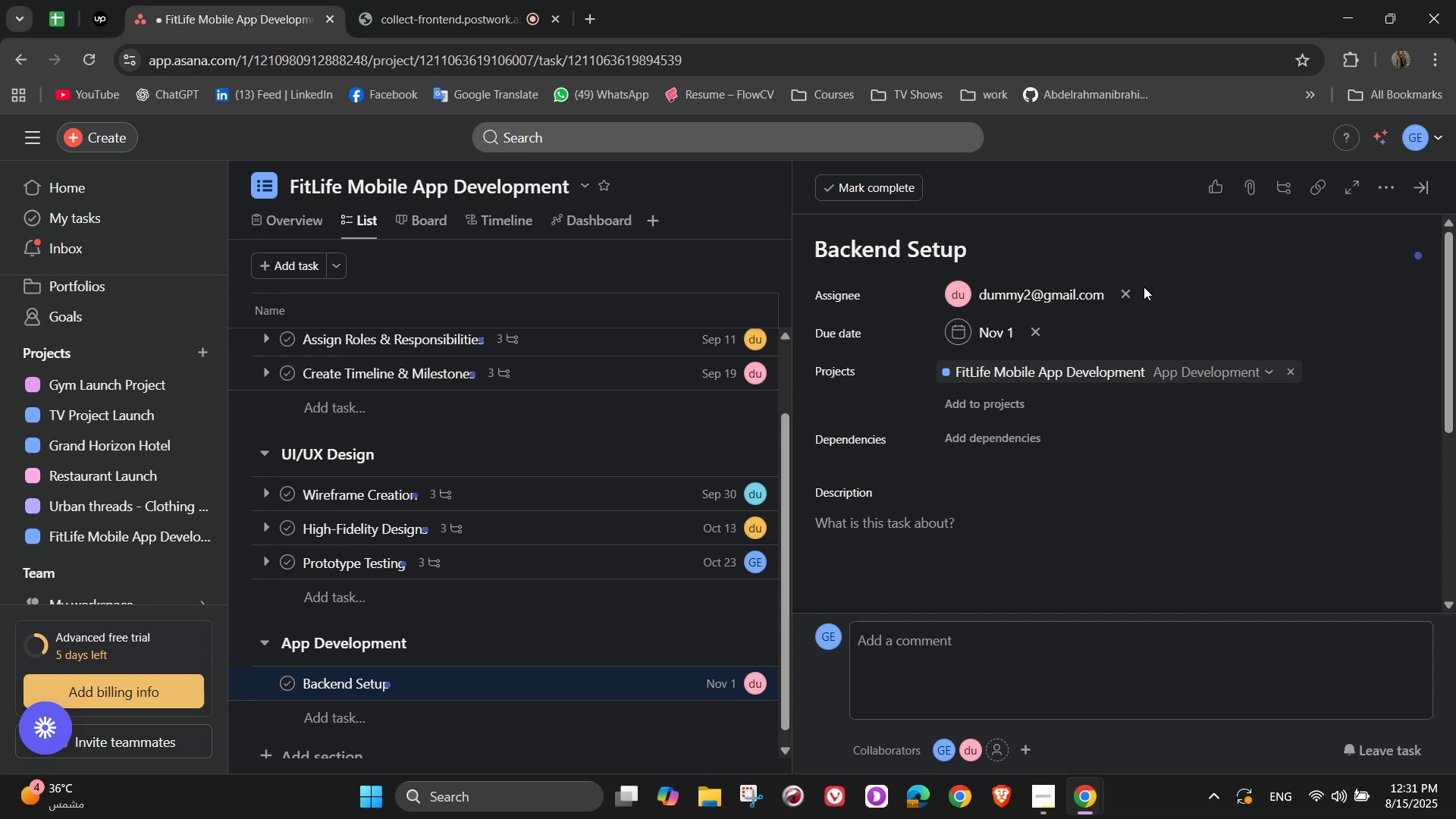 
wait(7.27)
 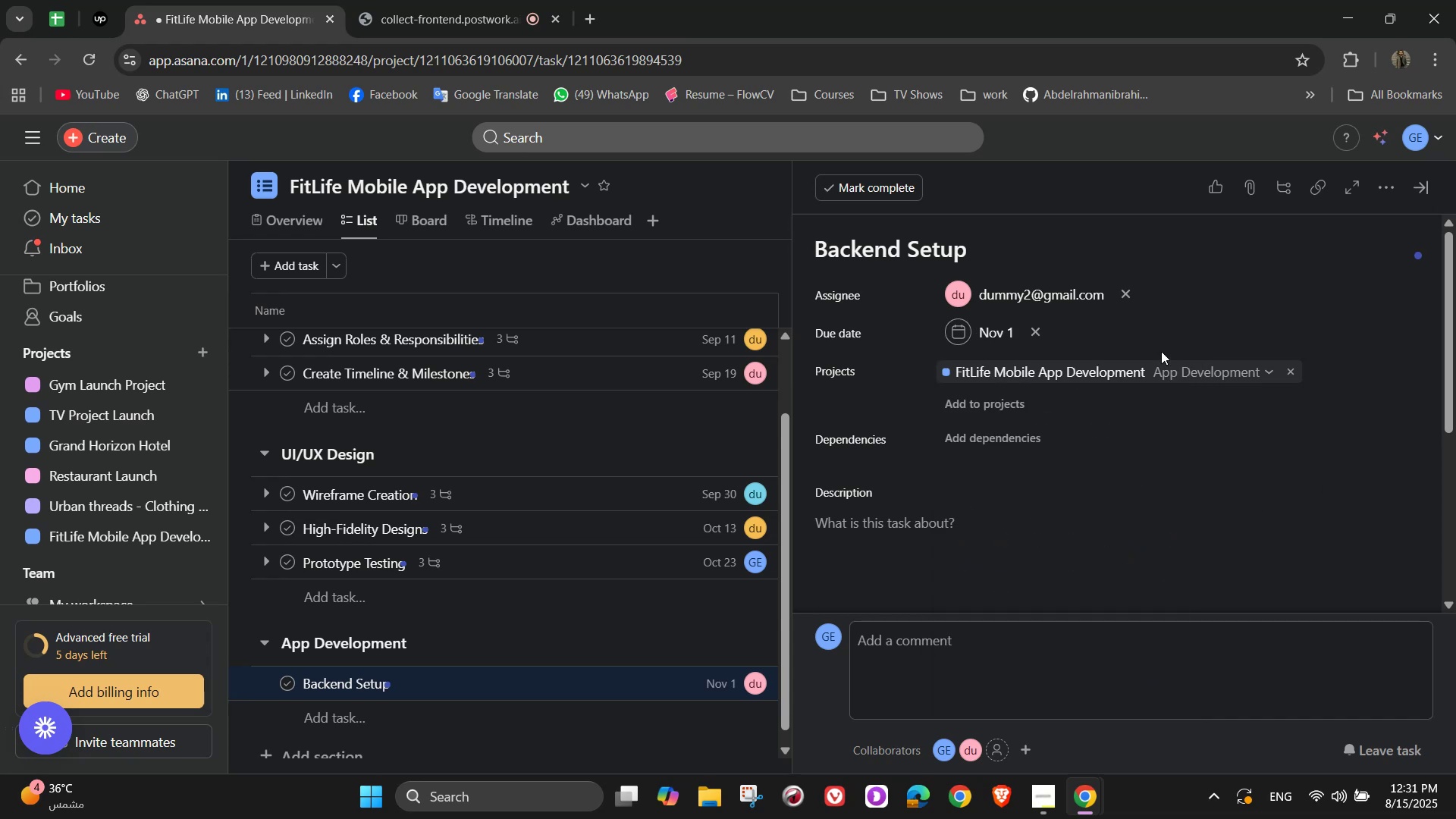 
mouse_move([1133, 279])
 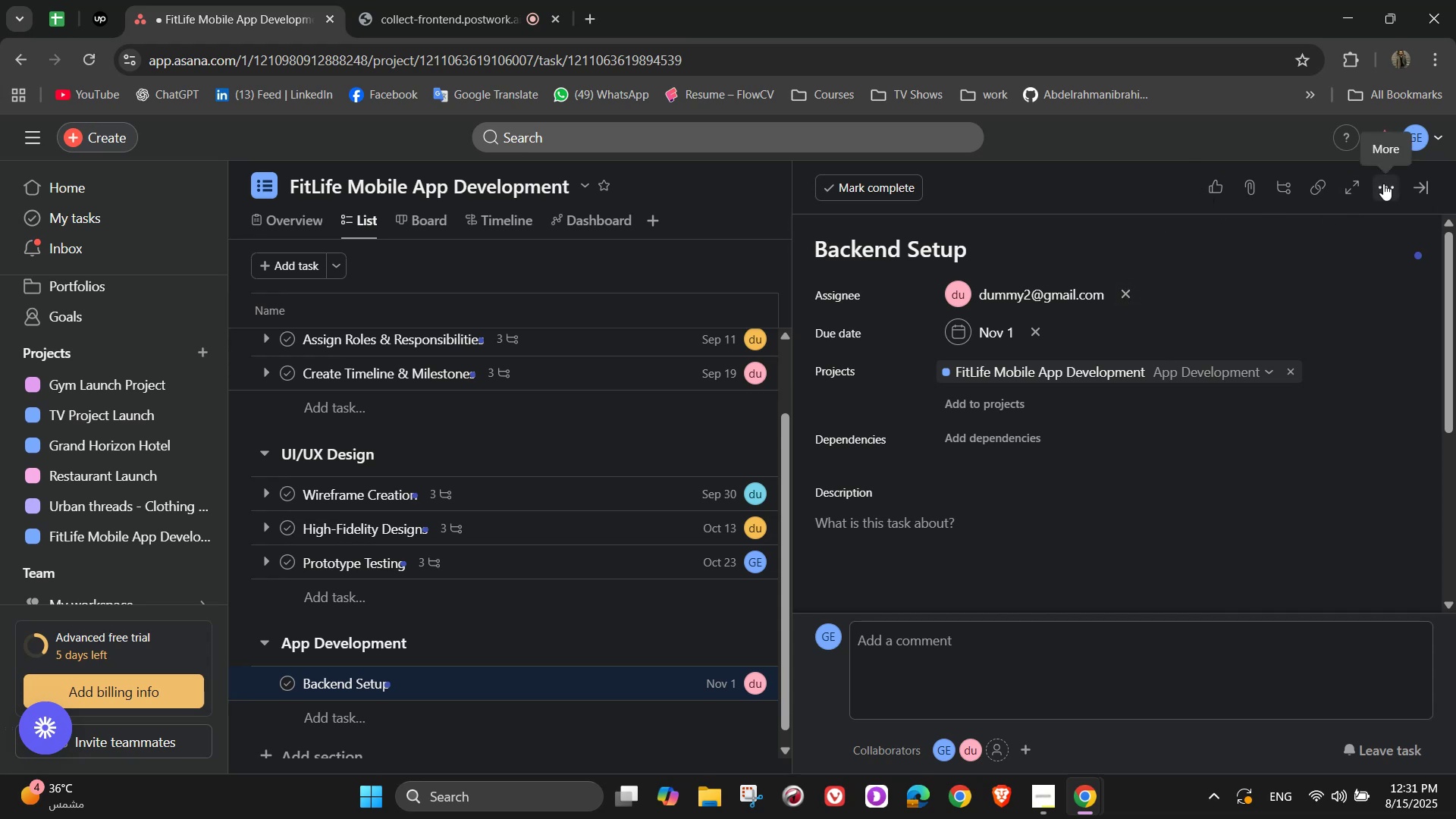 
scroll: coordinate [1172, 405], scroll_direction: down, amount: 3.0
 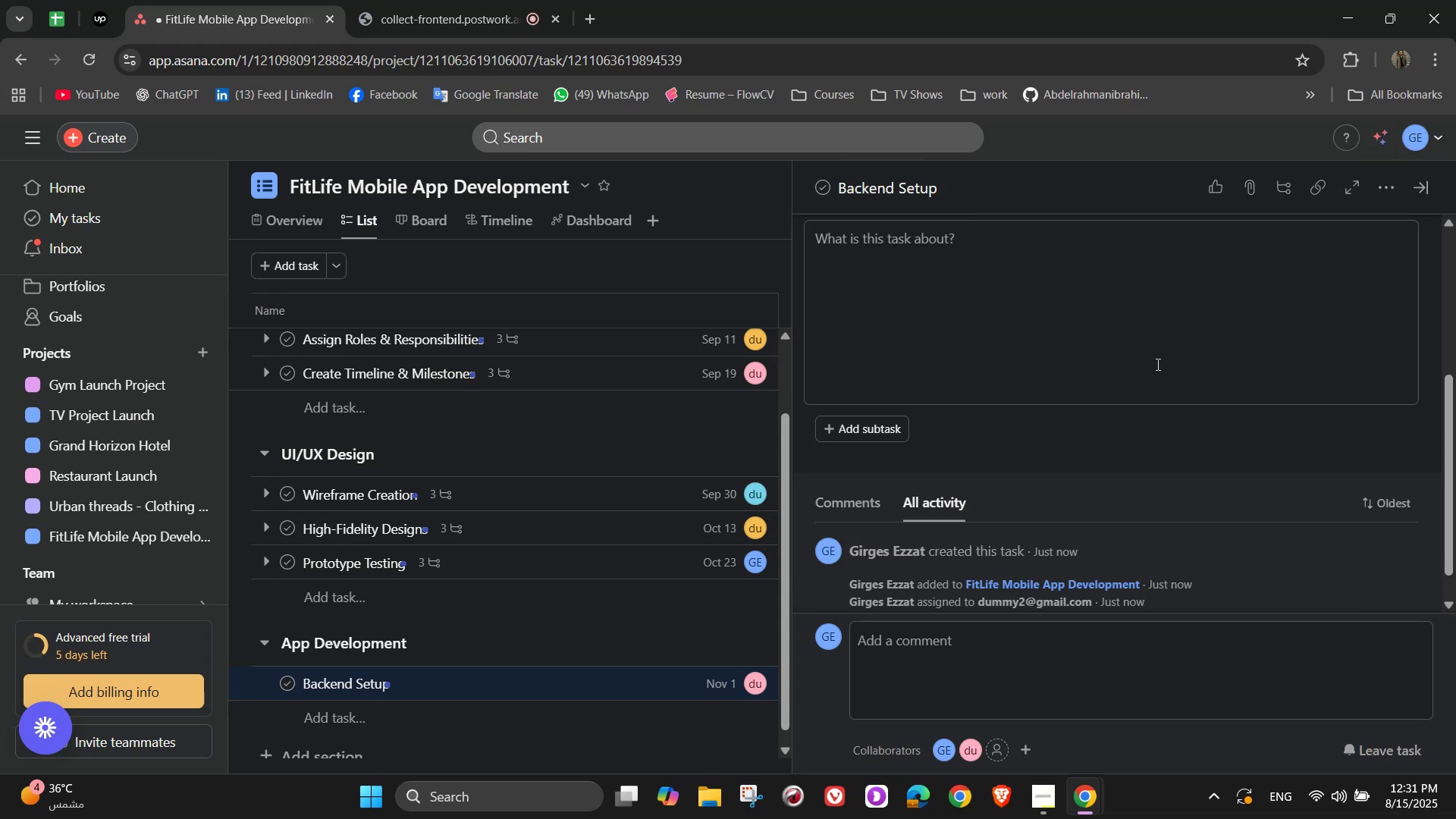 
left_click([1129, 323])
 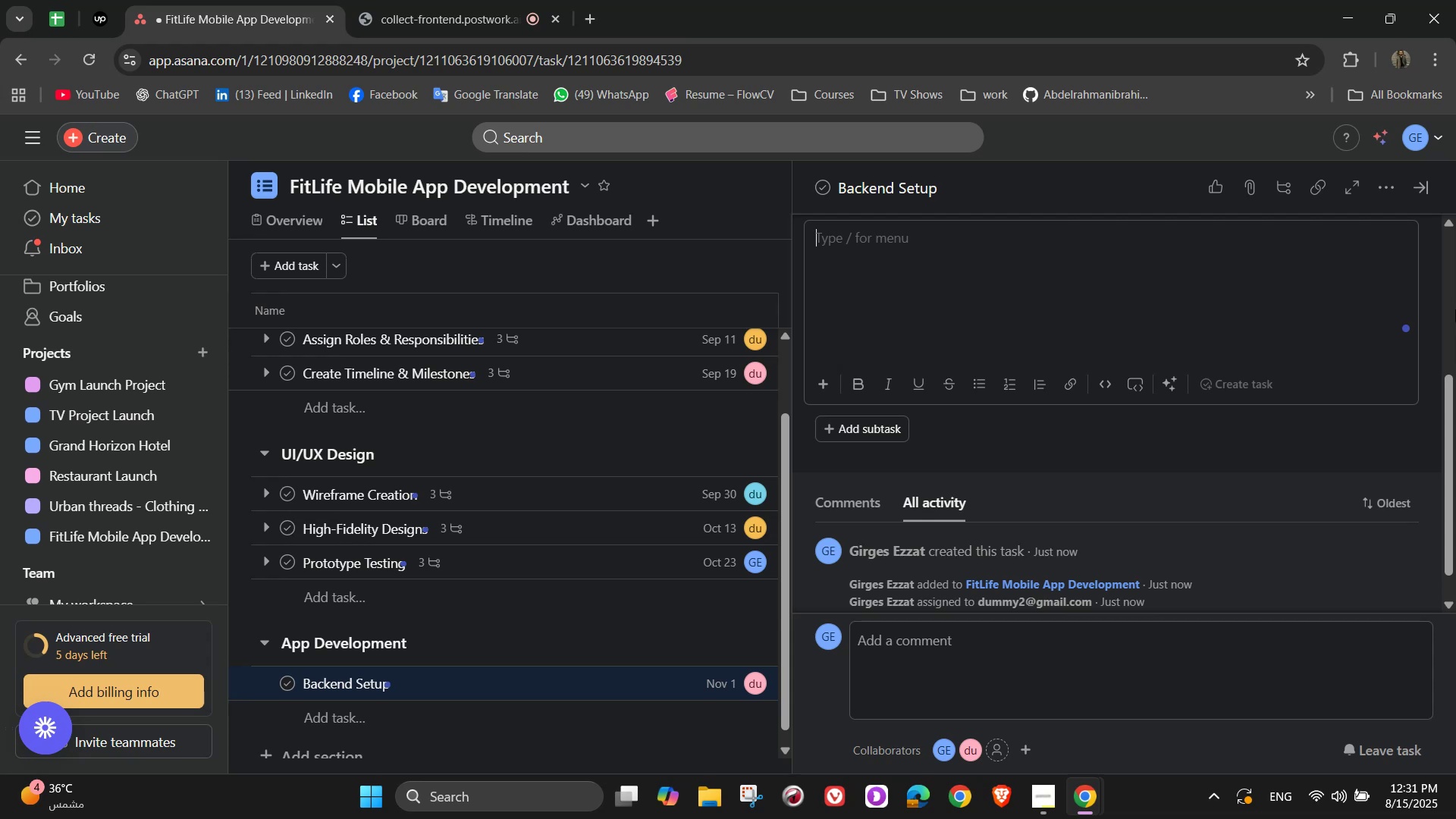 
wait(19.2)
 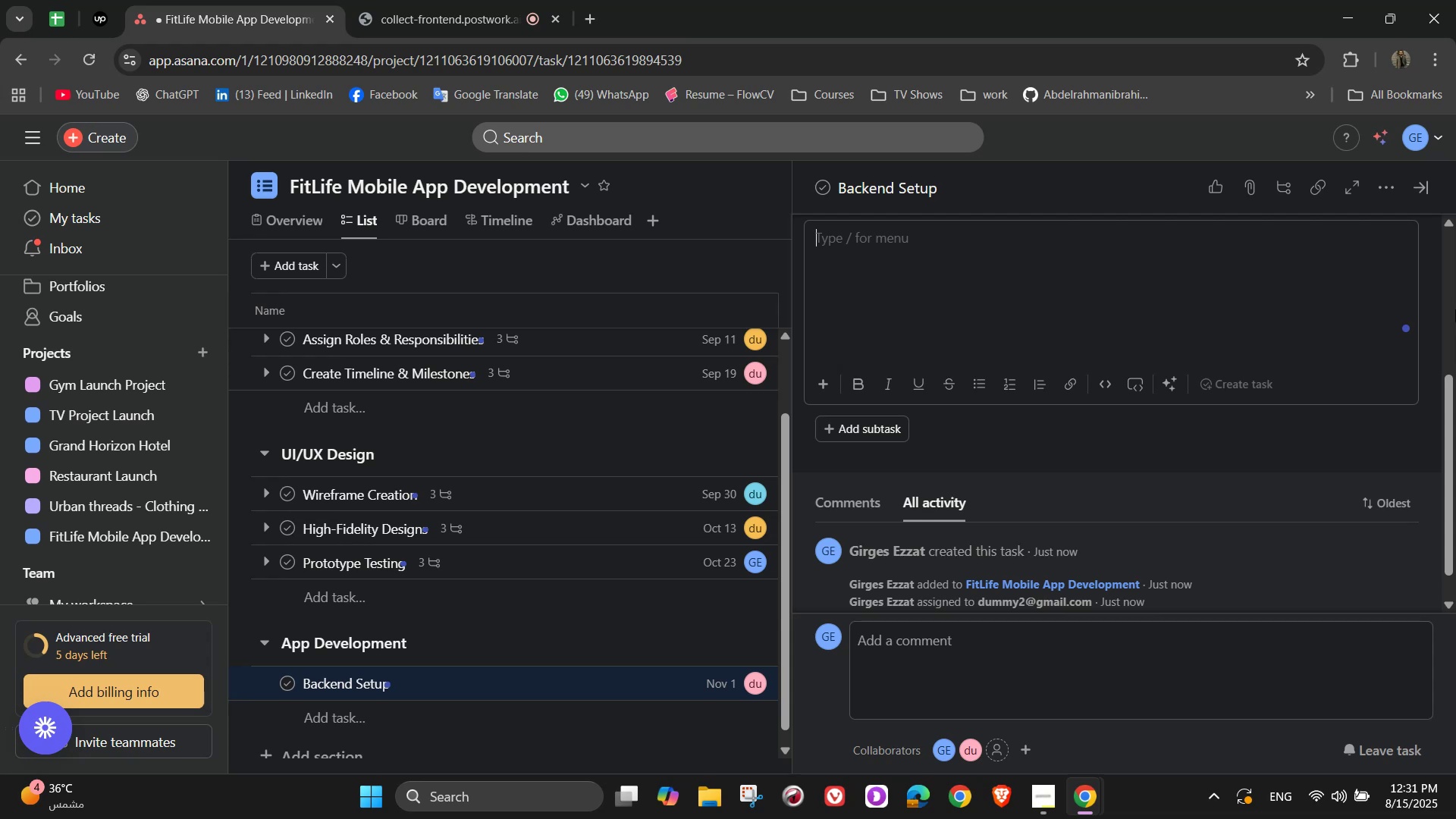 
type(Set up server, basebase)
 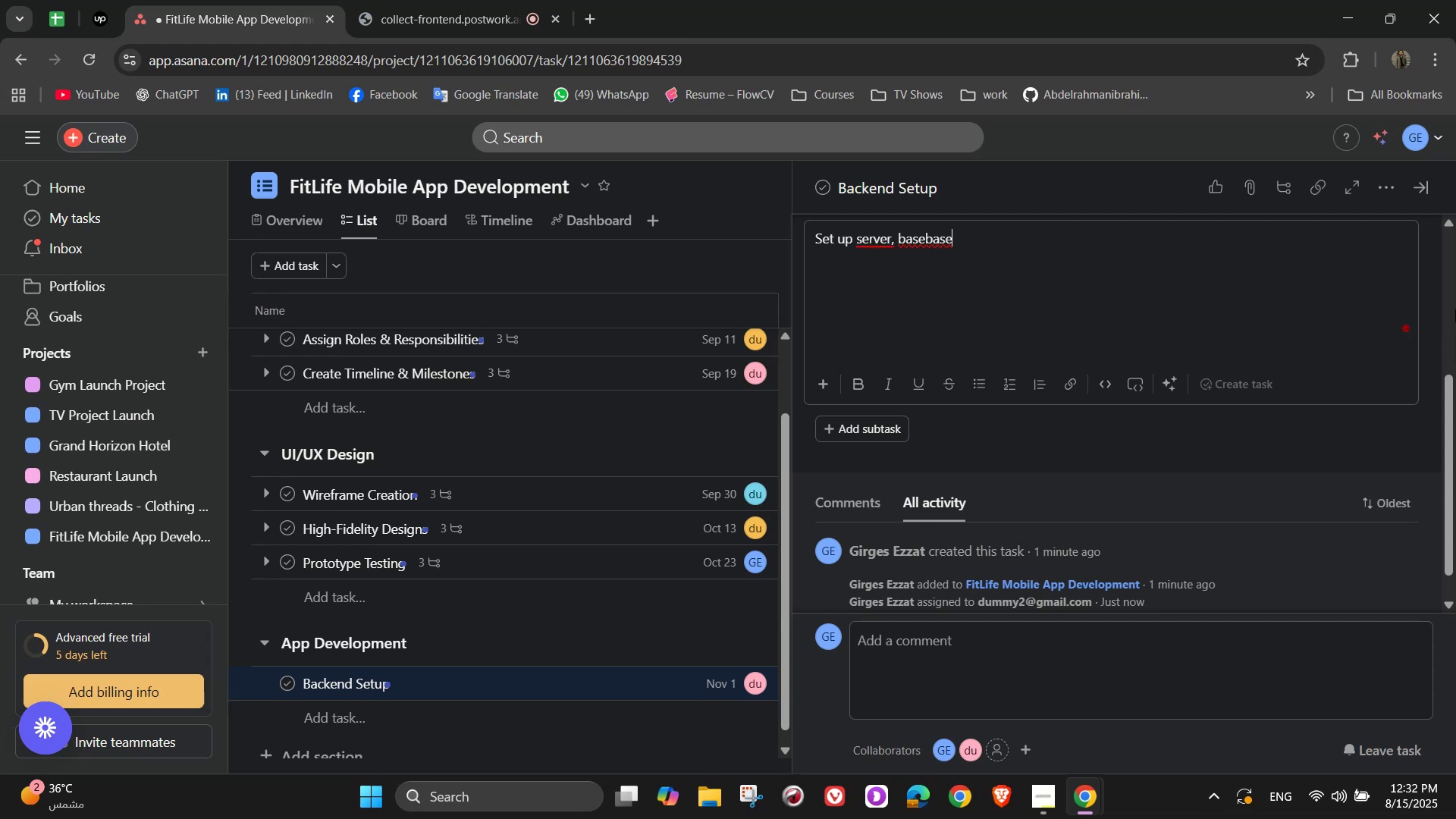 
wait(6.01)
 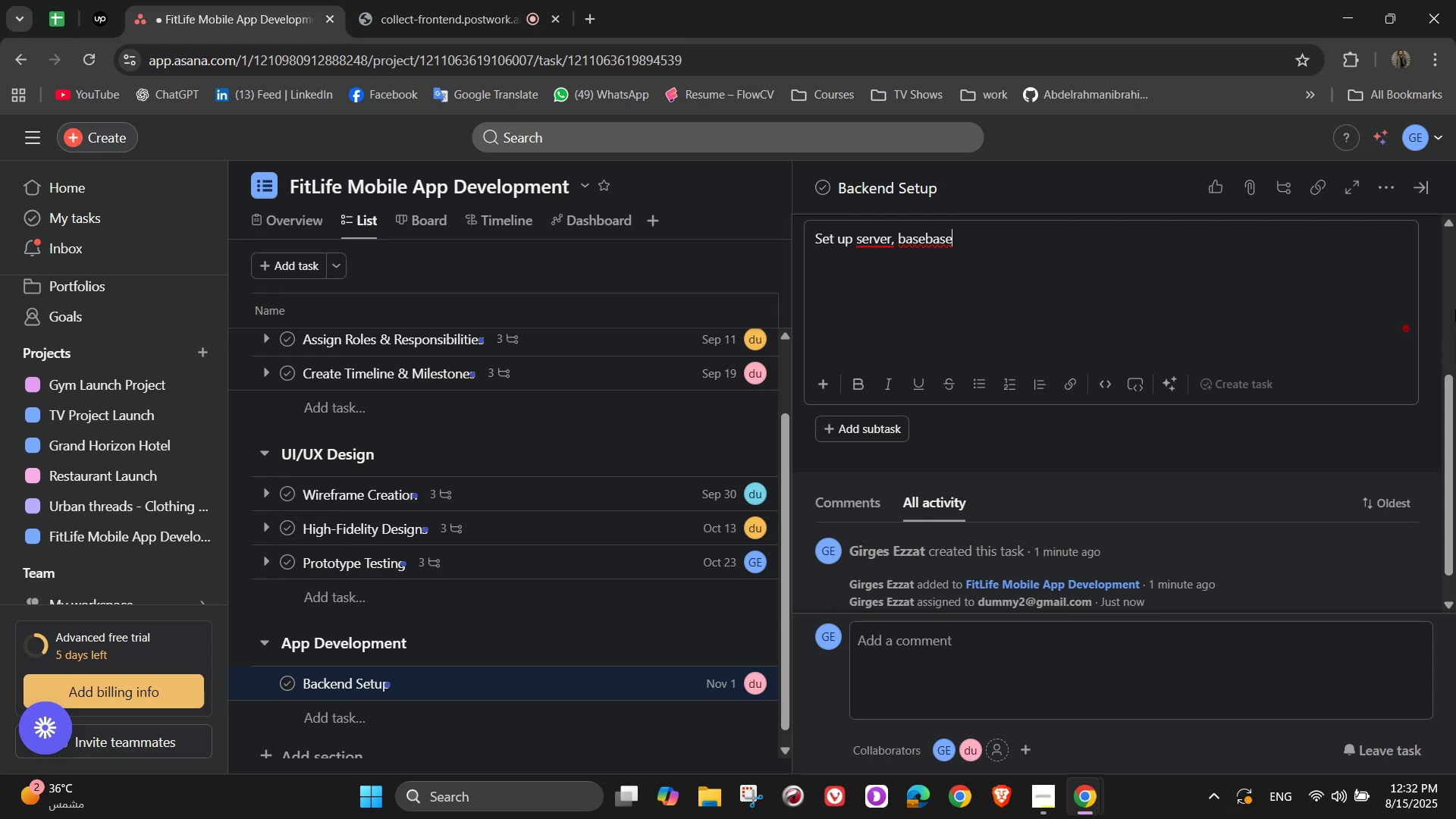 
key(Backspace)
key(Backspace)
key(Backspace)
key(Backspace)
key(Backspace)
key(Backspace)
key(Backspace)
key(Backspace)
type(database, and APIs)
 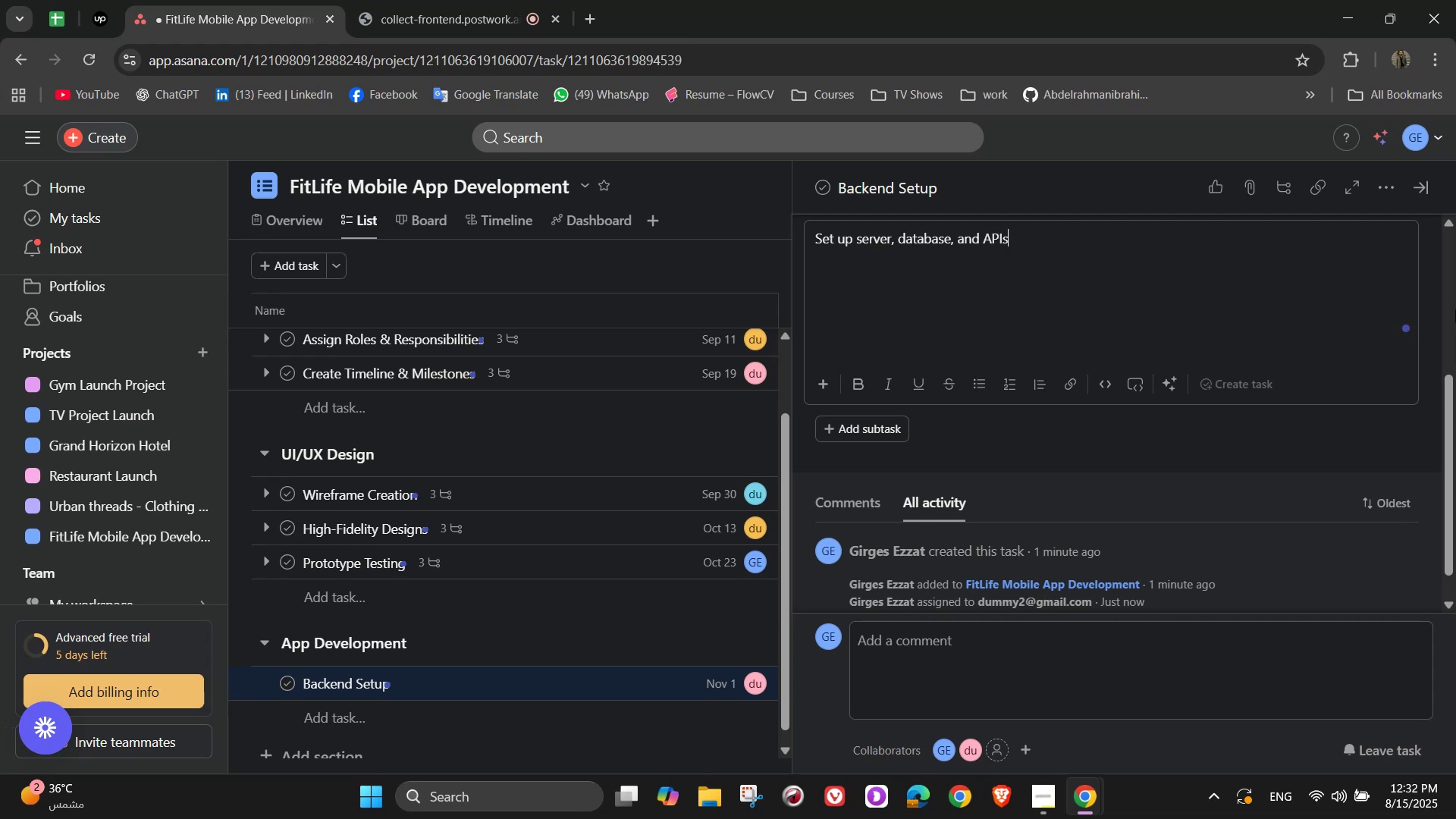 
scroll: coordinate [1263, 309], scroll_direction: down, amount: 3.0
 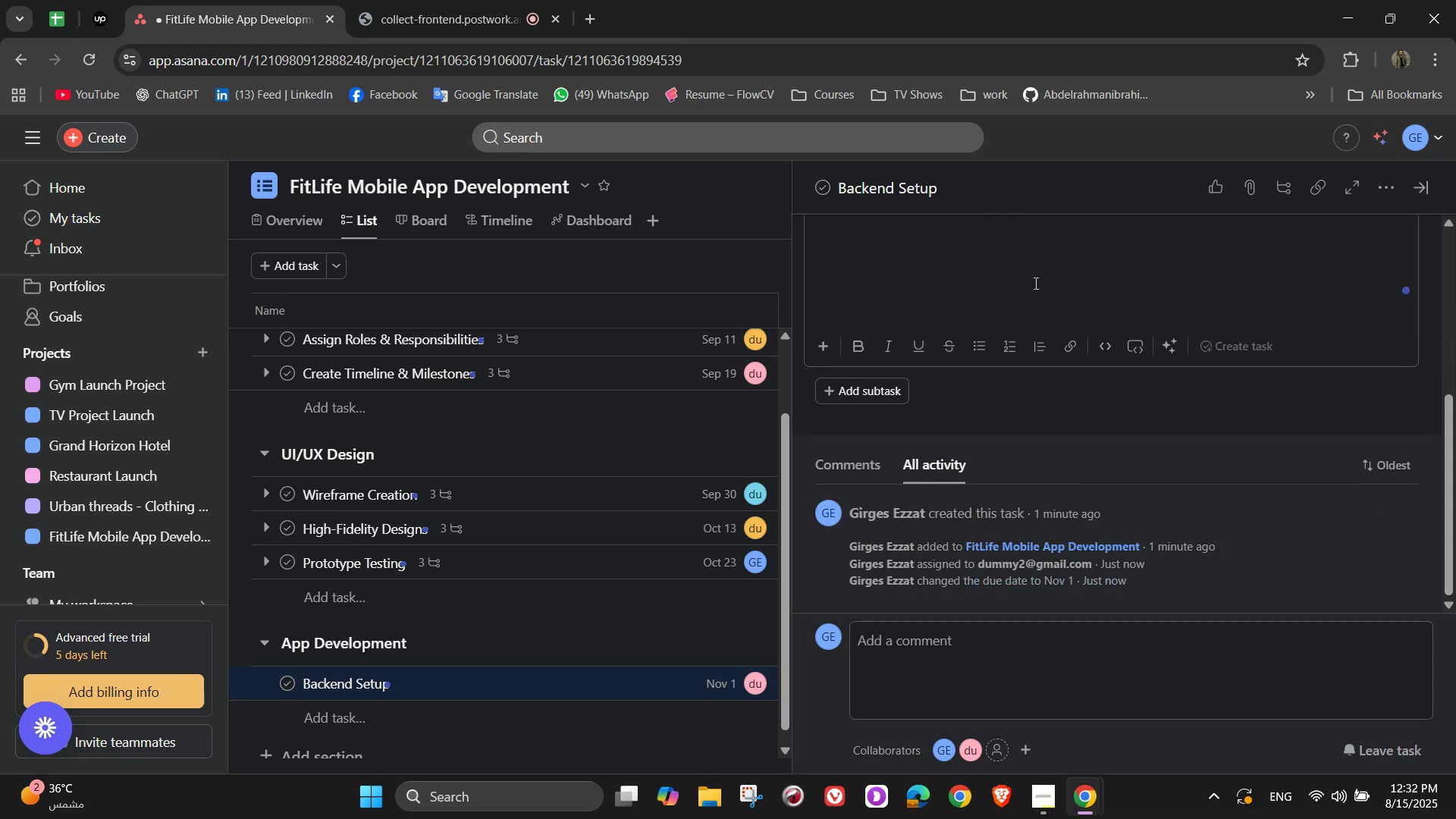 
left_click([1005, 300])
 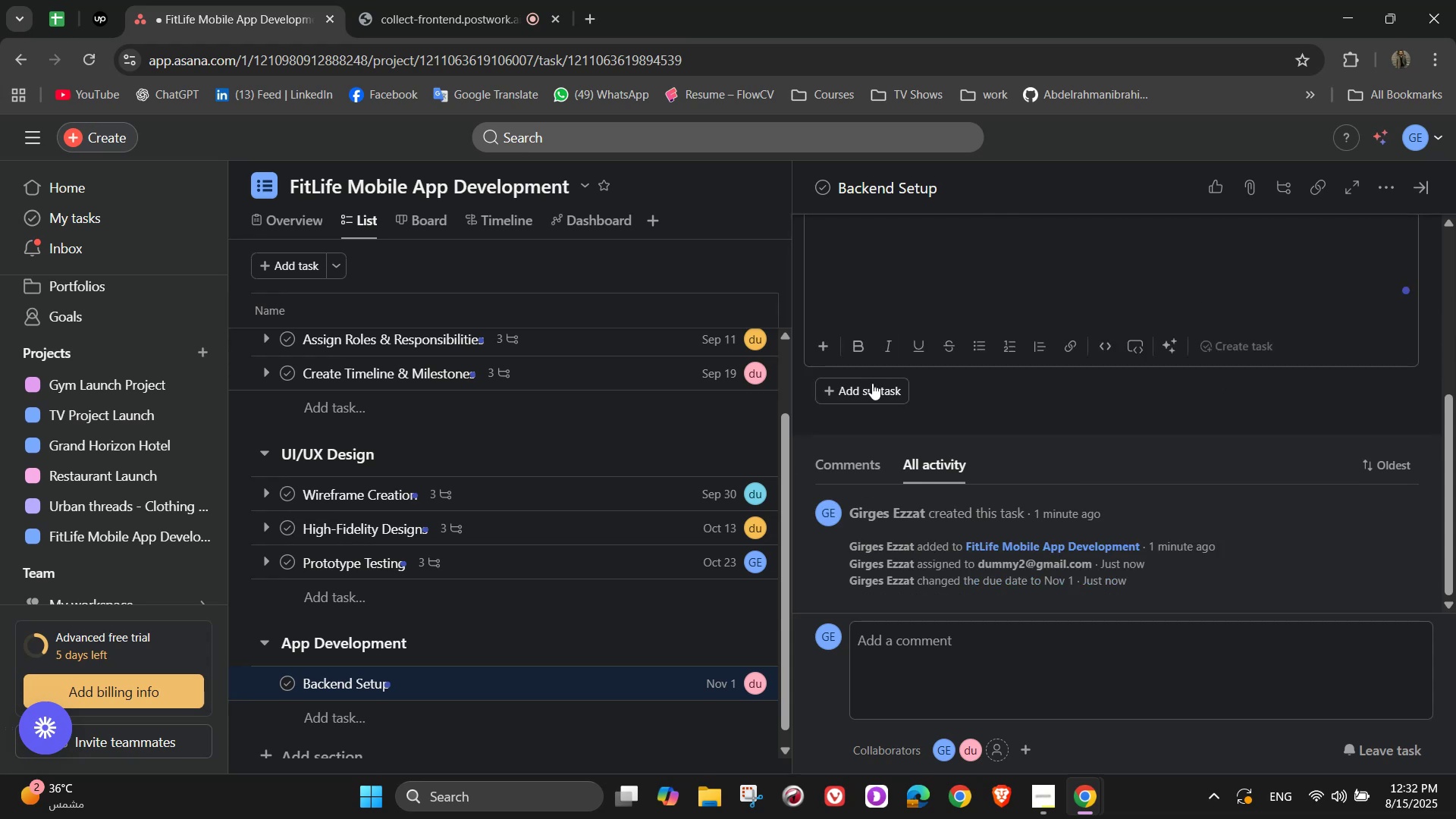 
left_click([880, 392])
 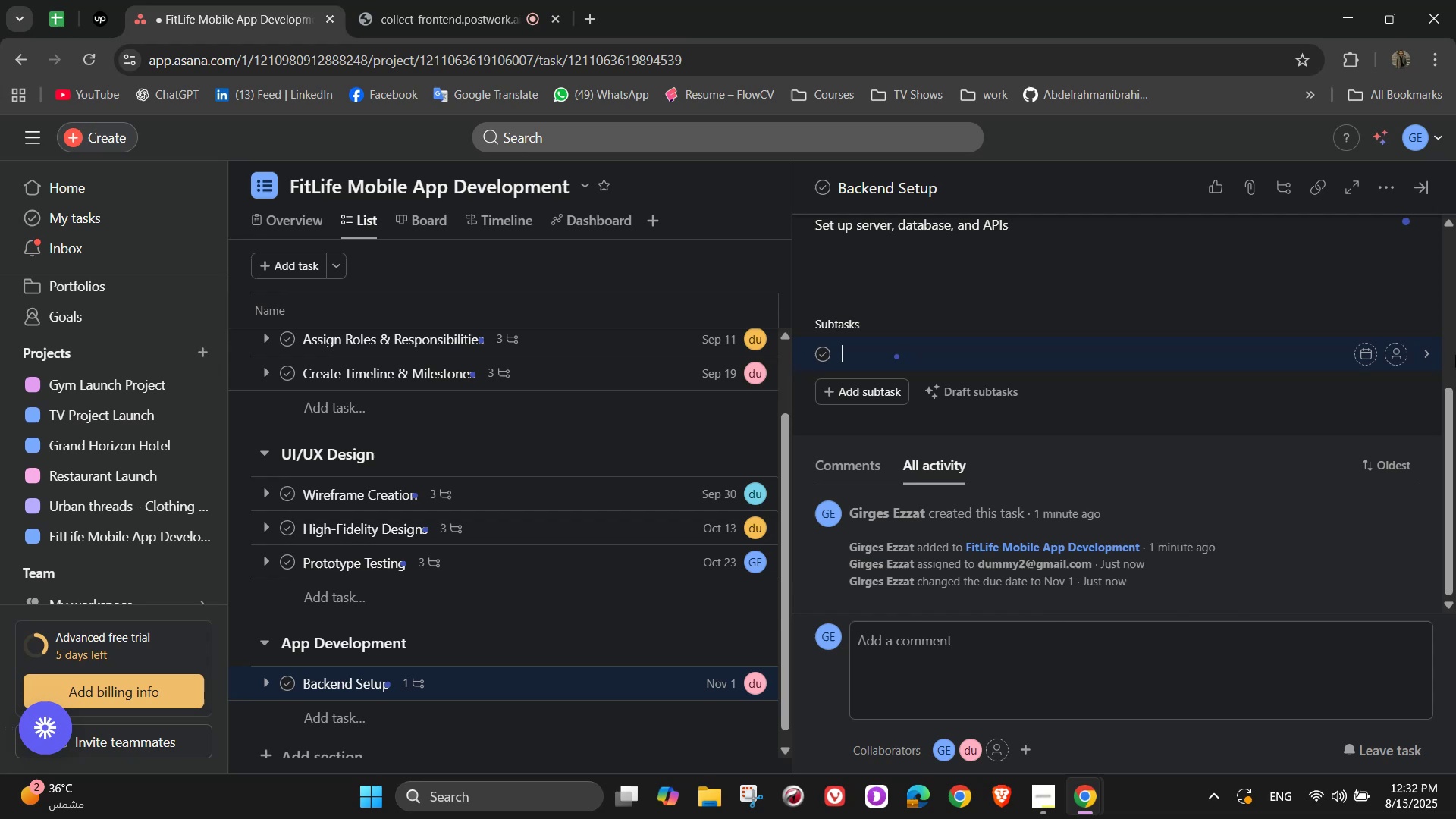 
type(Choose clu)
key(Backspace)
type(oud hosting )
 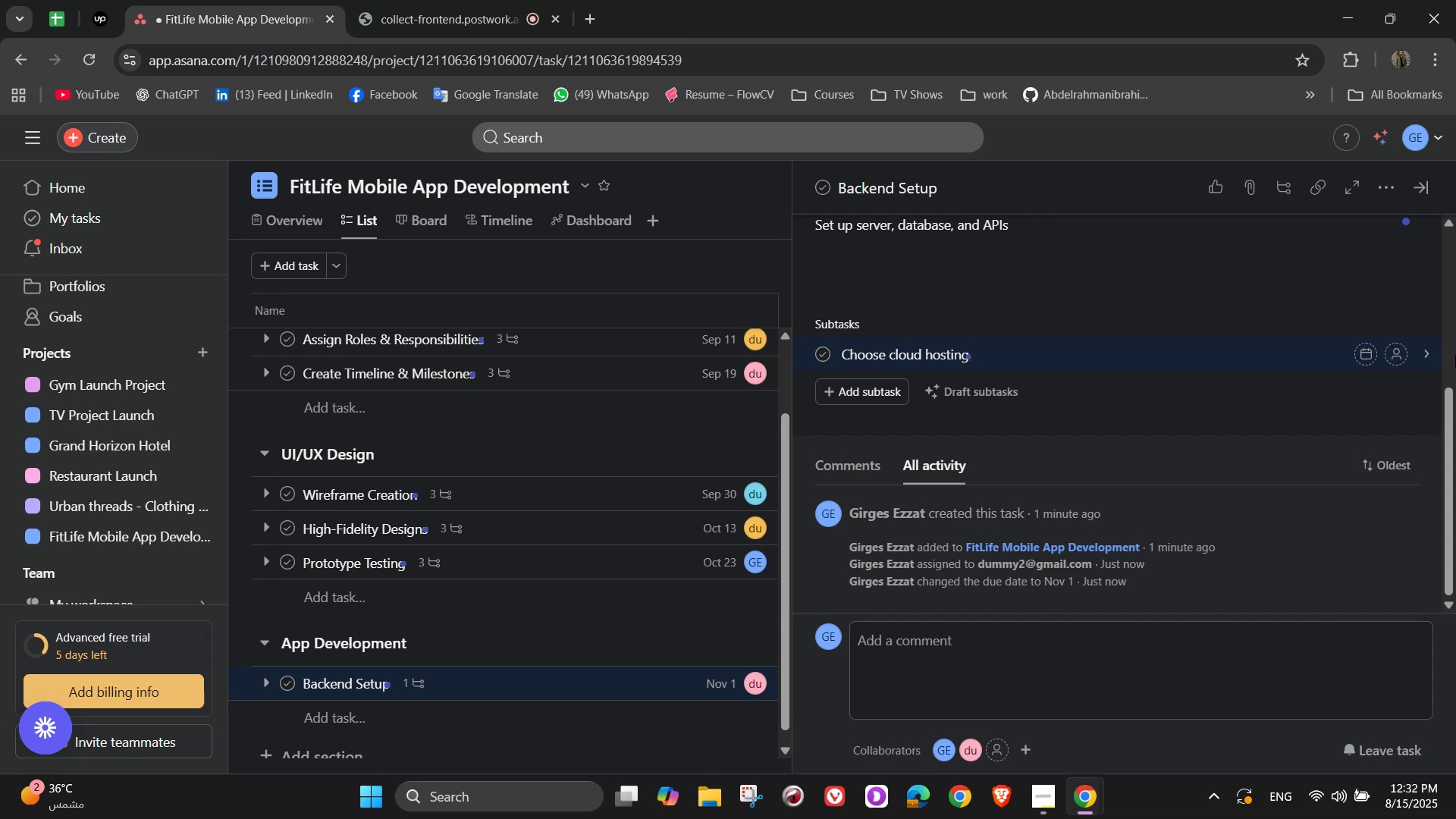 
wait(18.47)
 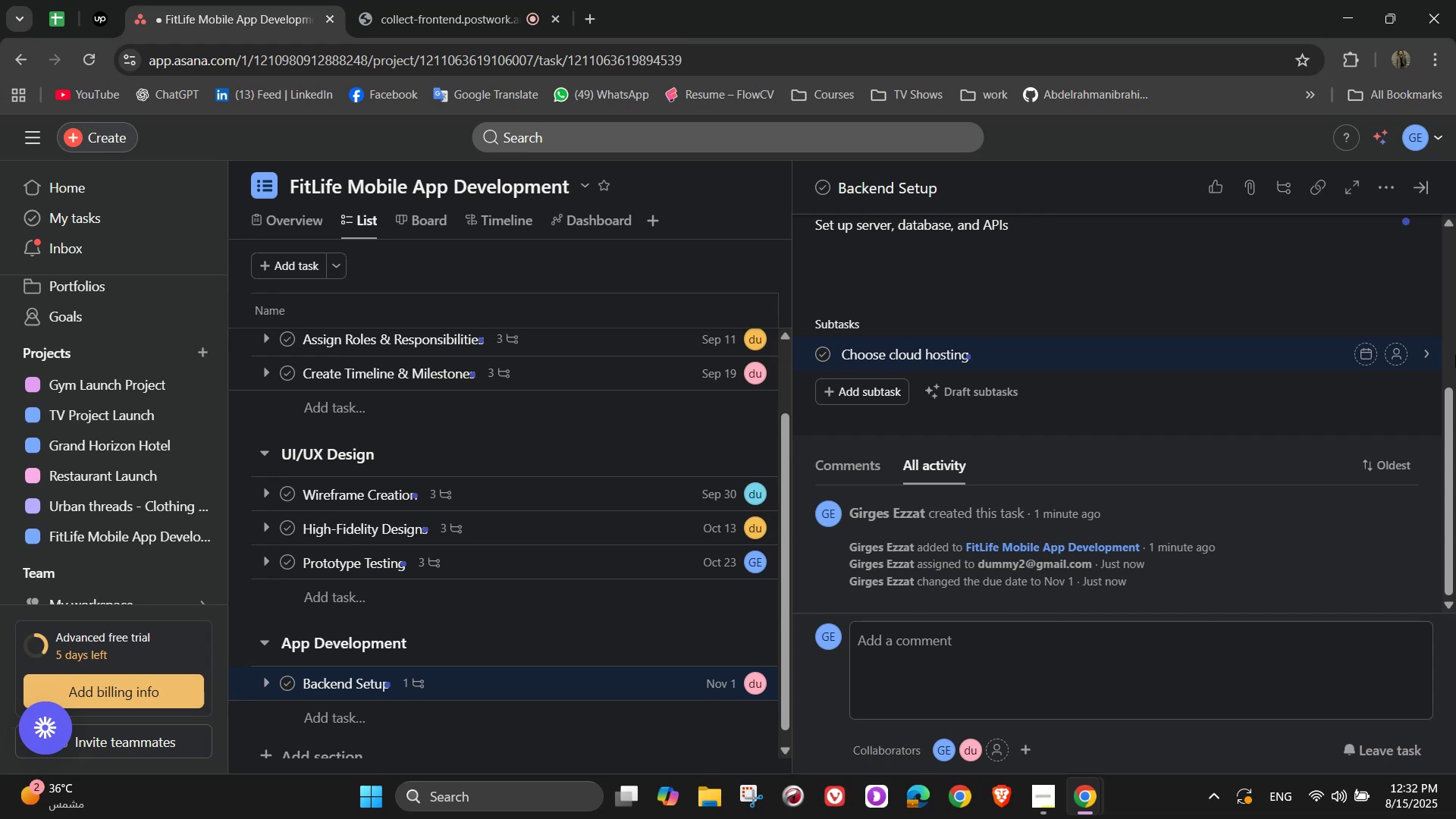 
type(provider)
 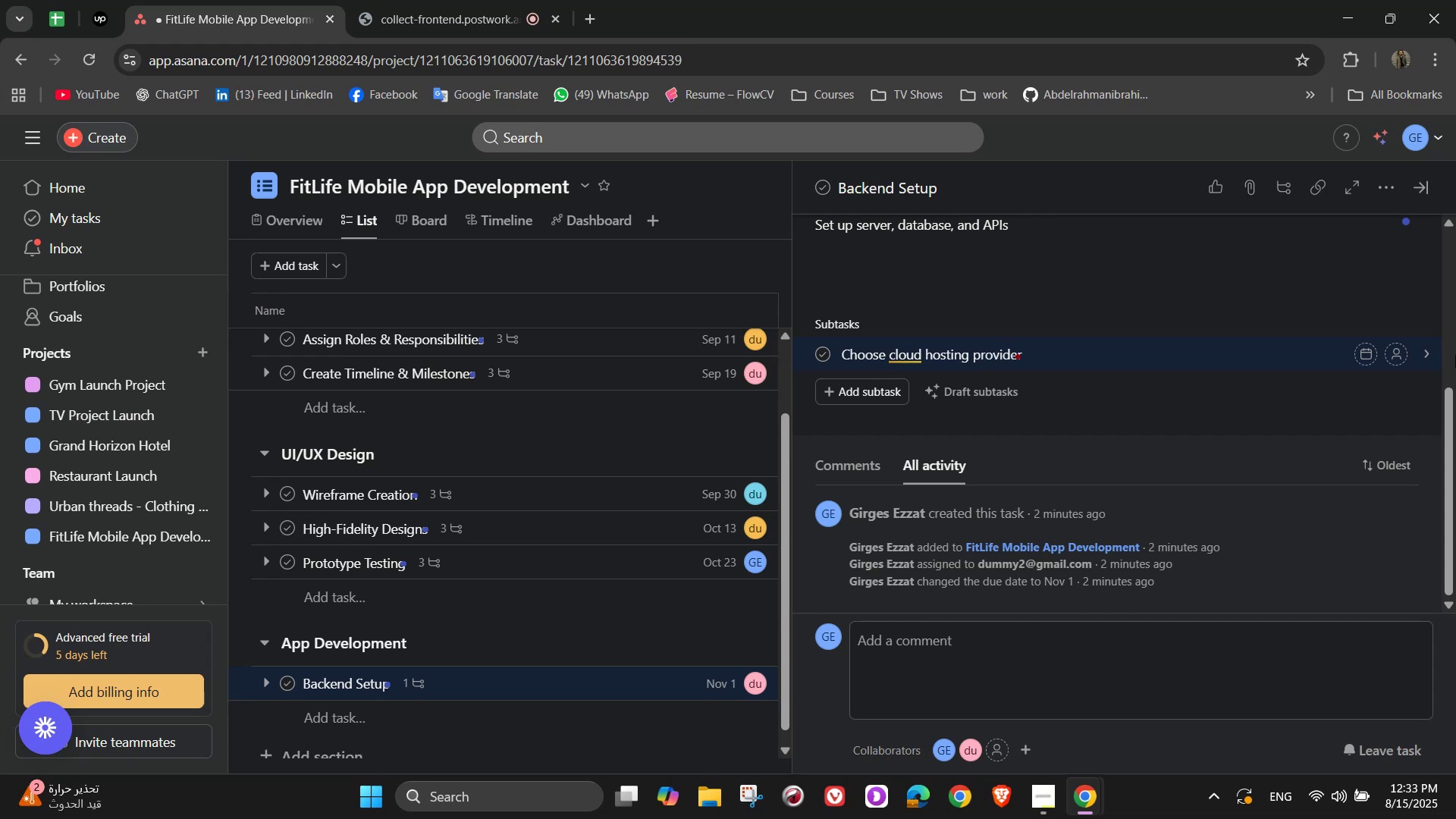 
key(Enter)
 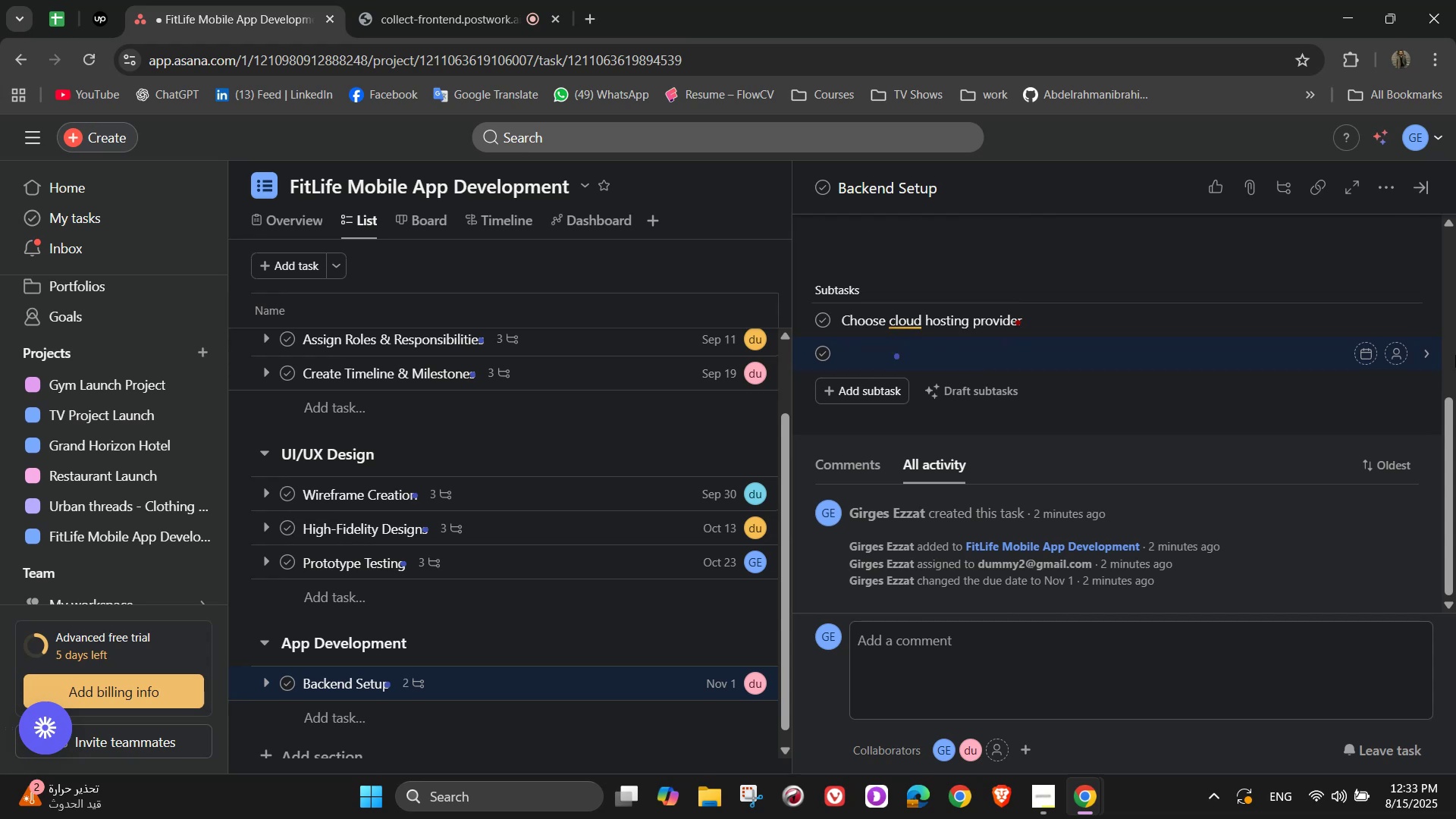 
wait(6.86)
 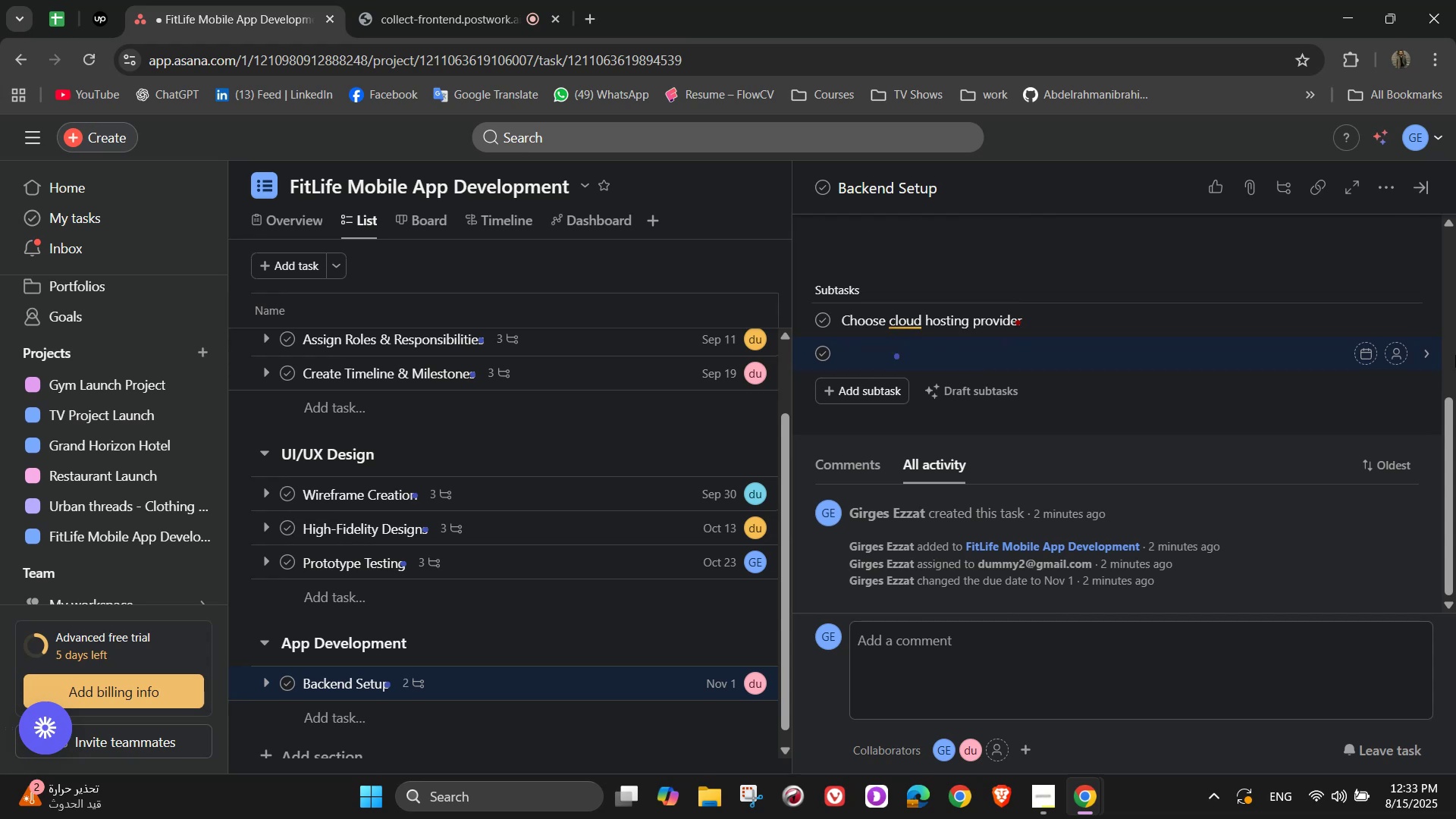 
type(Configure)
 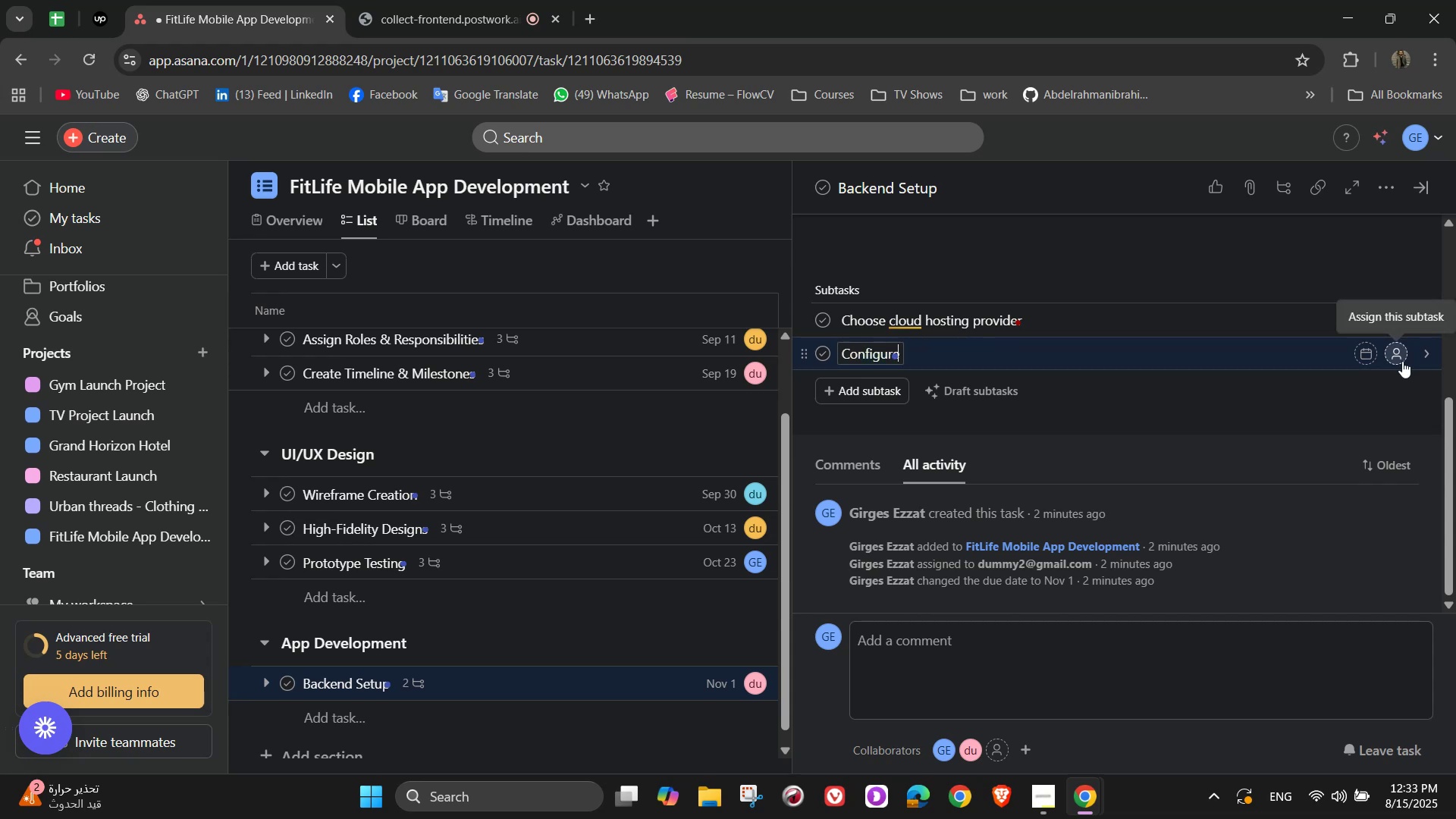 
wait(7.63)
 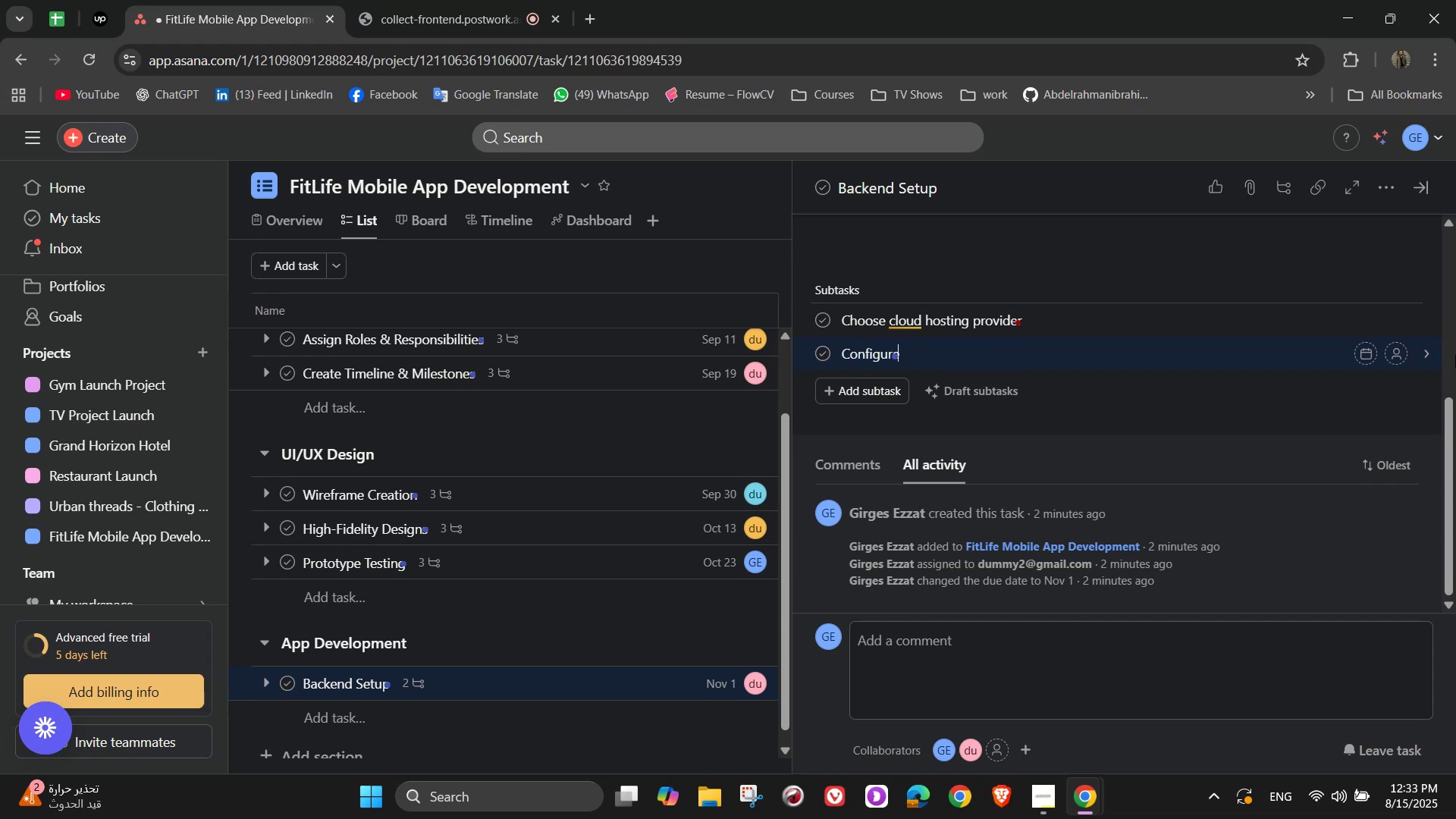 
type( database)
 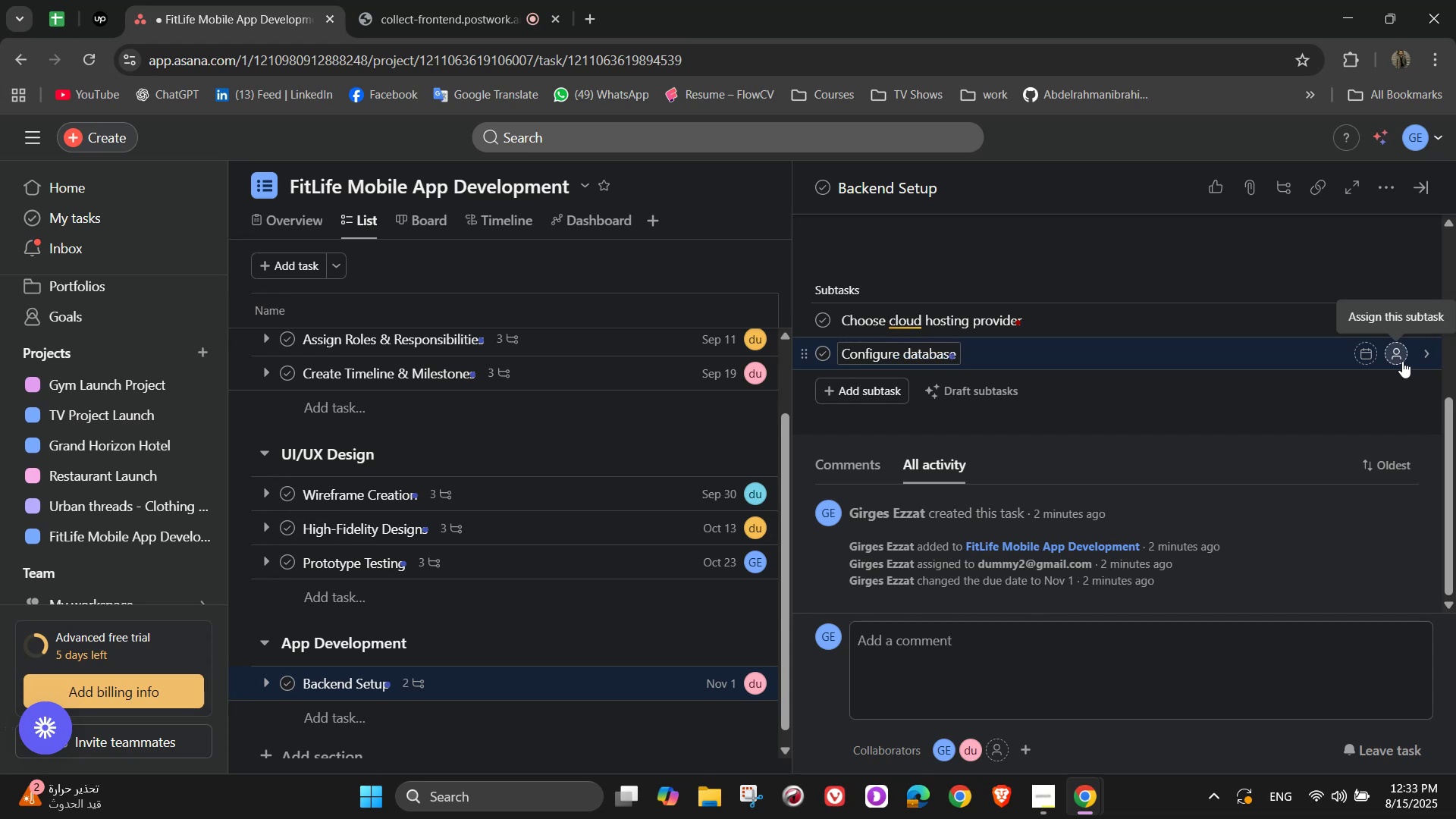 
key(Enter)
 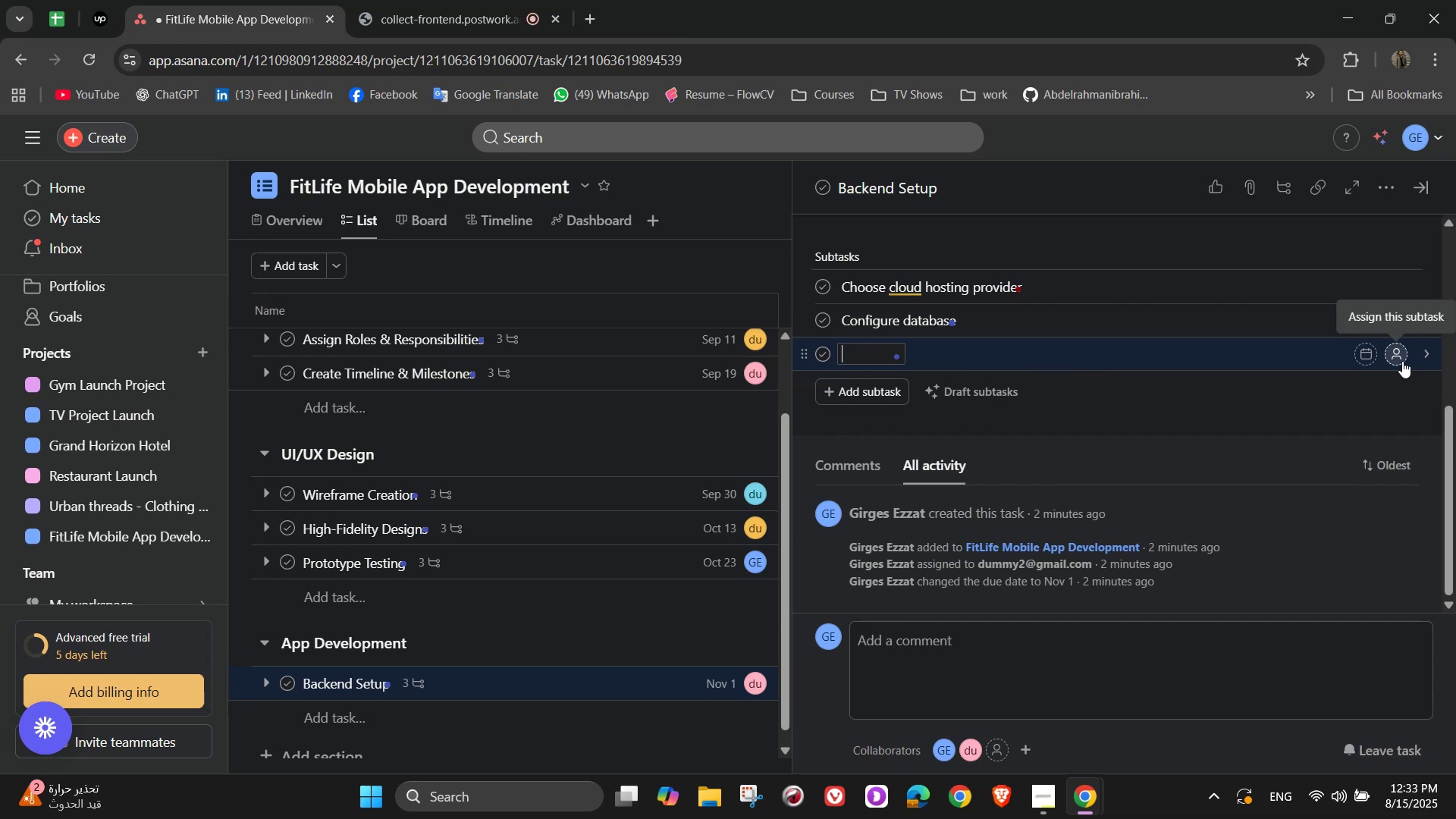 
wait(12.98)
 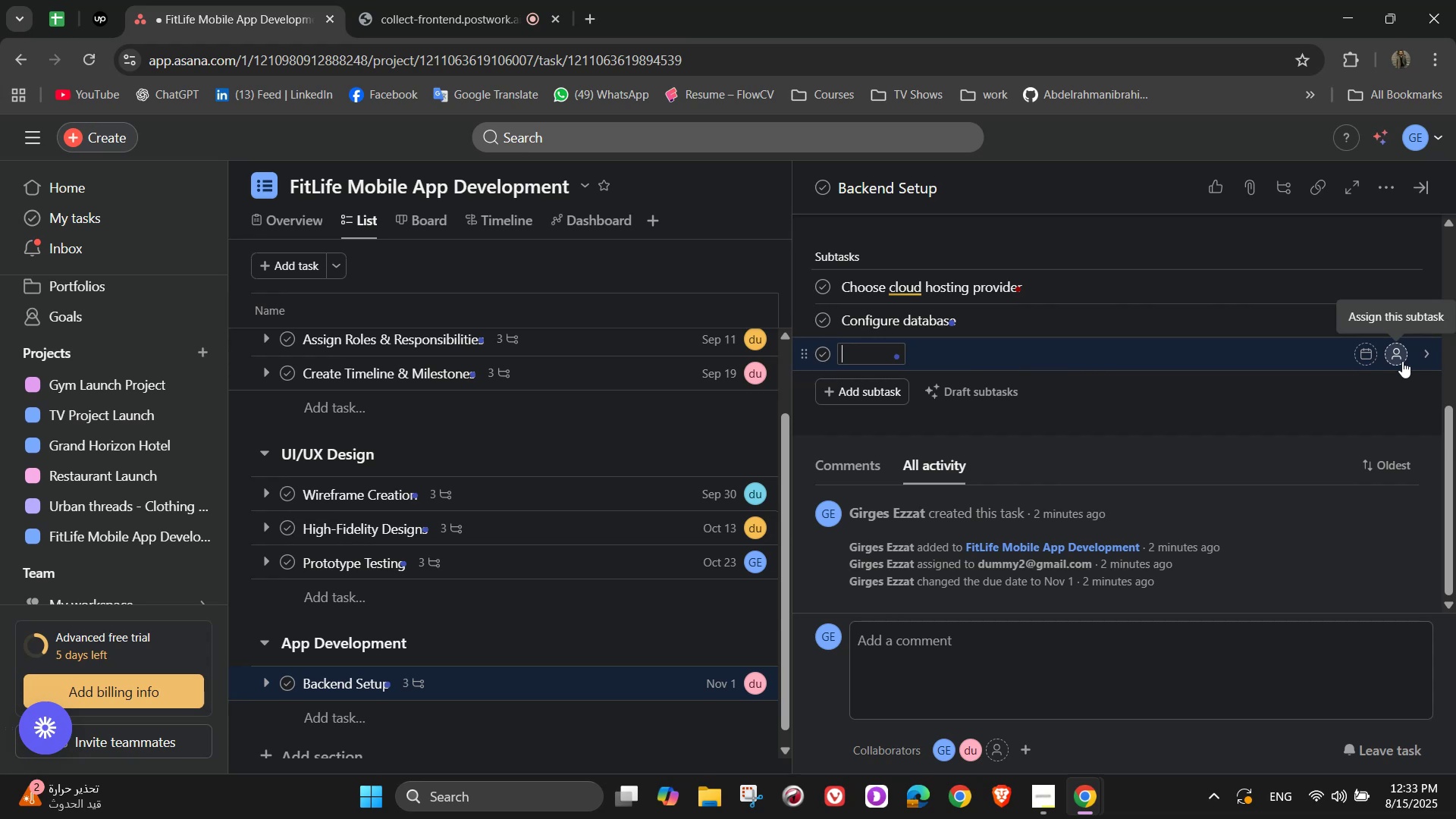 
type(Develop API endpoints)
 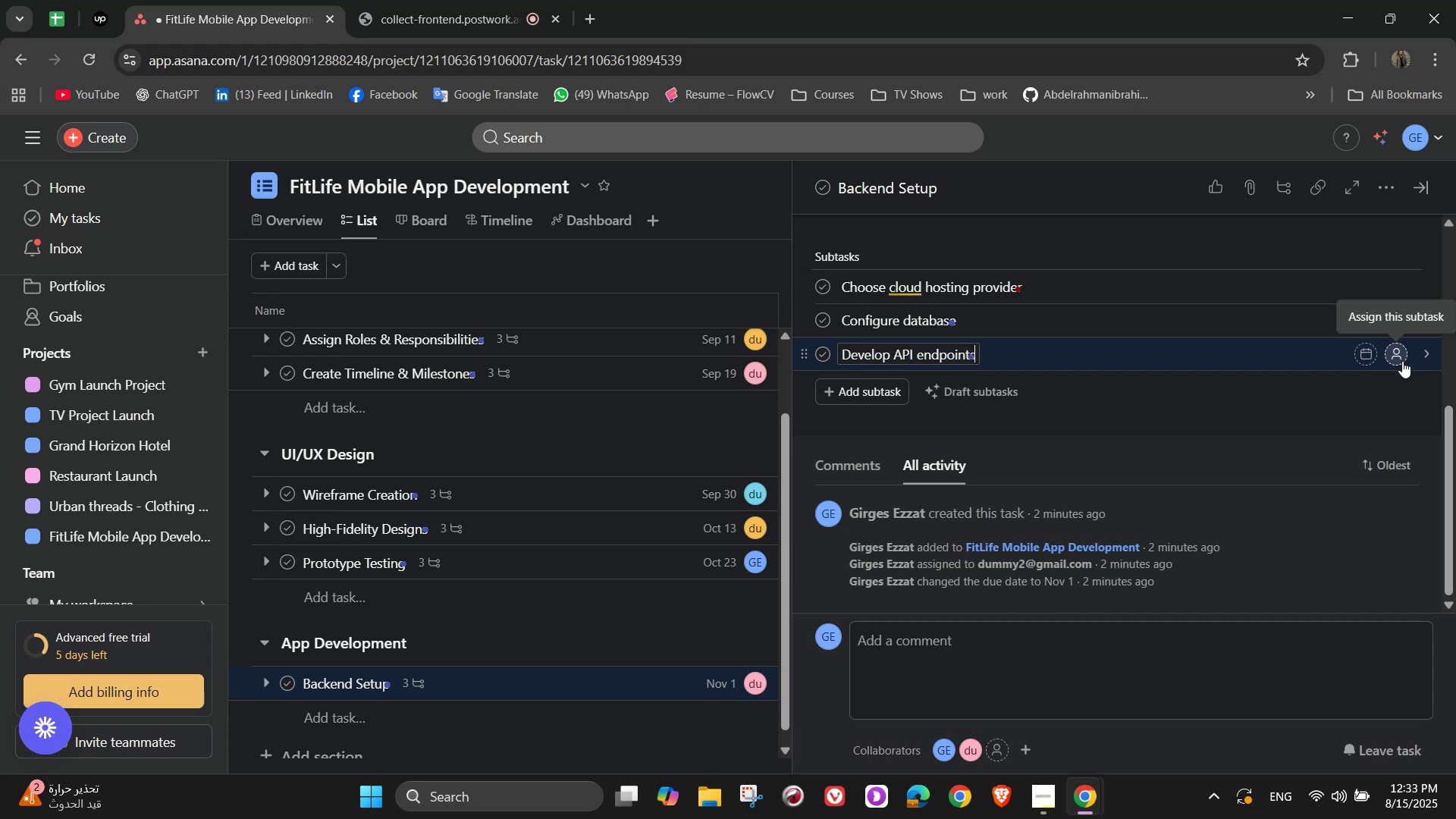 
left_click([1395, 295])
 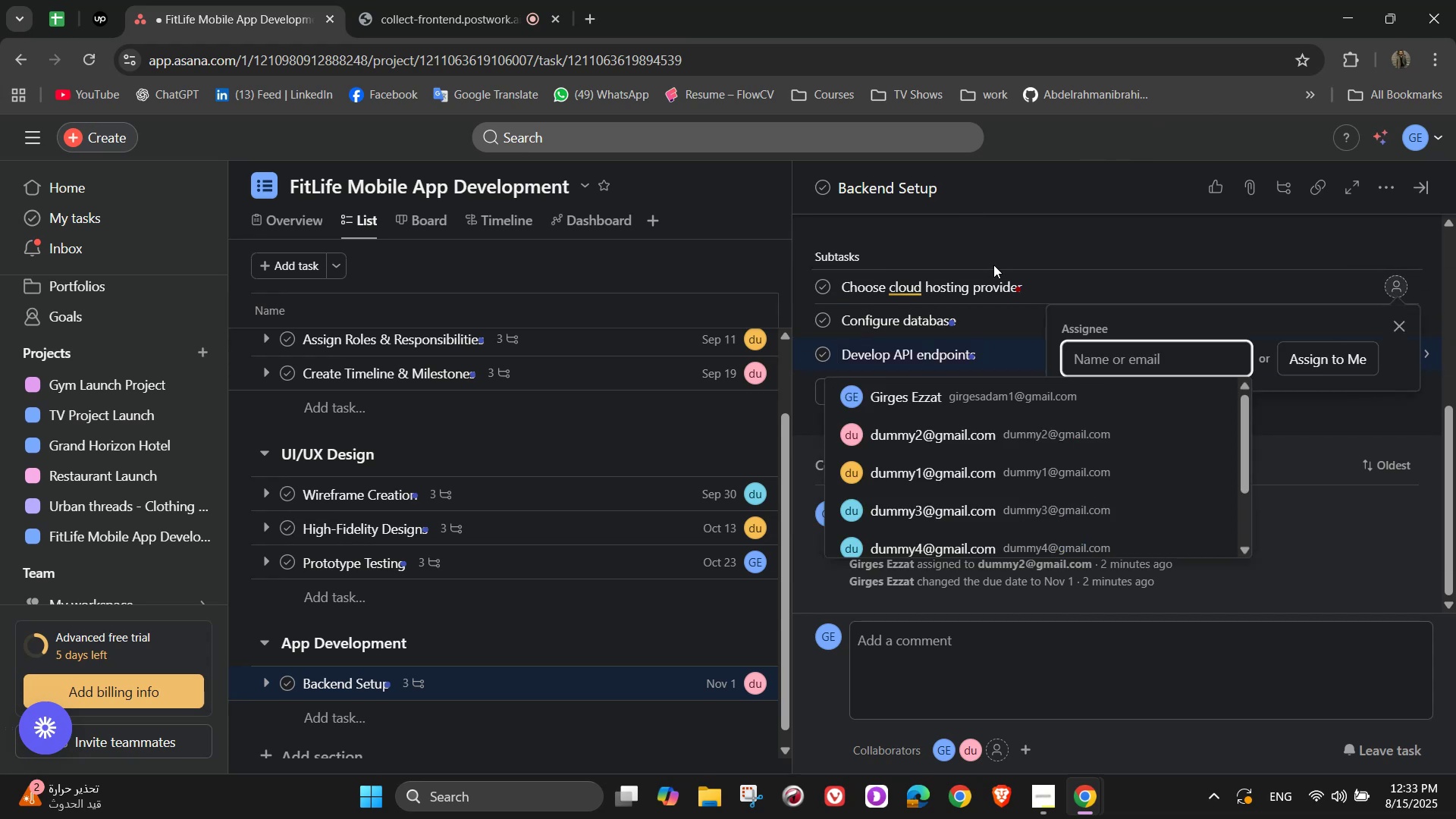 
left_click([949, 441])
 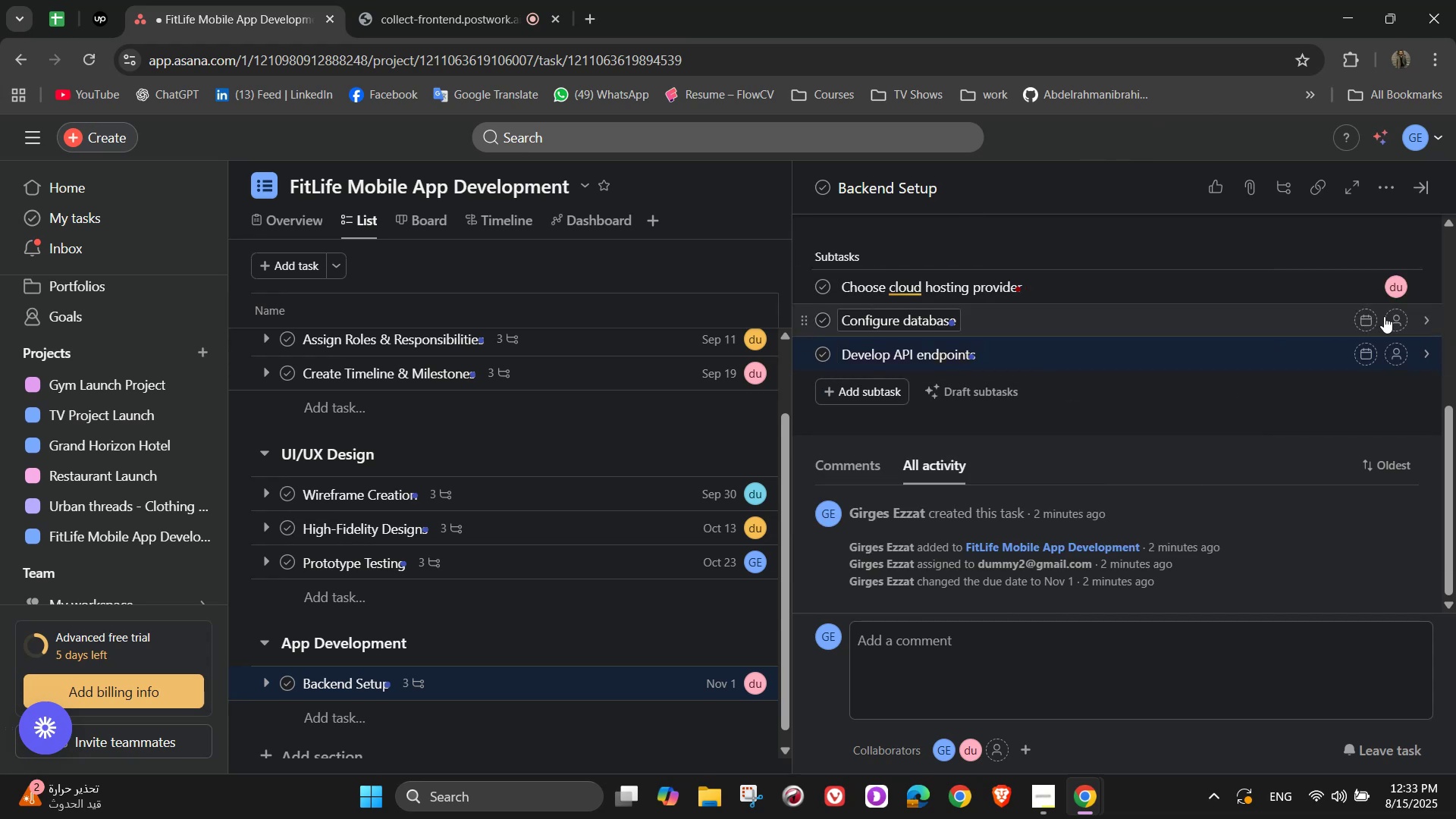 
left_click([1392, 316])
 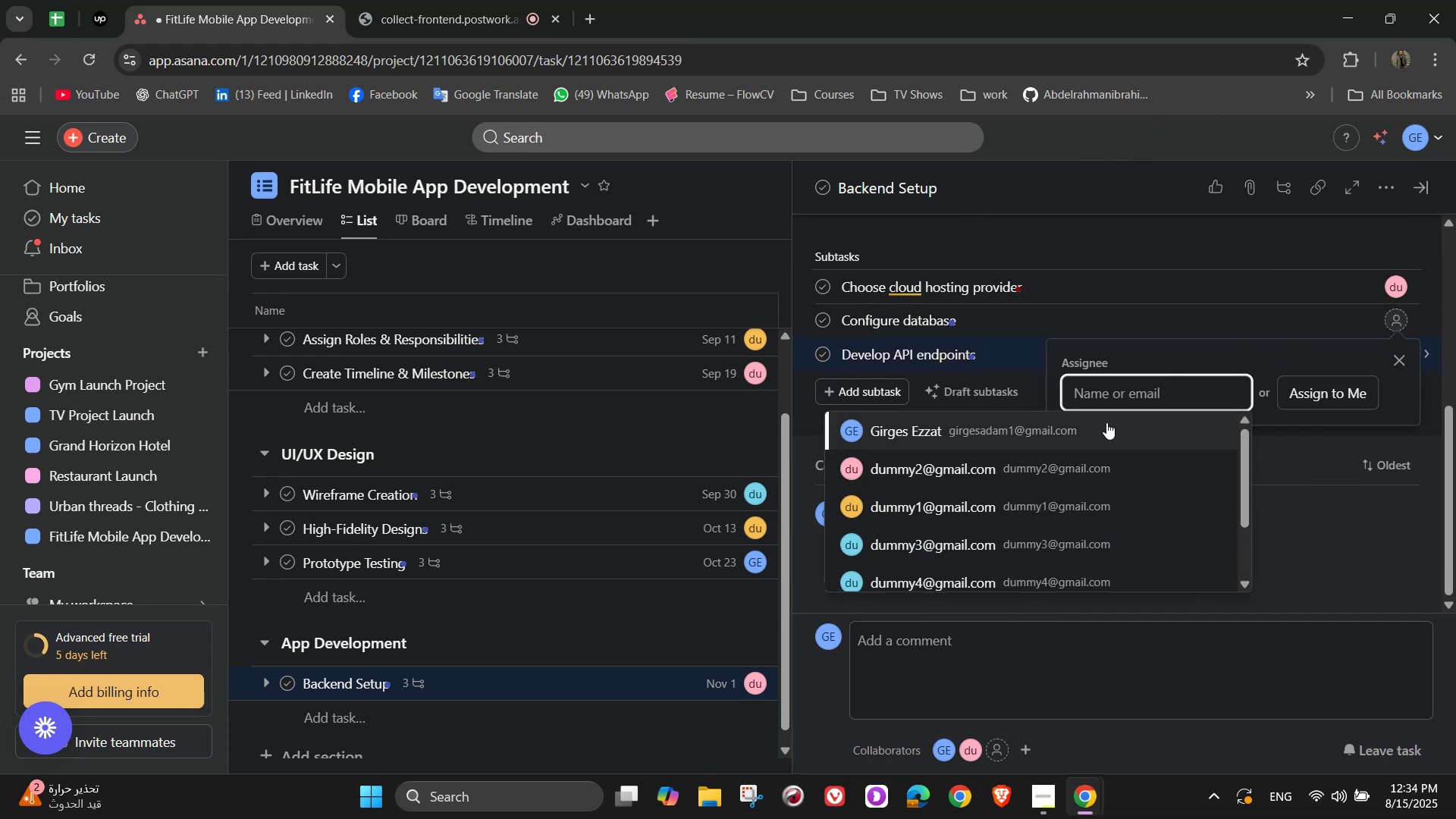 
left_click([1042, 434])
 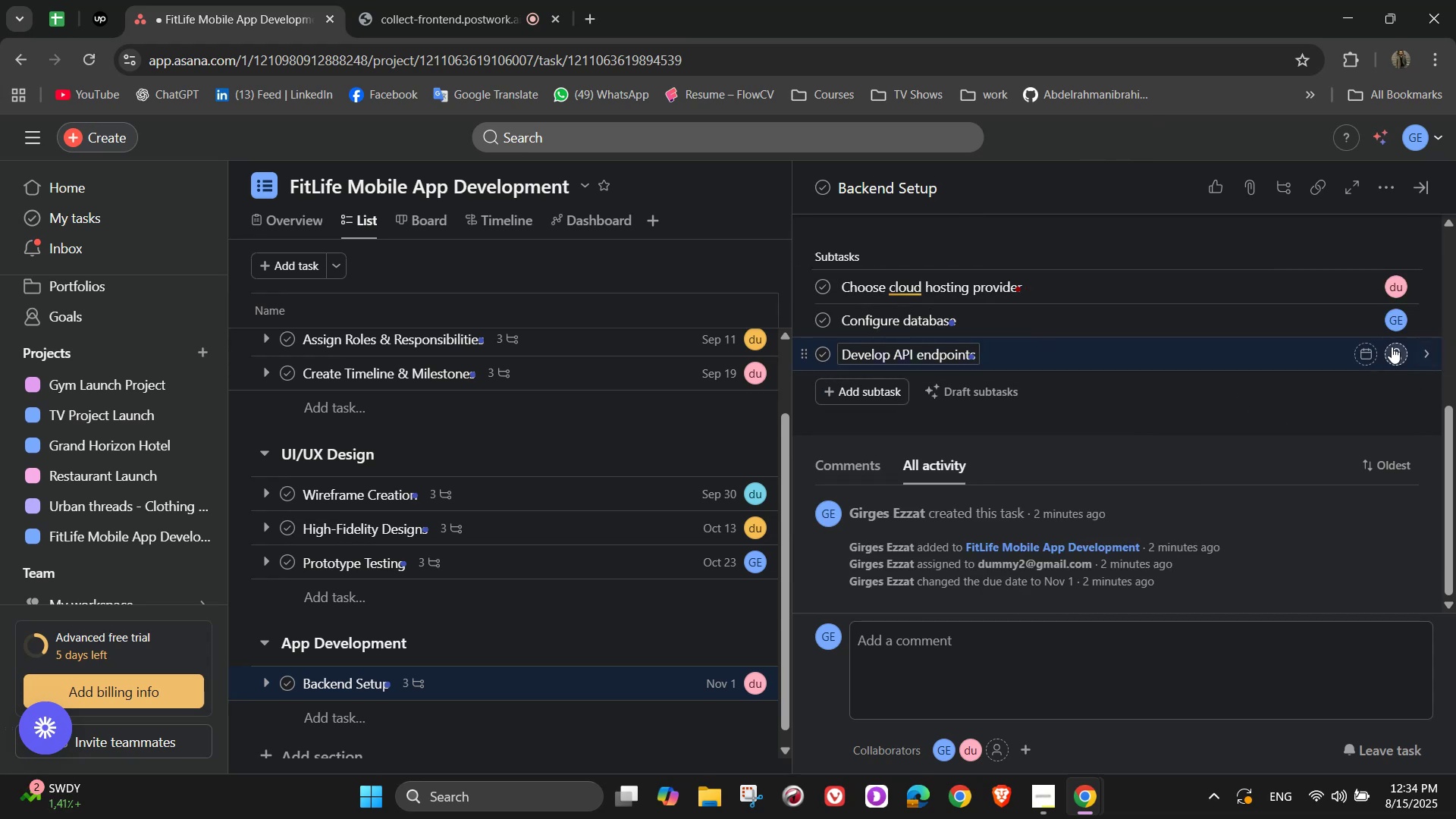 
left_click([1401, 358])
 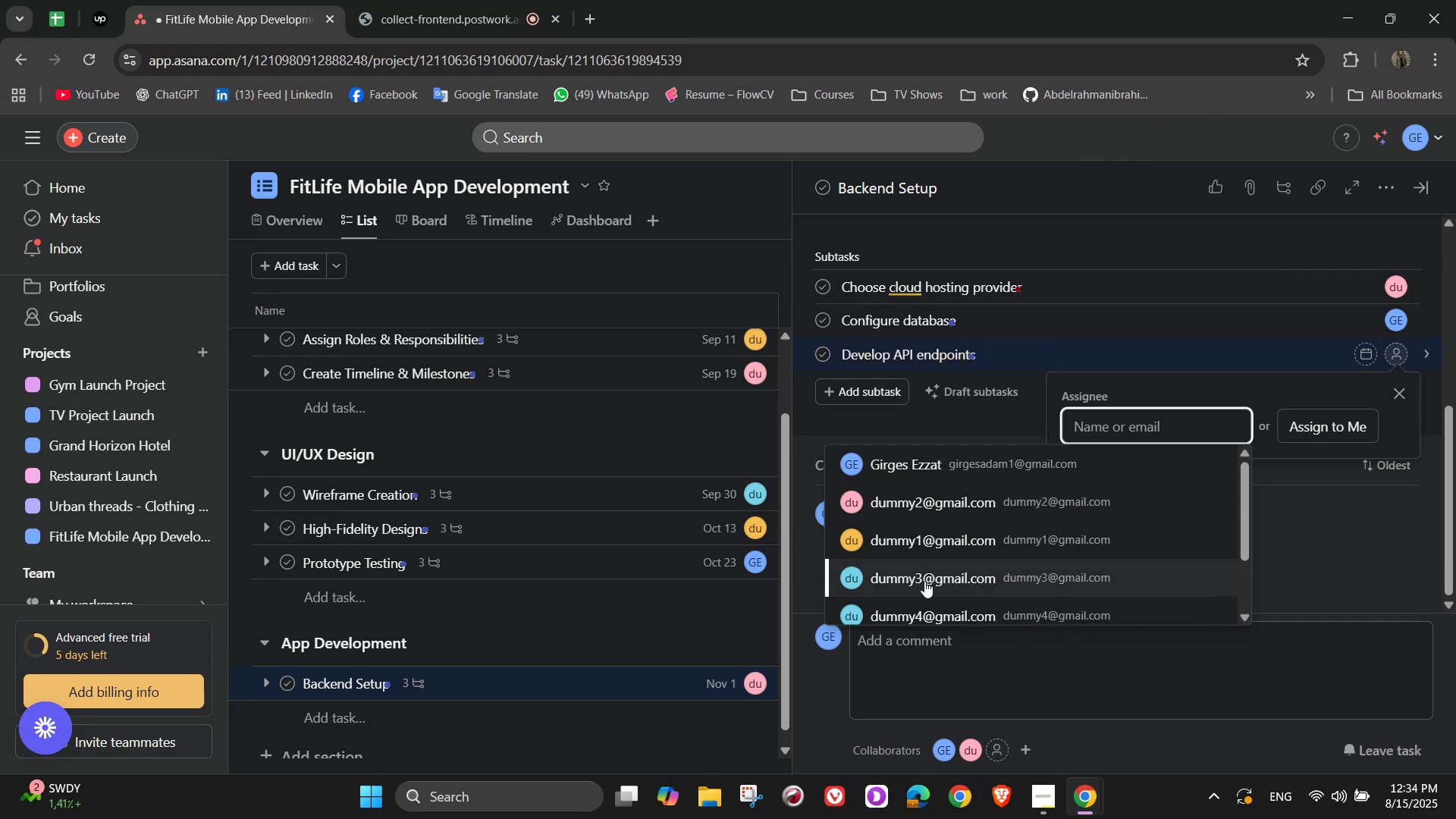 
left_click([937, 591])
 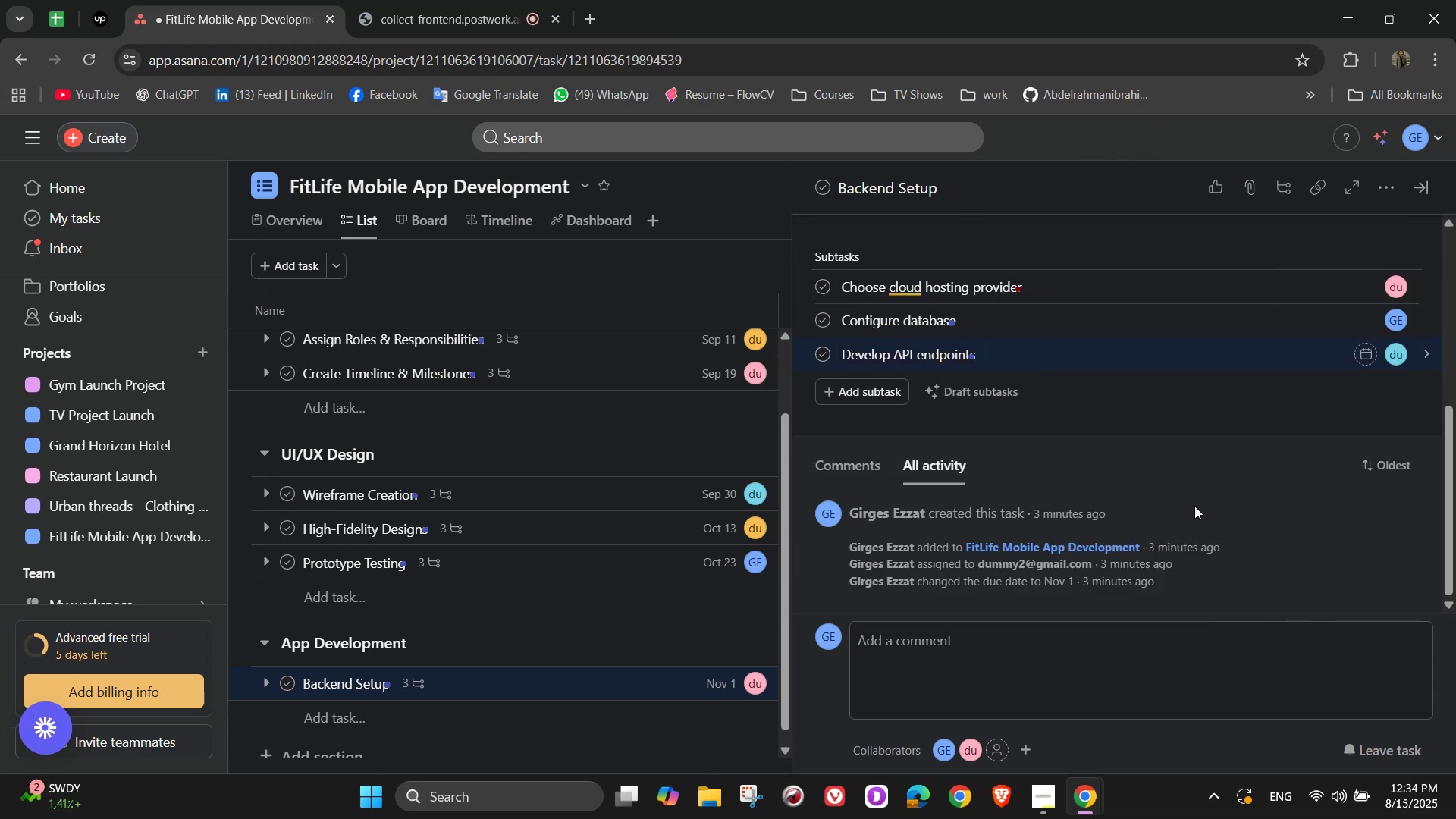 
scroll: coordinate [1143, 431], scroll_direction: up, amount: 6.0
 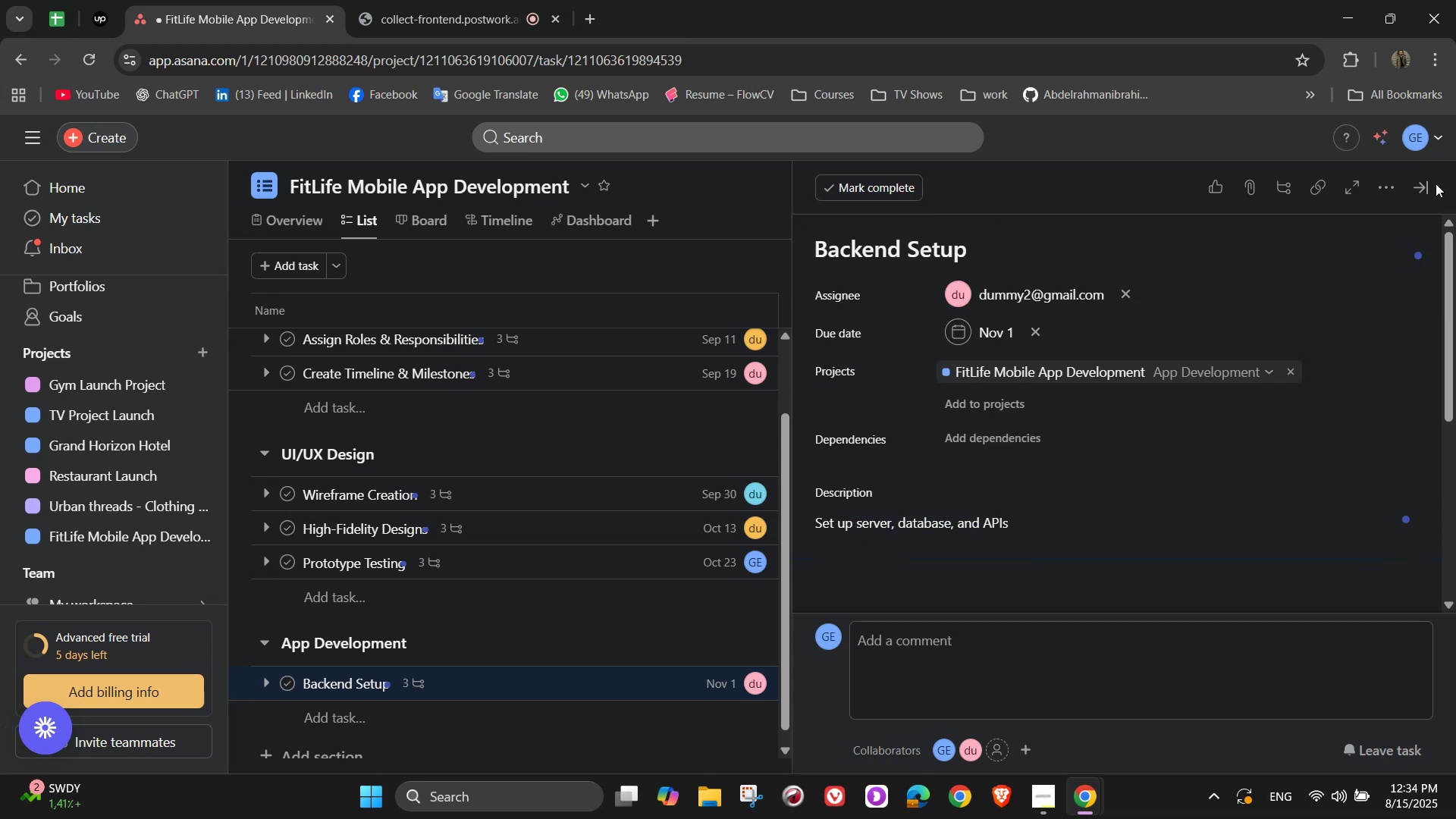 
left_click([1415, 178])
 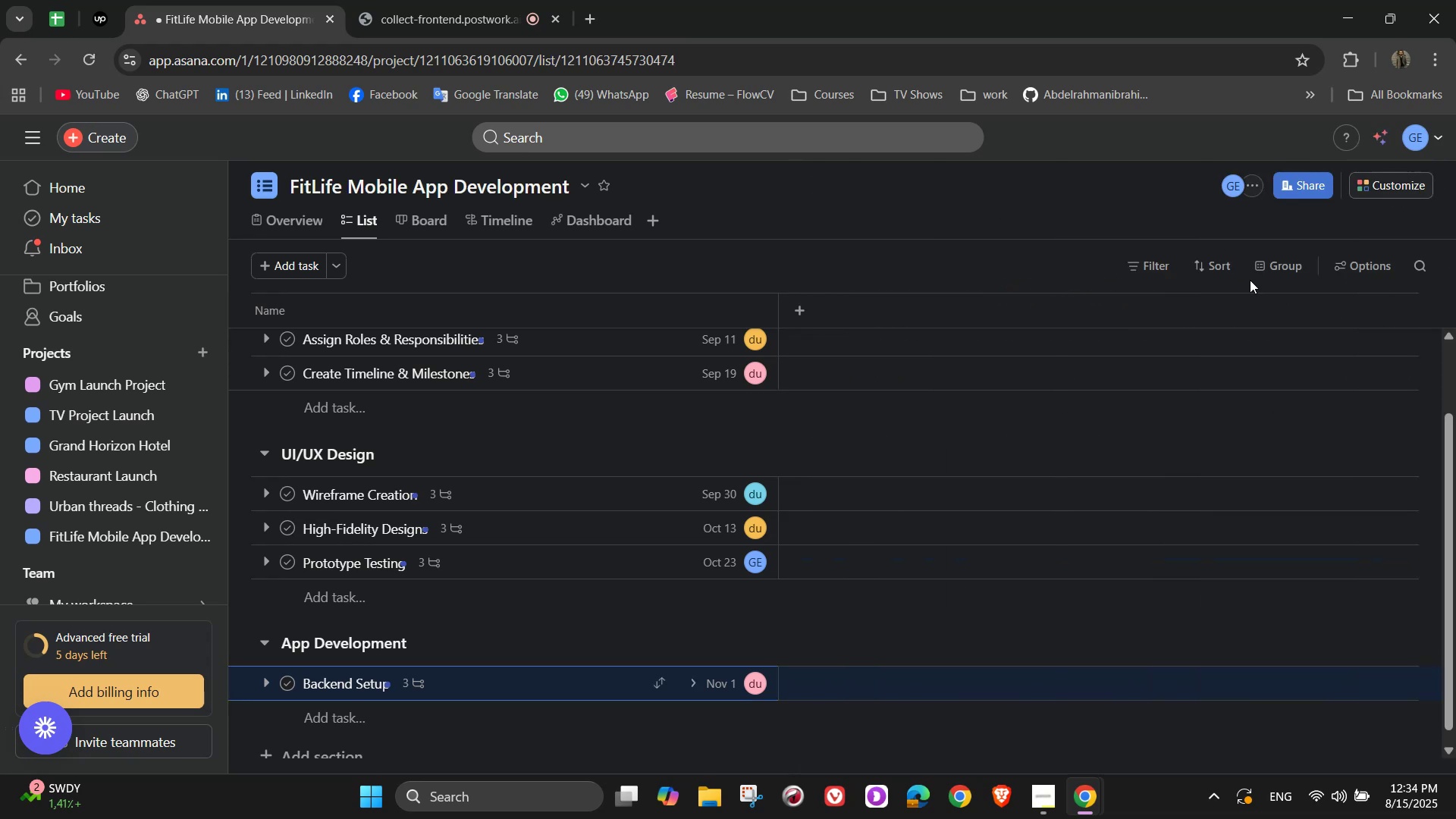 
scroll: coordinate [723, 596], scroll_direction: down, amount: 2.0
 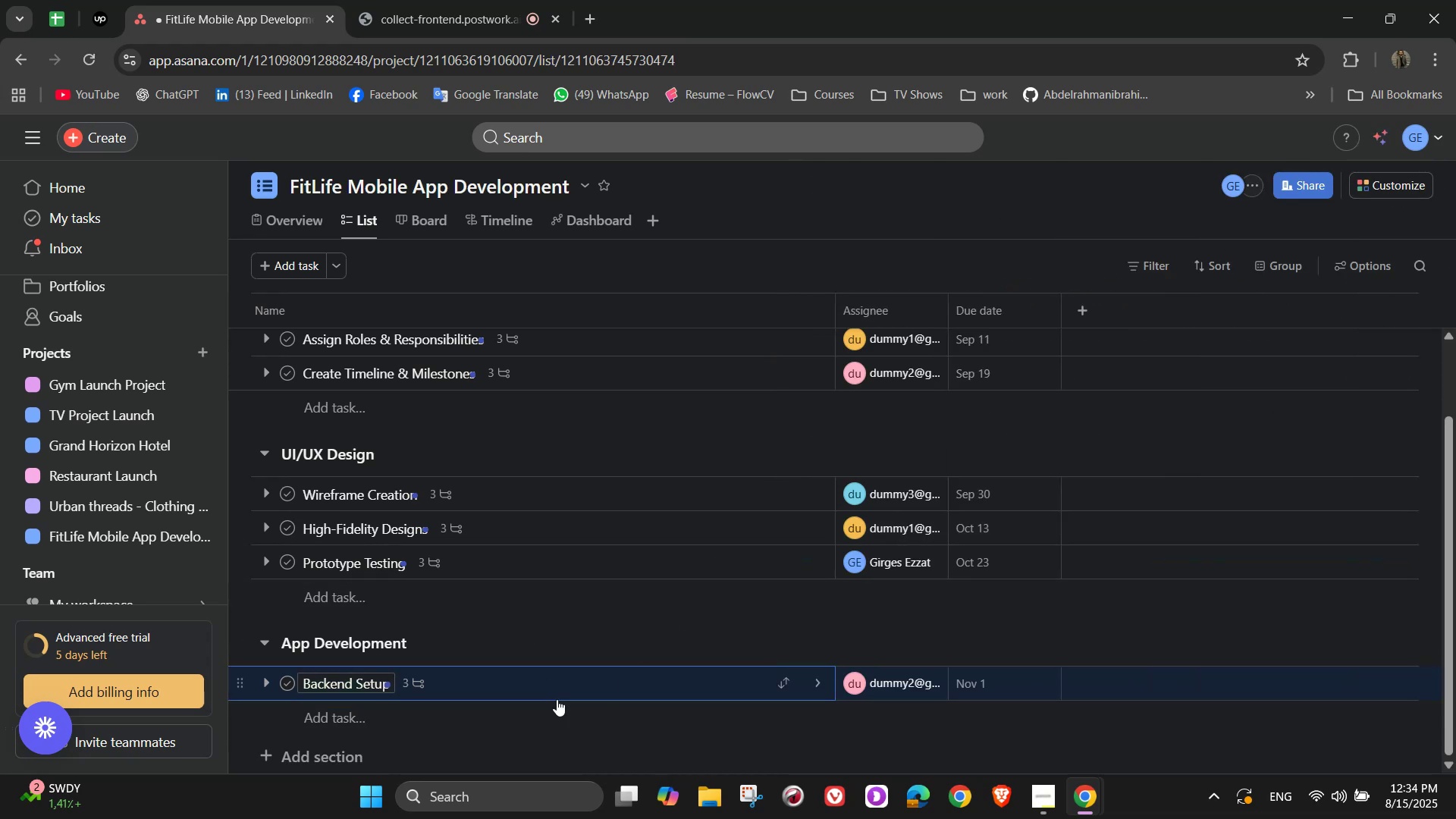 
left_click([444, 722])
 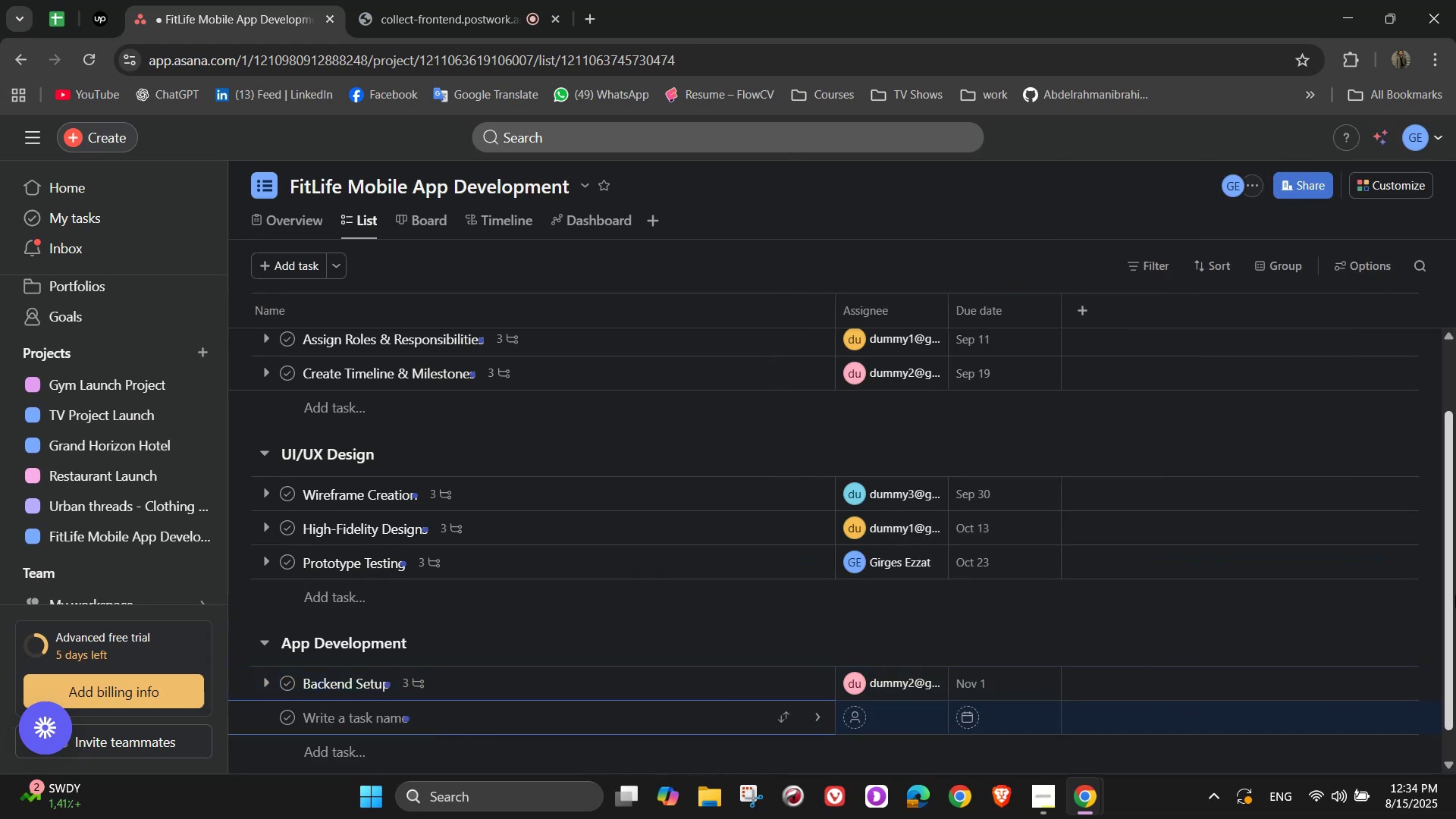 
type(From)
key(Backspace)
type(ntend Development)
 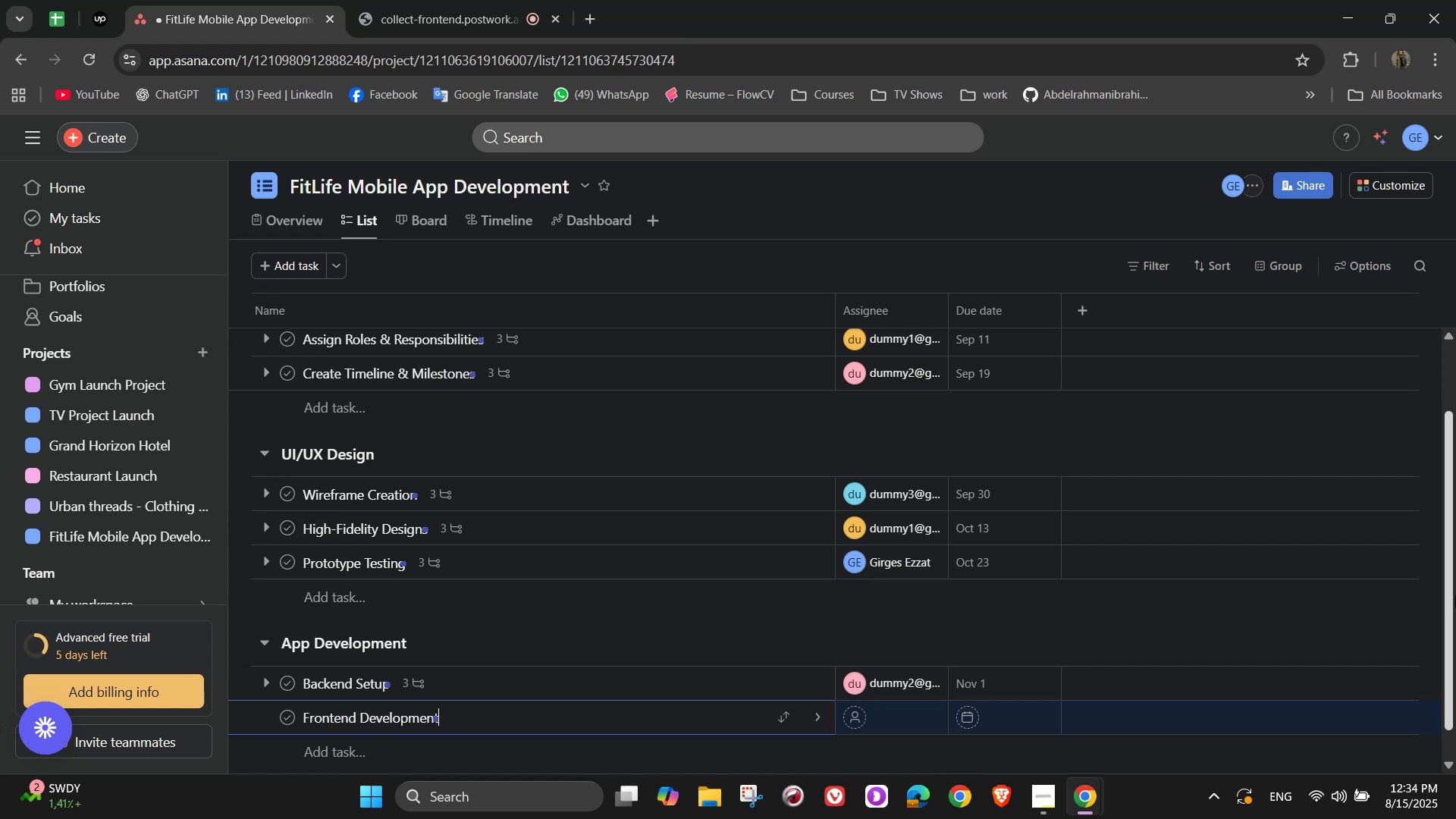 
wait(8.08)
 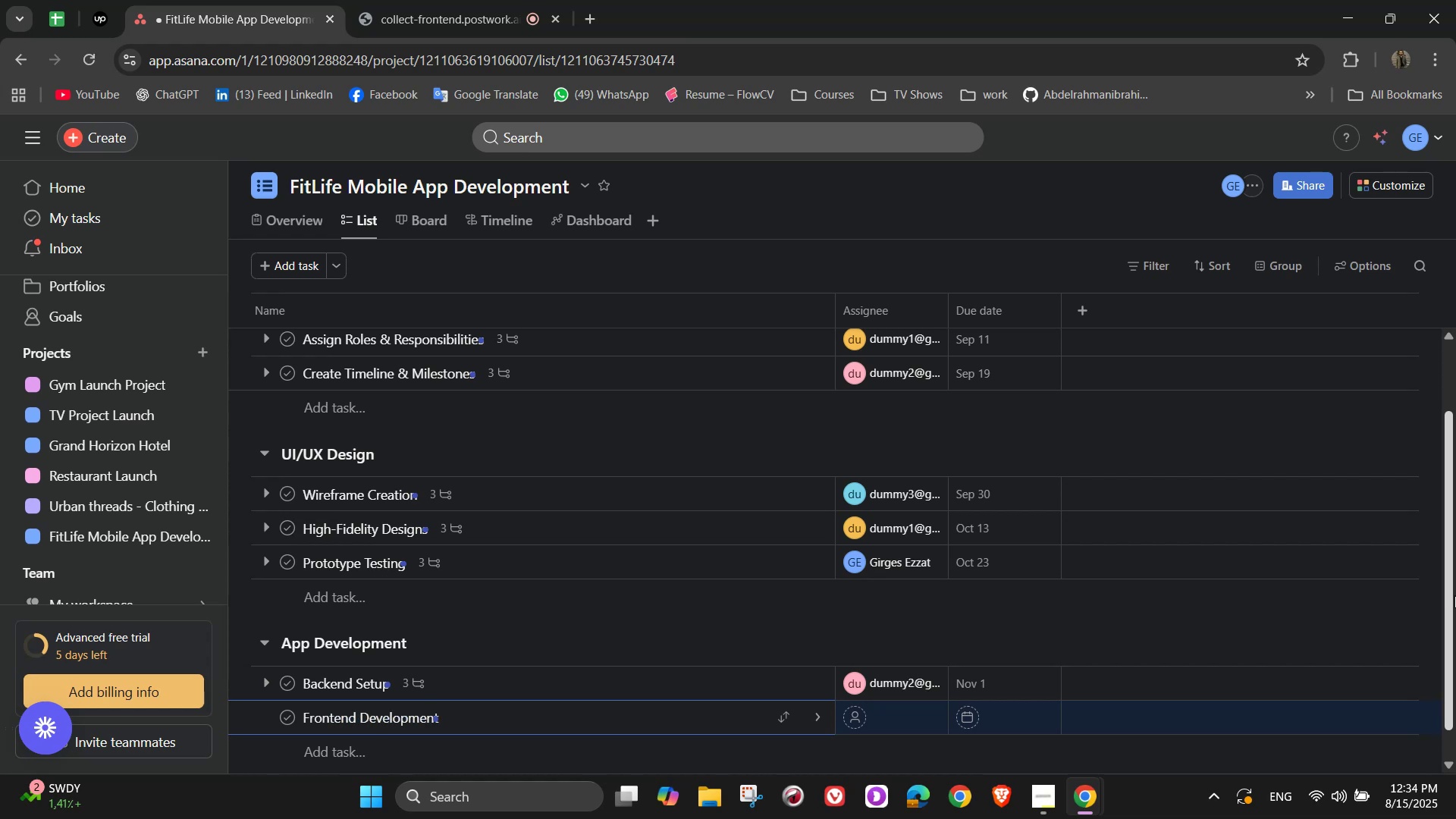 
left_click([826, 722])
 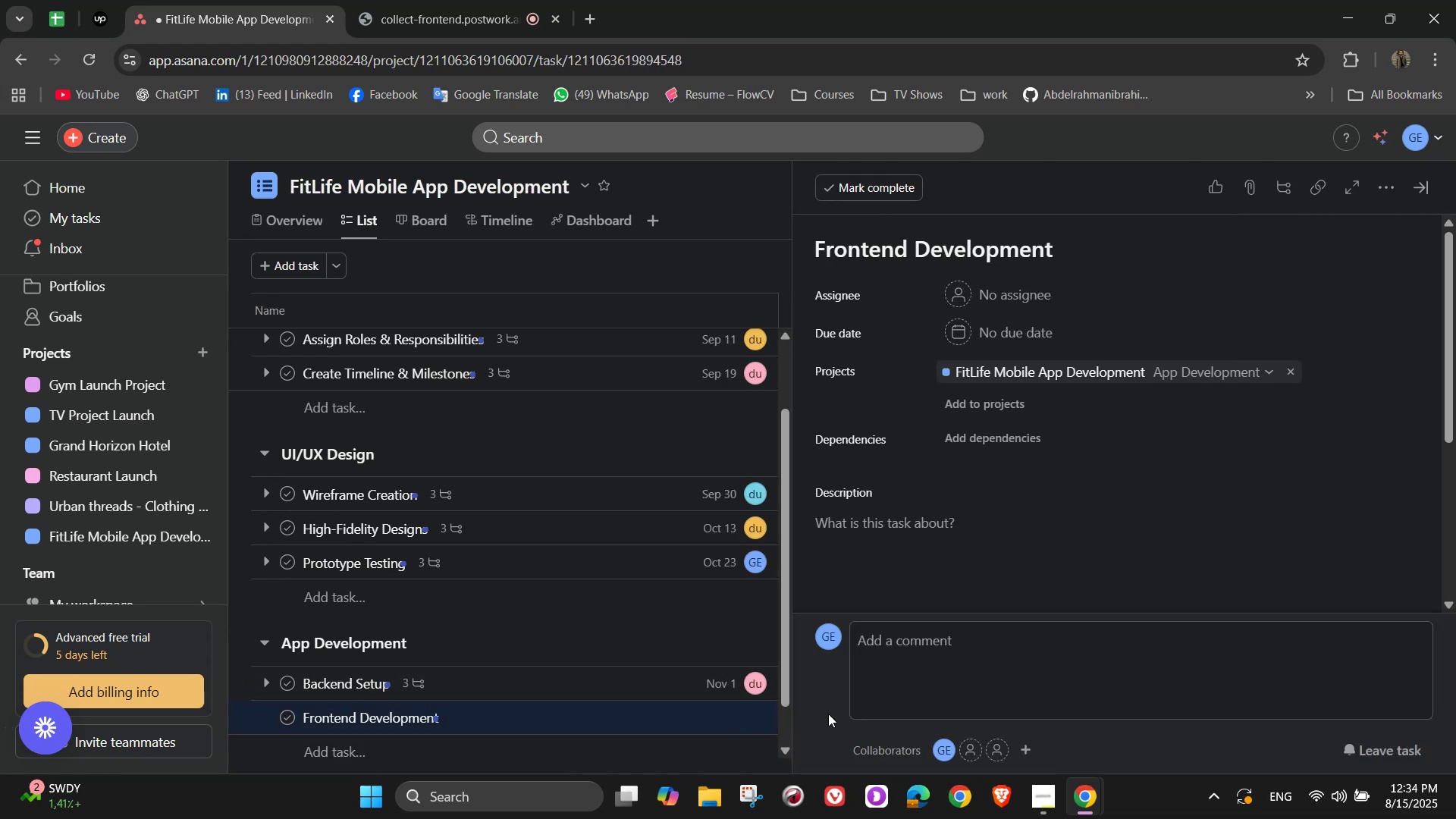 
mouse_move([983, 290])
 